 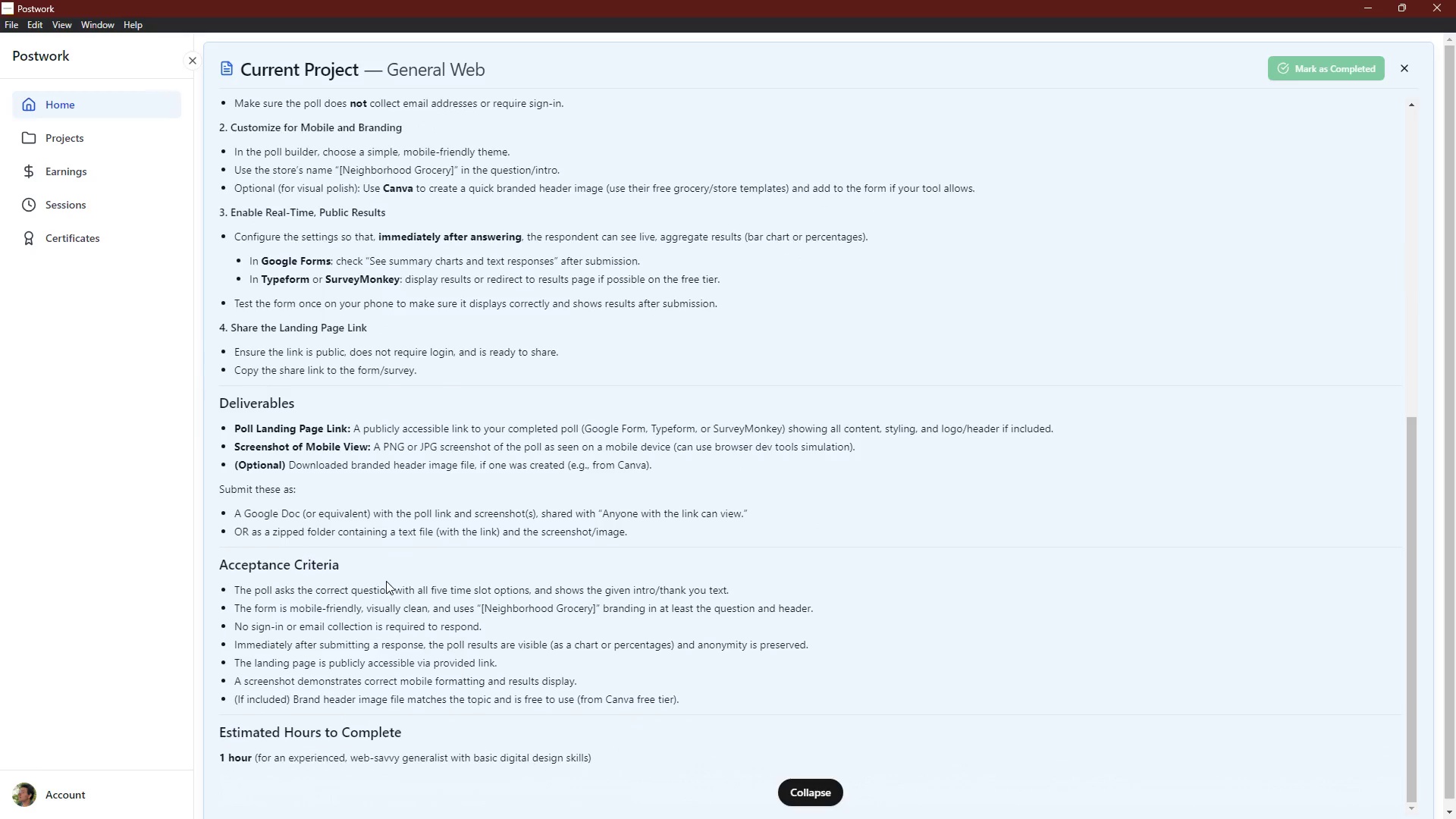 
key(Alt+AltLeft)
 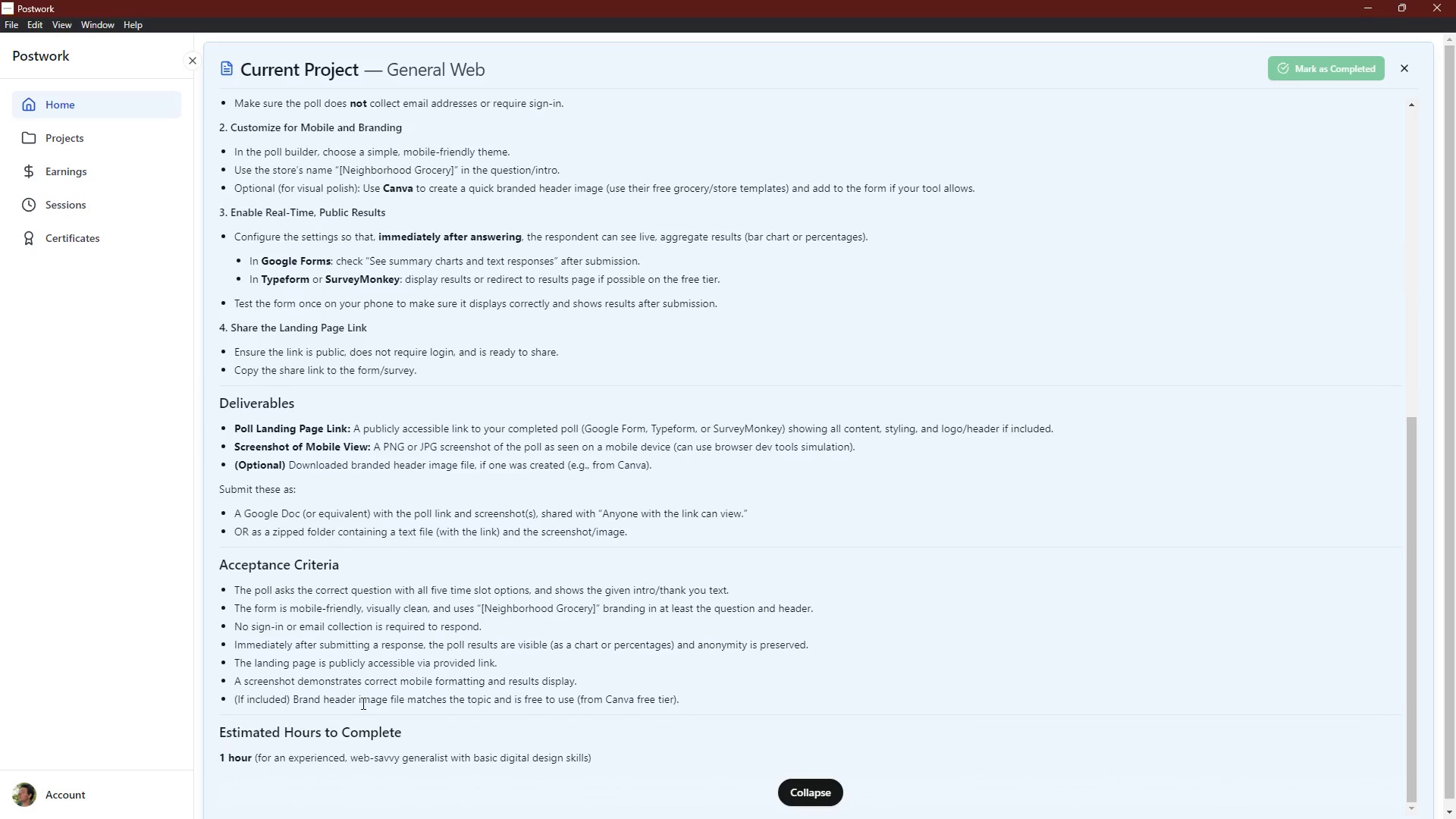 
key(Alt+Tab)
 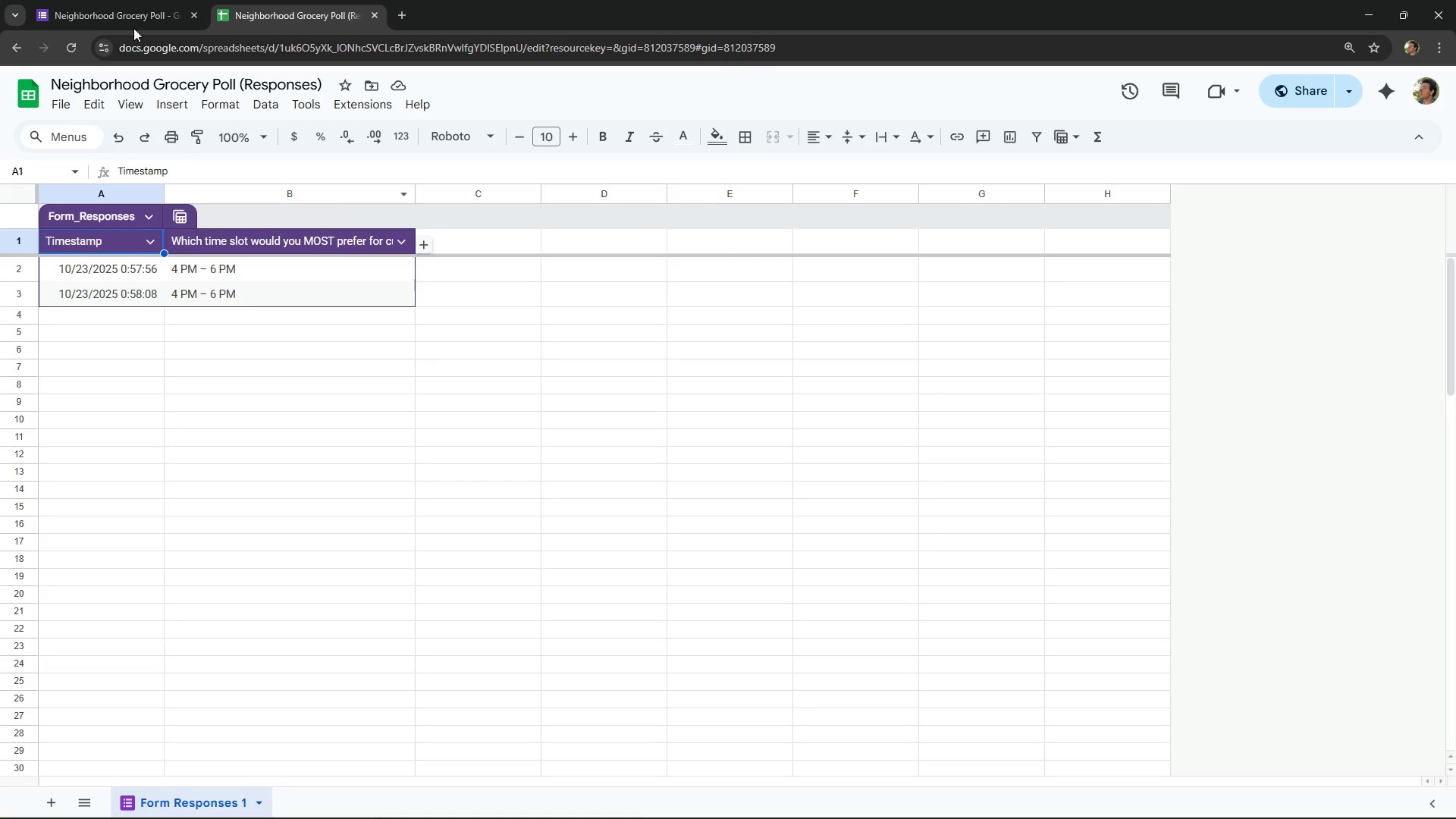 
left_click([128, 0])
 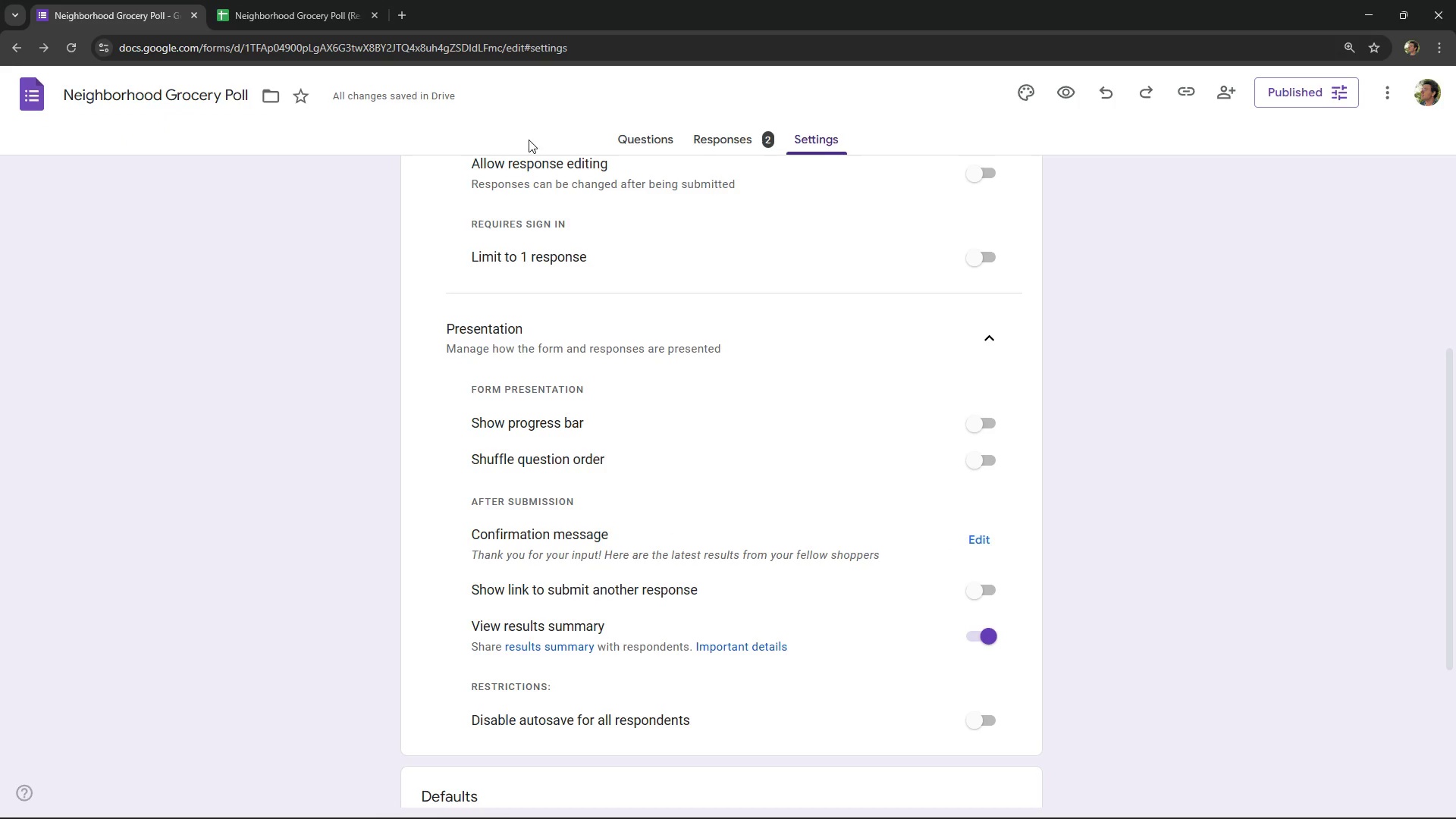 
left_click([630, 137])
 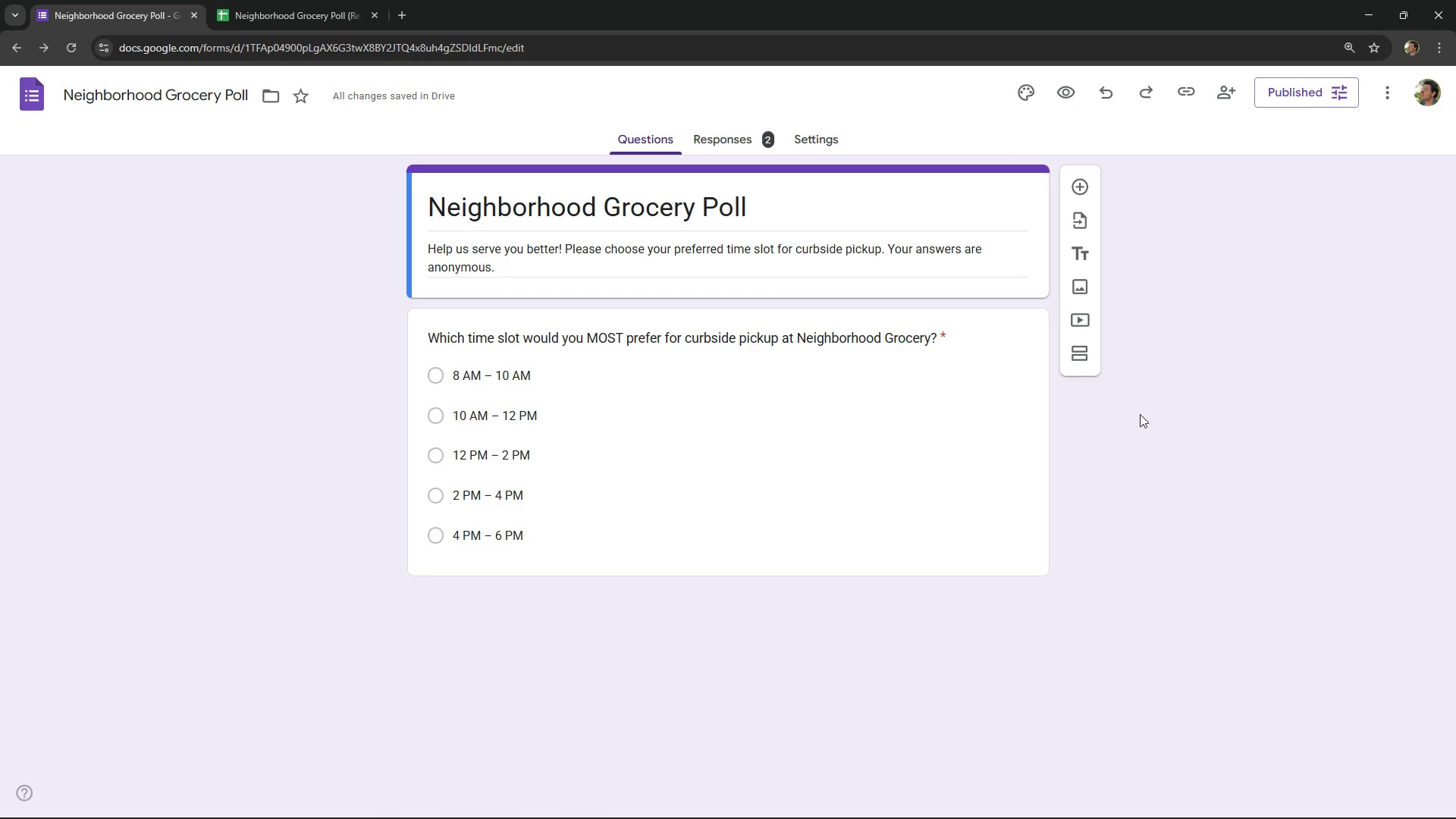 
left_click([1193, 365])
 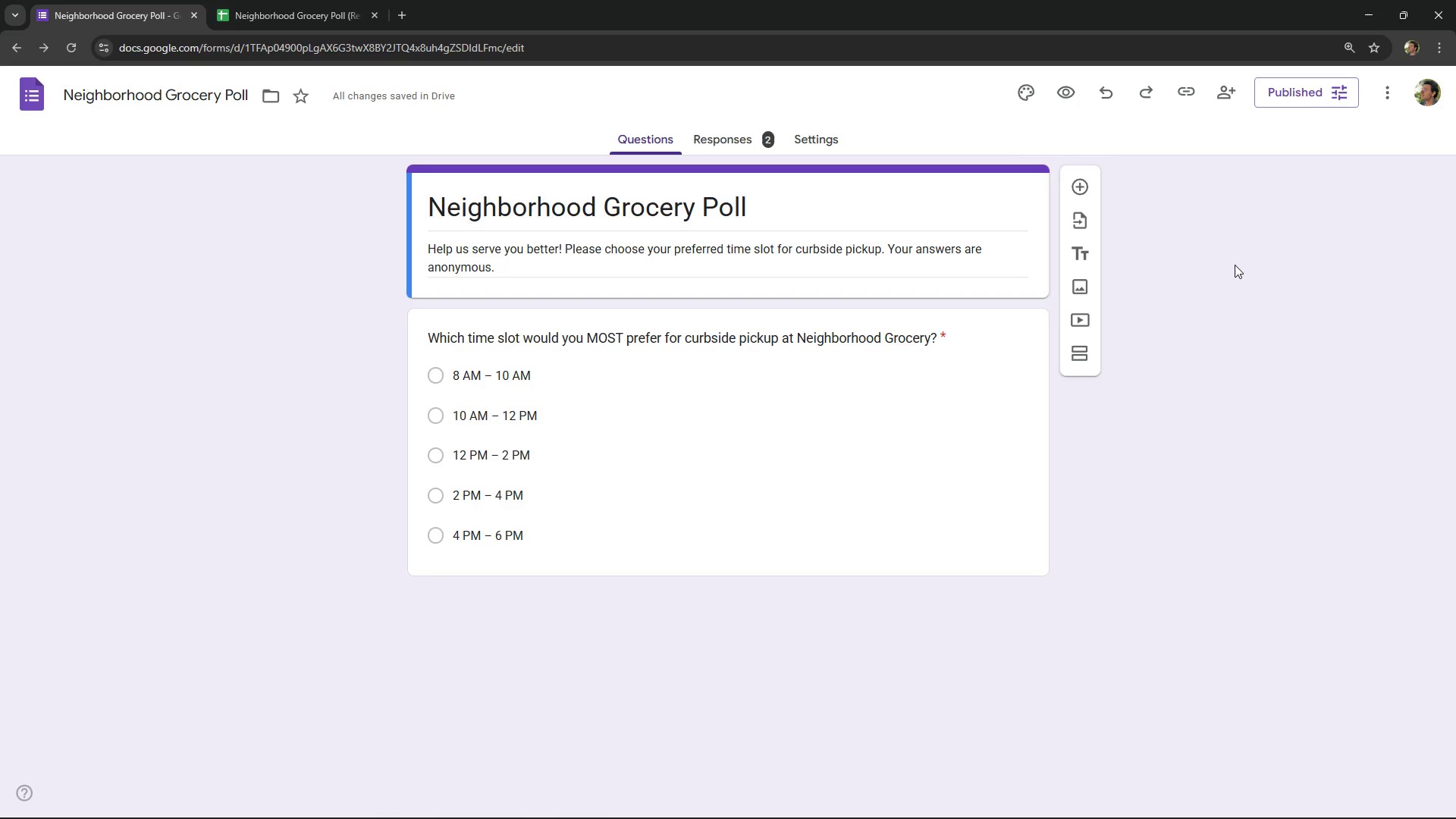 
key(F12)
 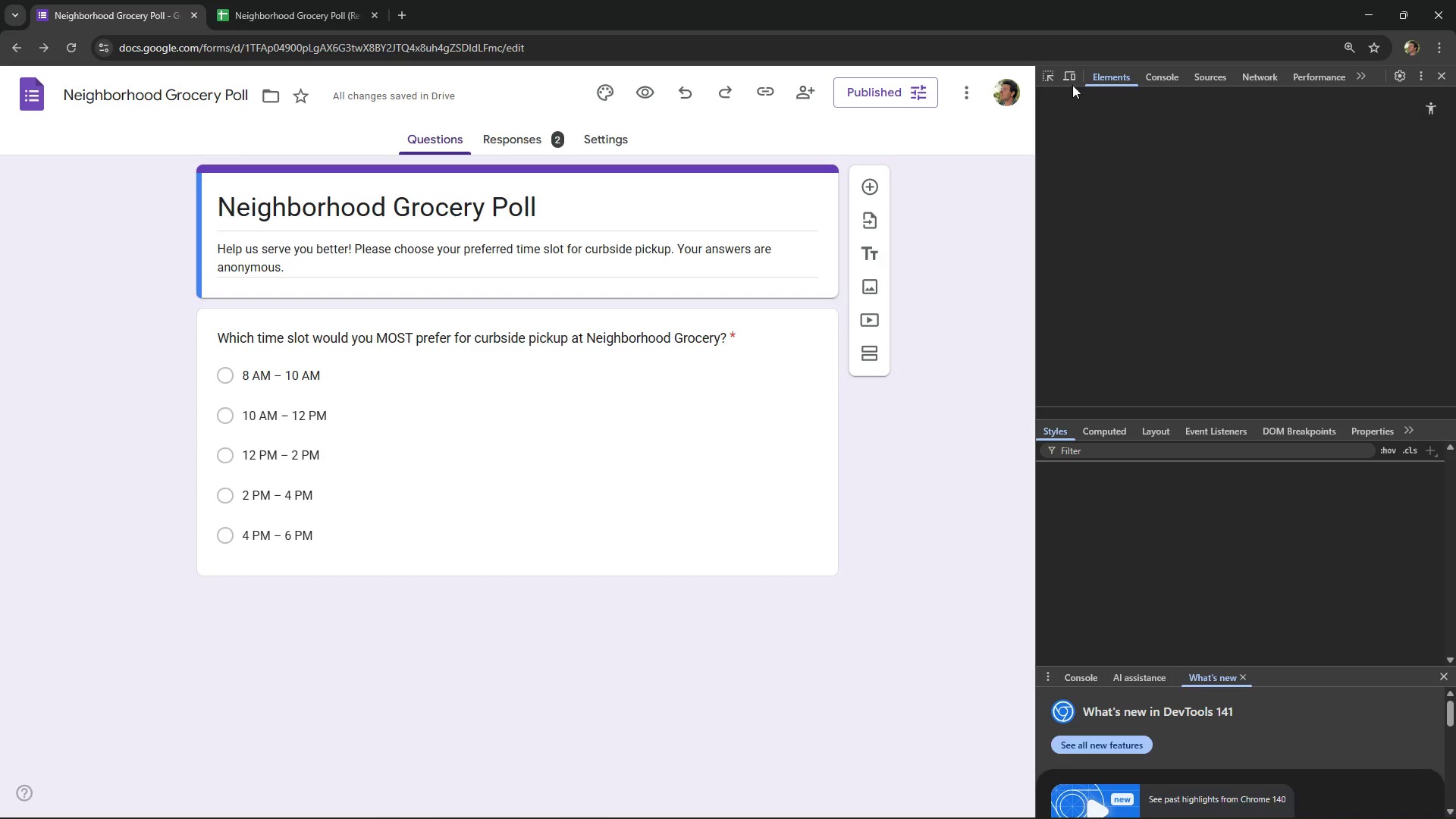 
left_click([1072, 78])
 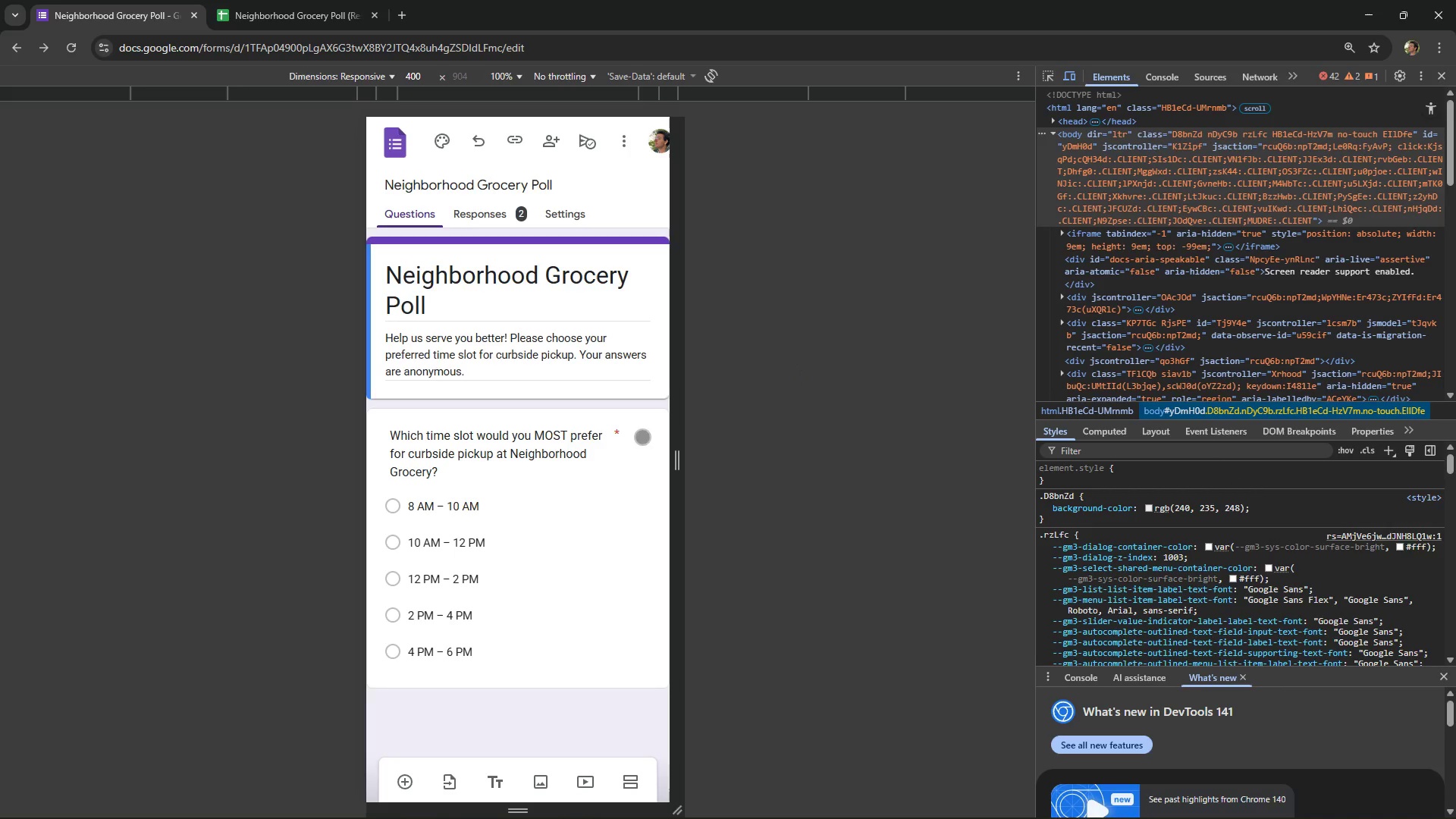 
scroll: coordinate [588, 432], scroll_direction: down, amount: 3.0
 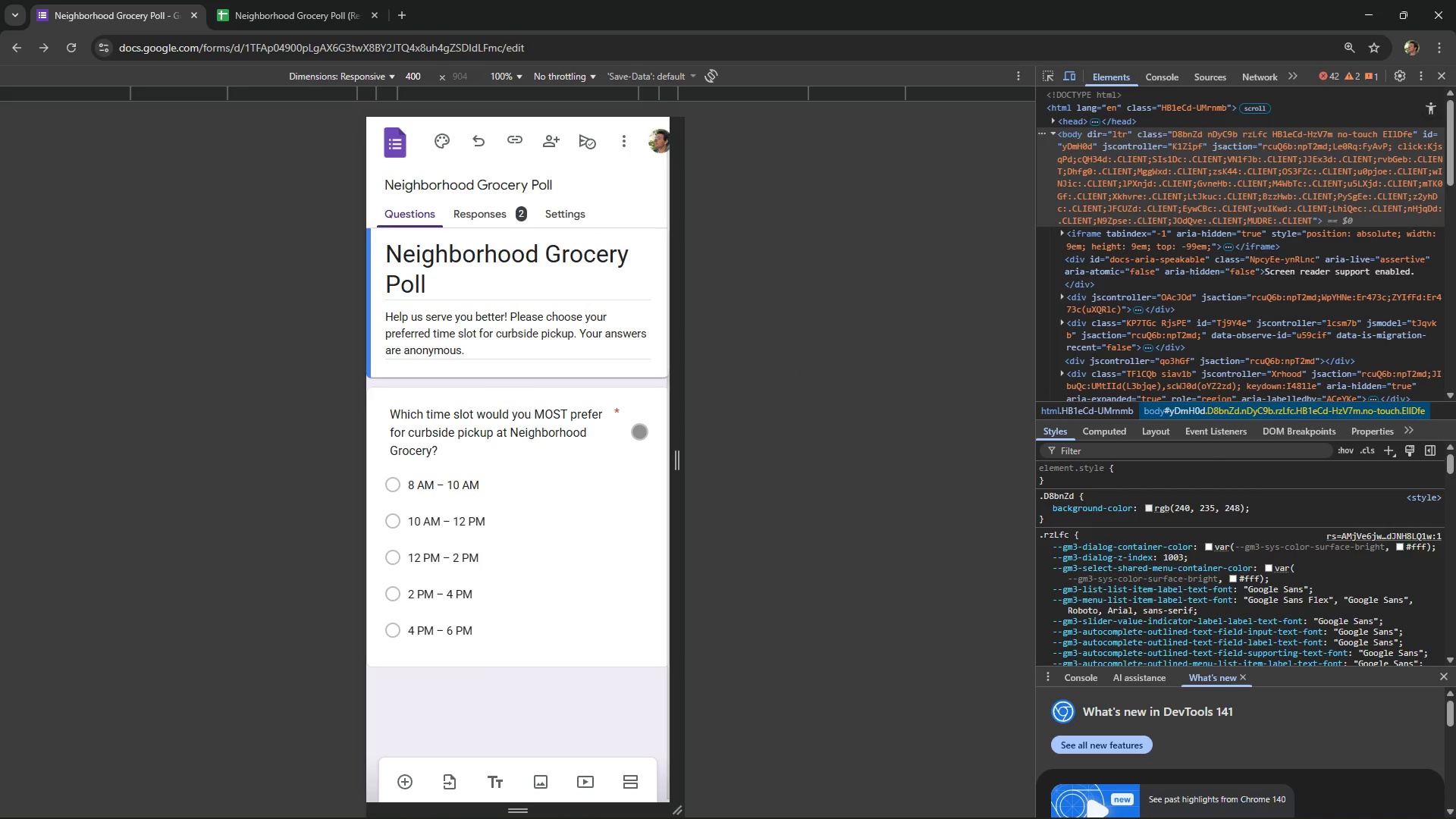 
left_click_drag(start_coordinate=[639, 431], to_coordinate=[538, 428])
 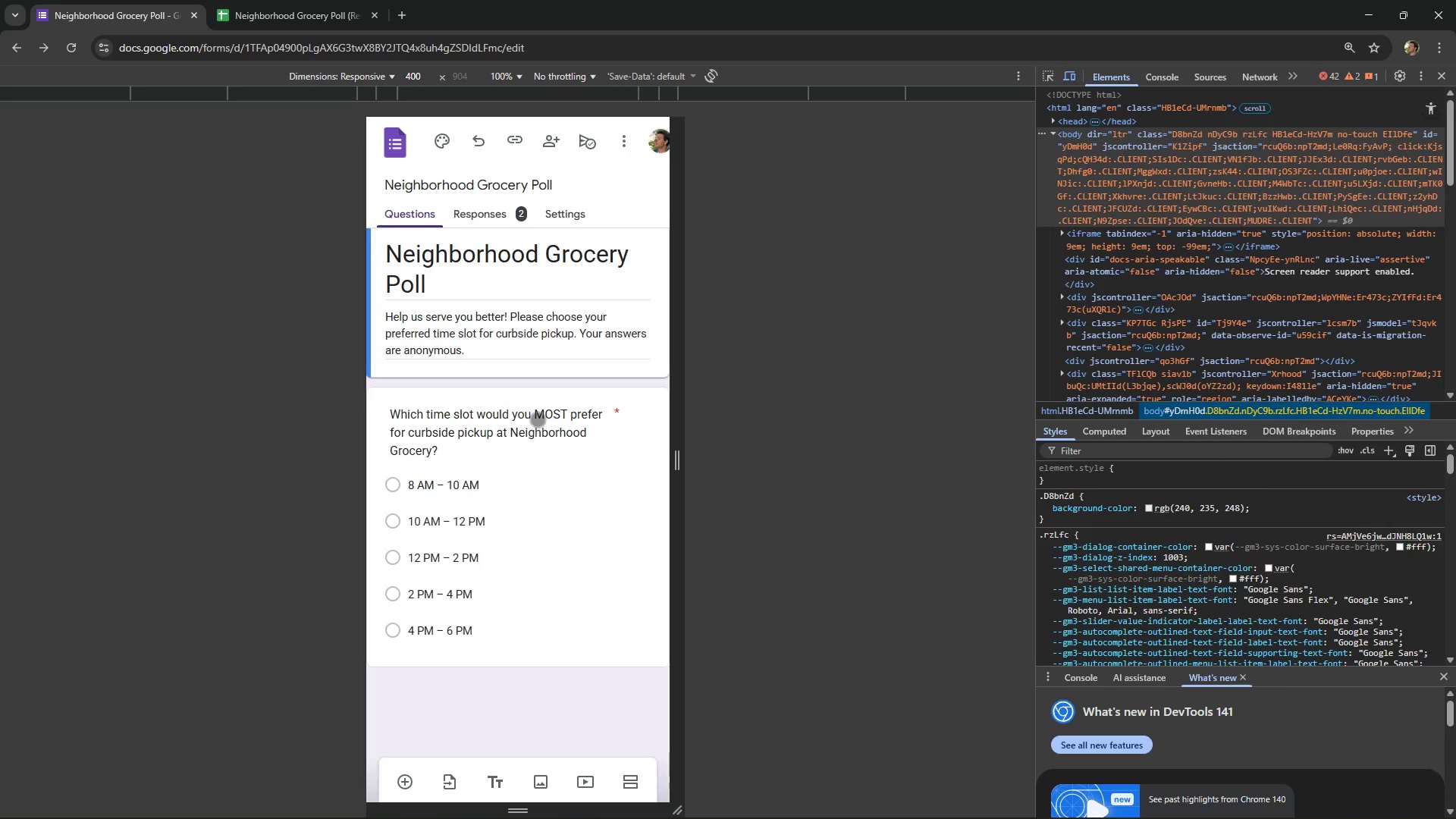 
left_click_drag(start_coordinate=[538, 419], to_coordinate=[544, 502])
 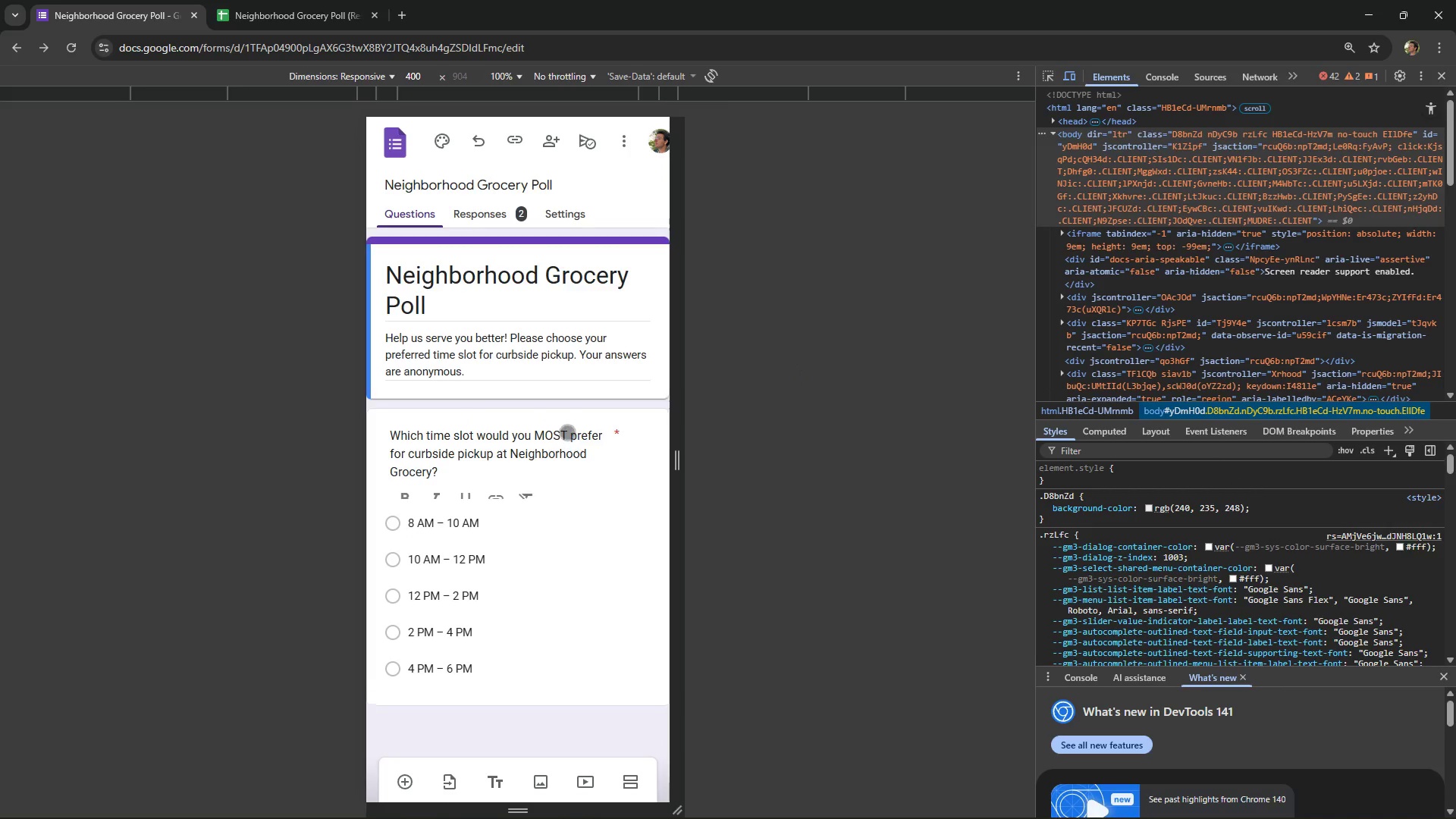 
scroll: coordinate [567, 432], scroll_direction: down, amount: 3.0
 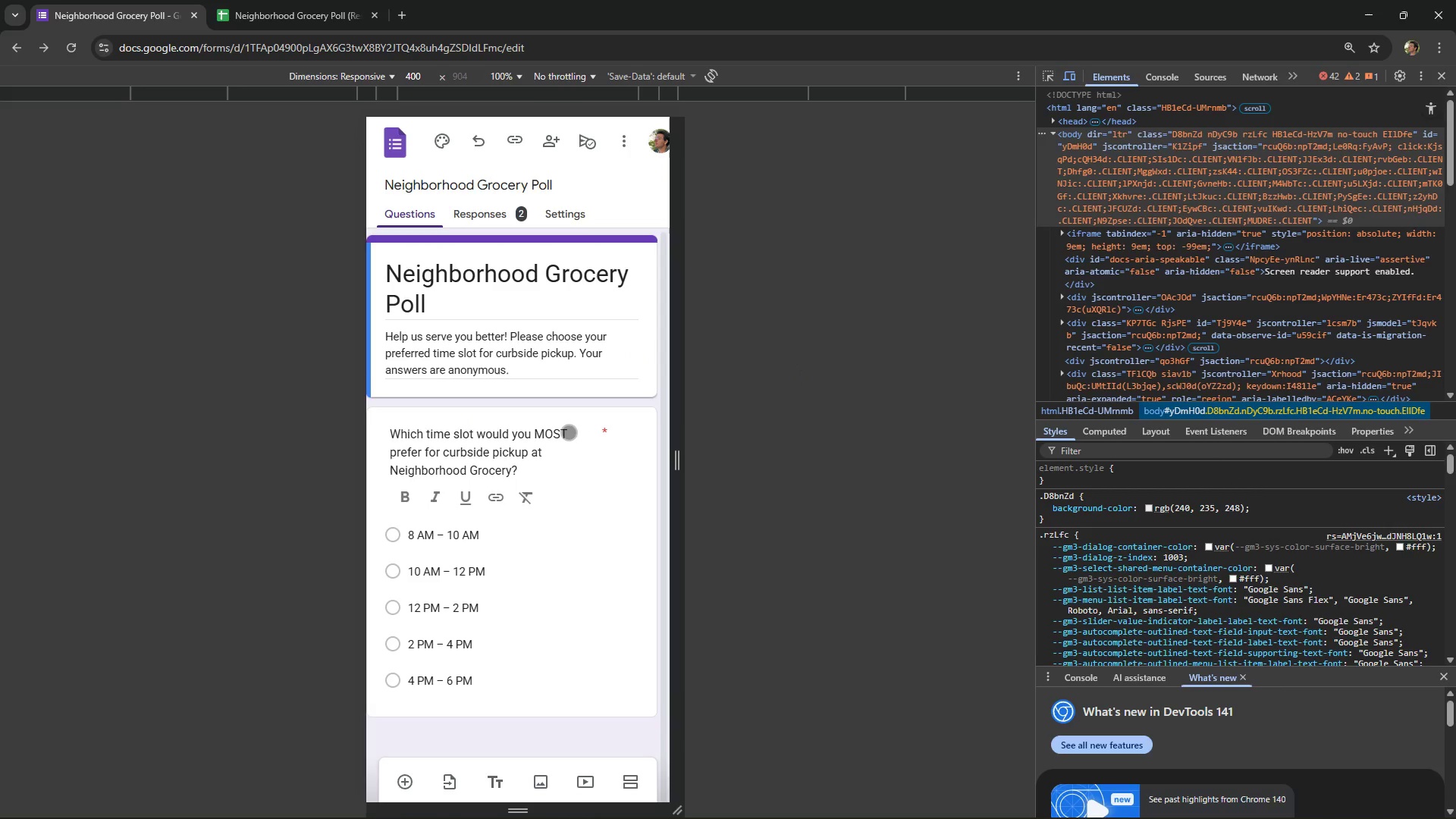 
scroll: coordinate [569, 432], scroll_direction: up, amount: 1.0
 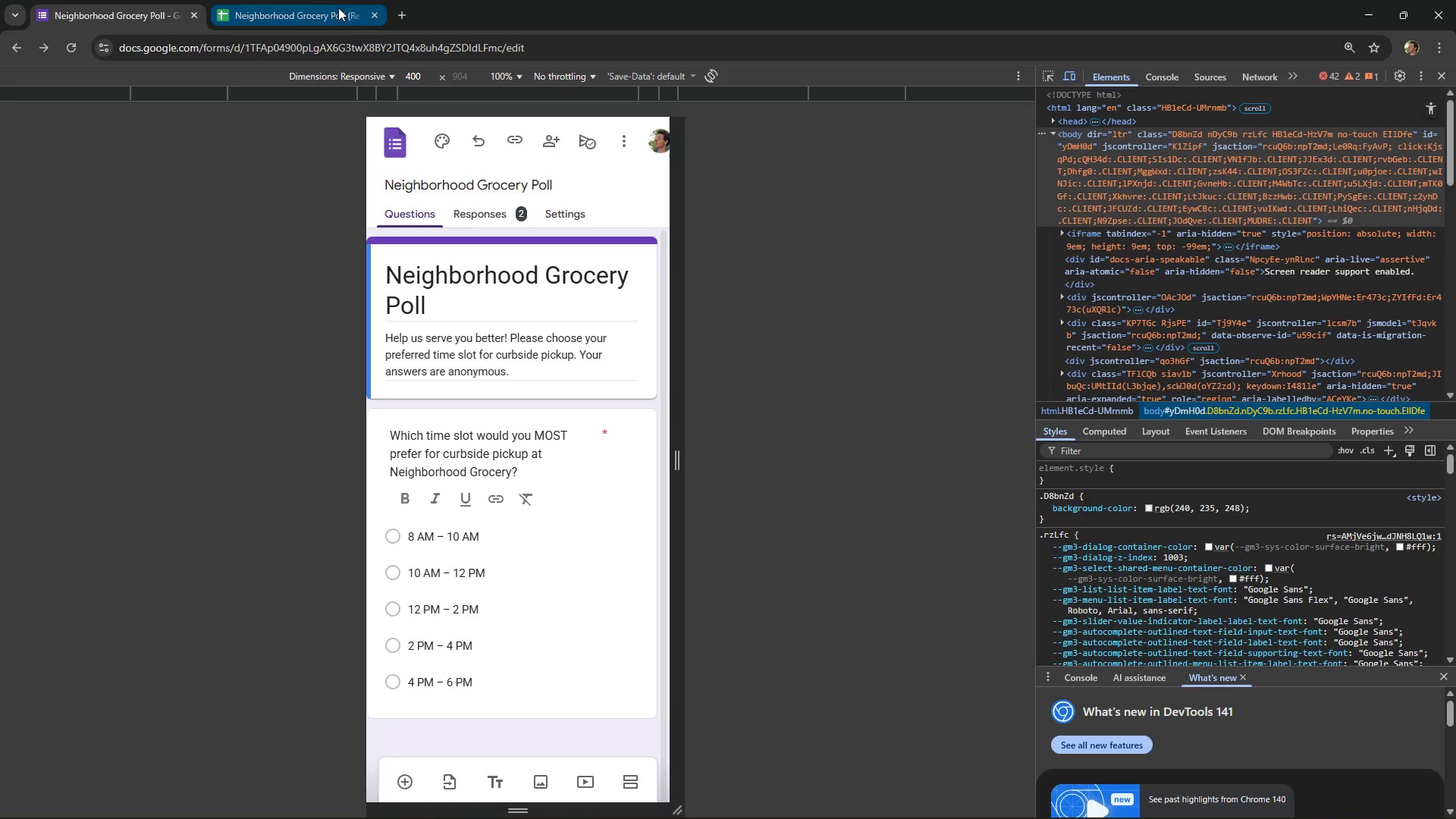 
left_click([661, 153])
 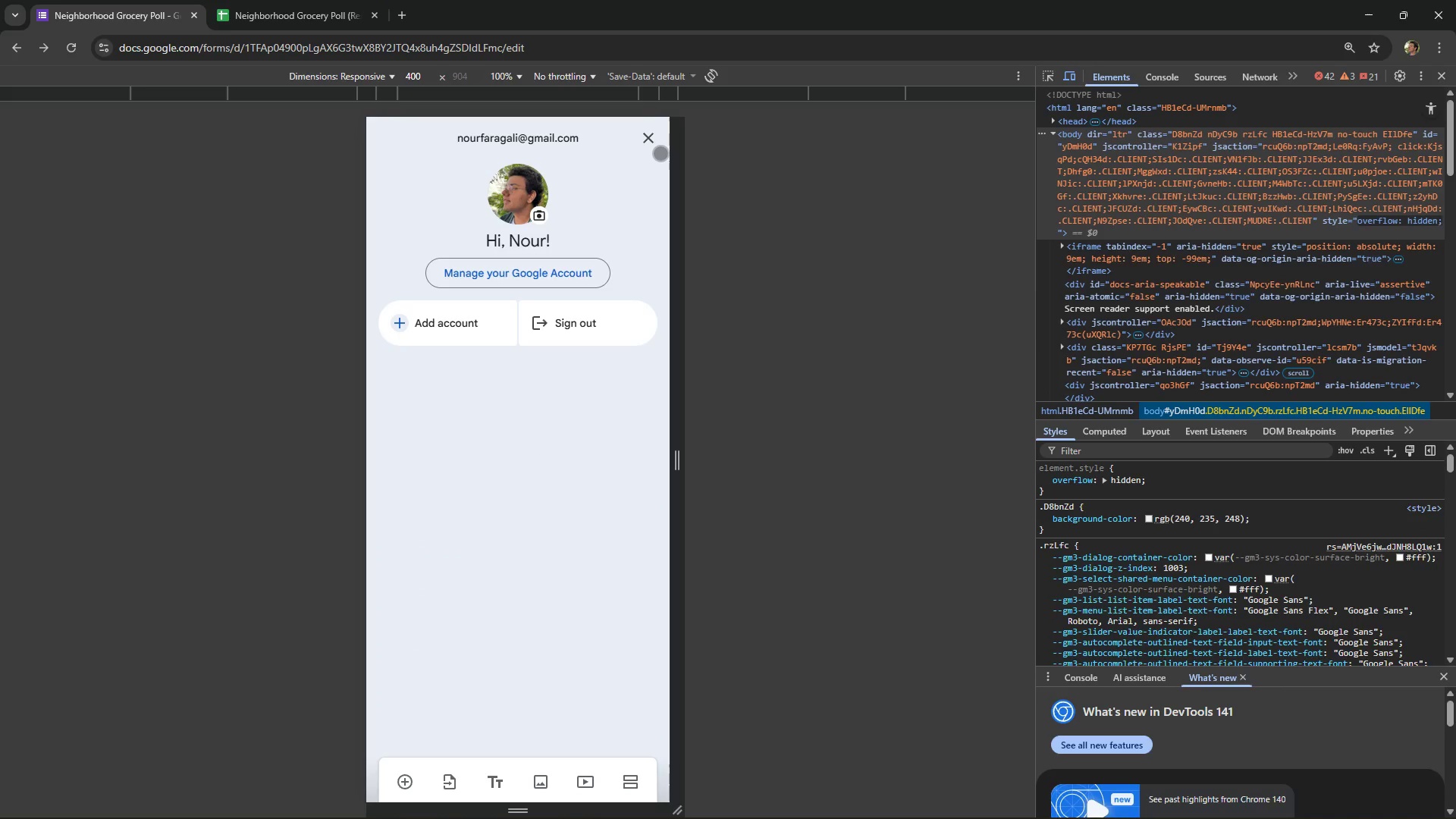 
 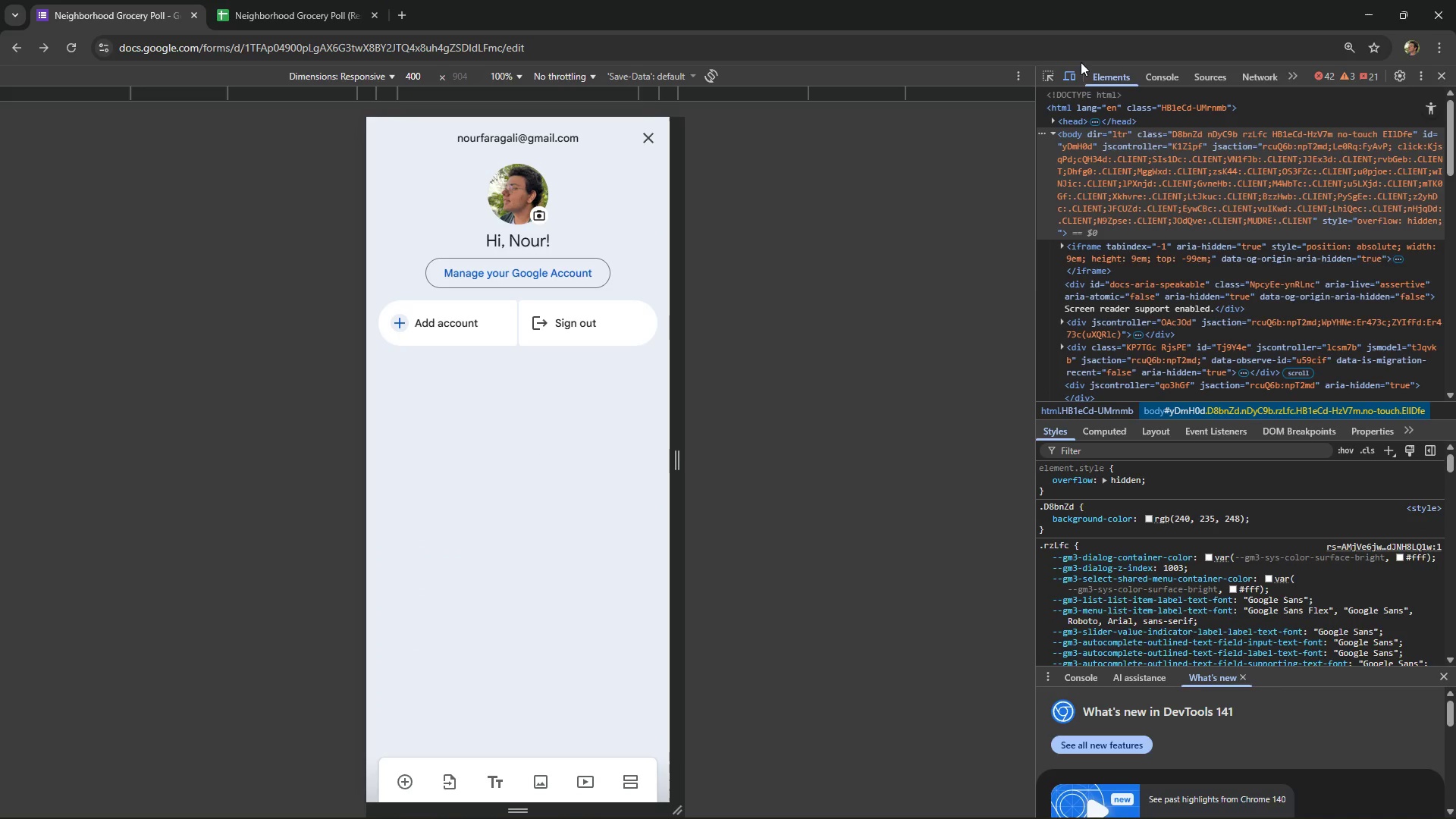 
left_click([1064, 77])
 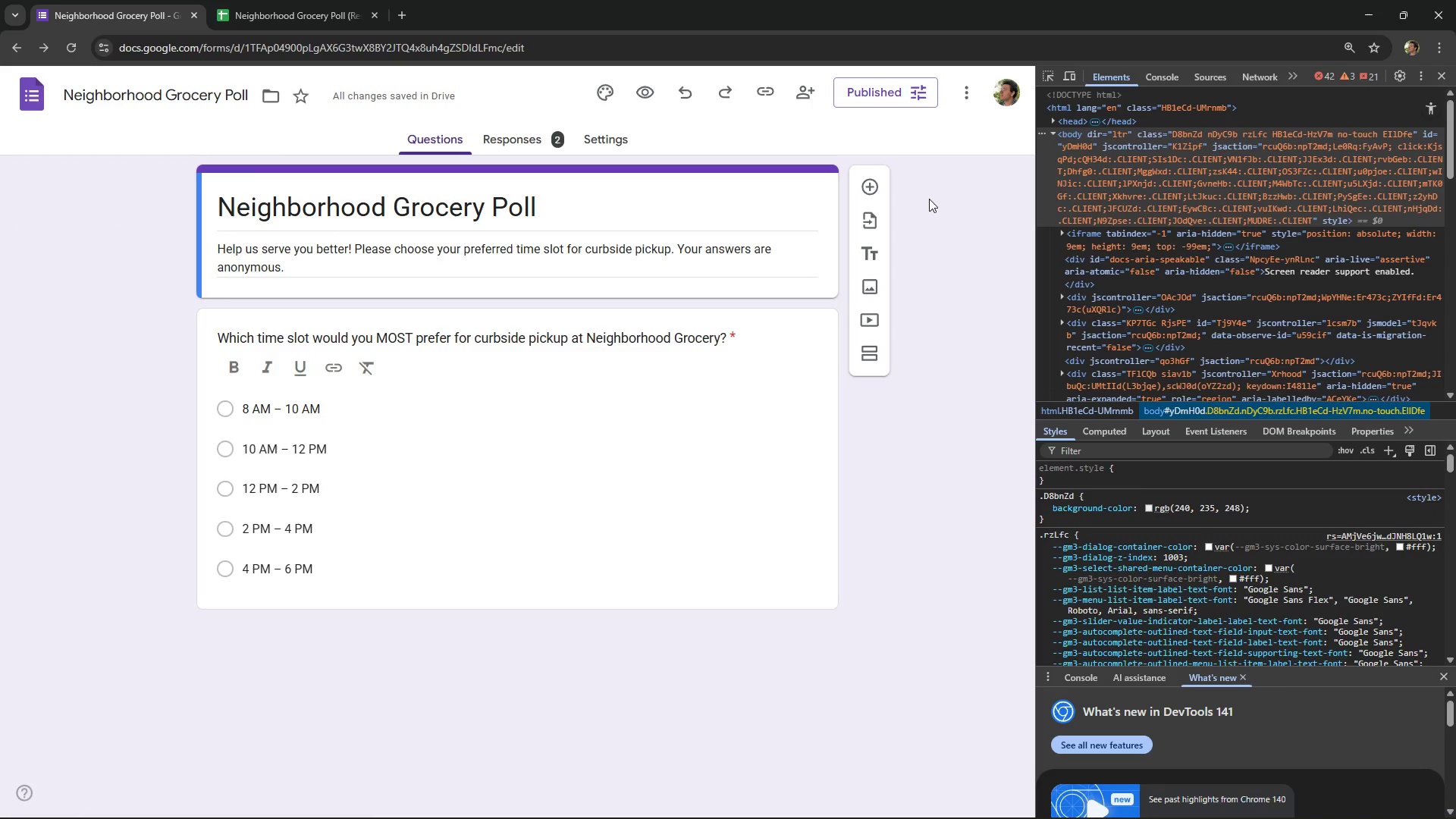 
left_click([1015, 98])
 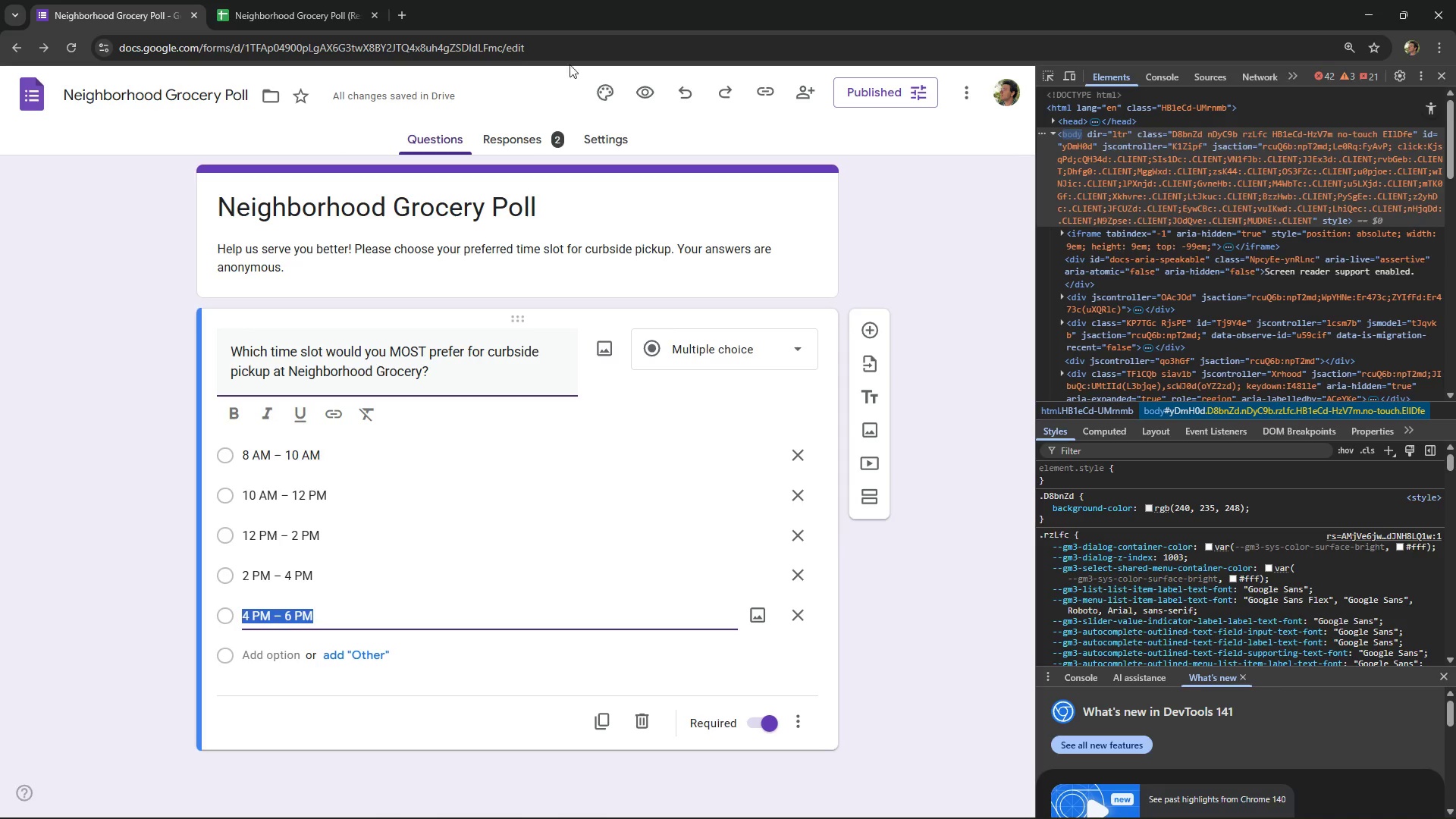 
left_click([918, 95])
 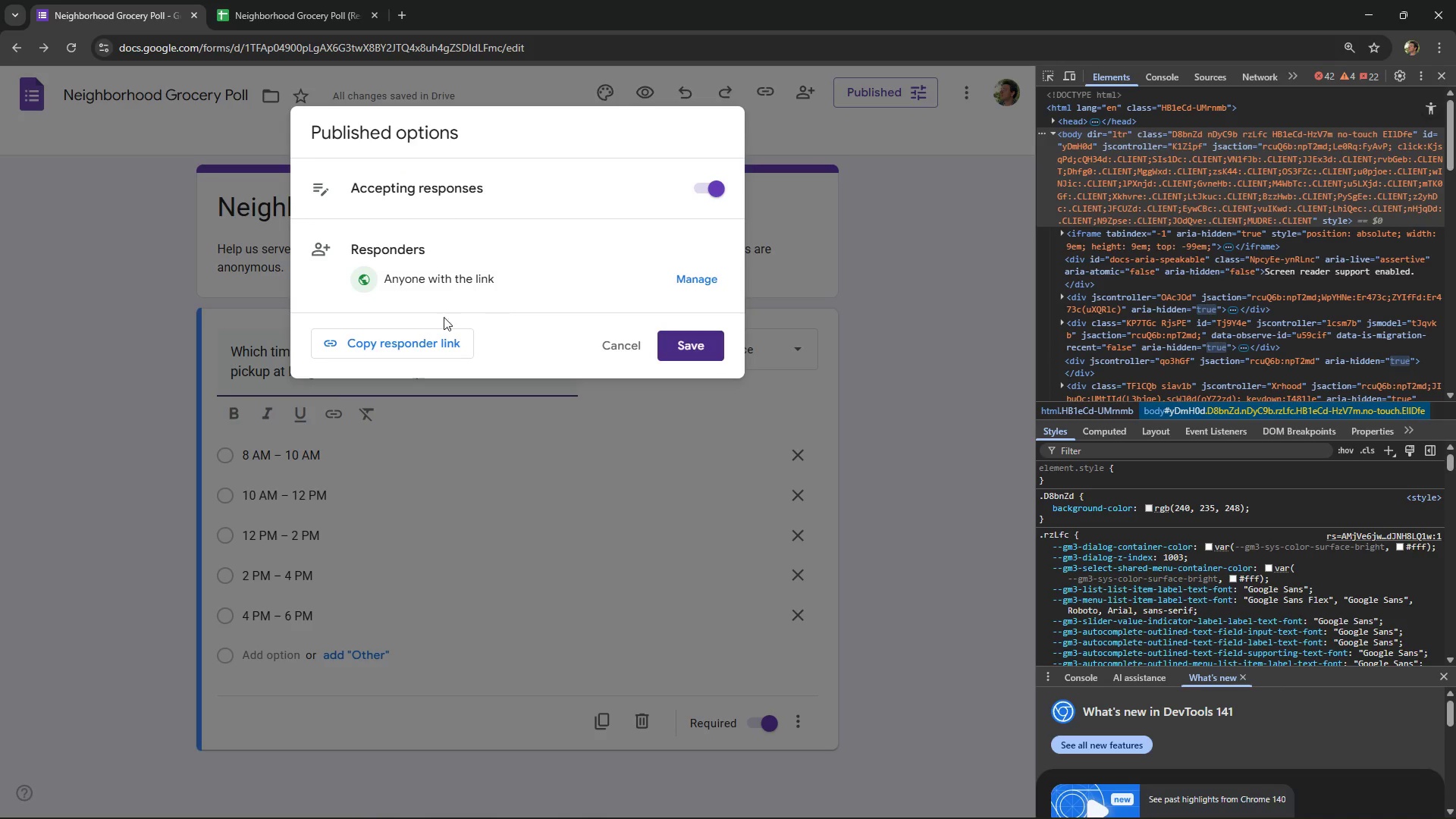 
left_click([428, 341])
 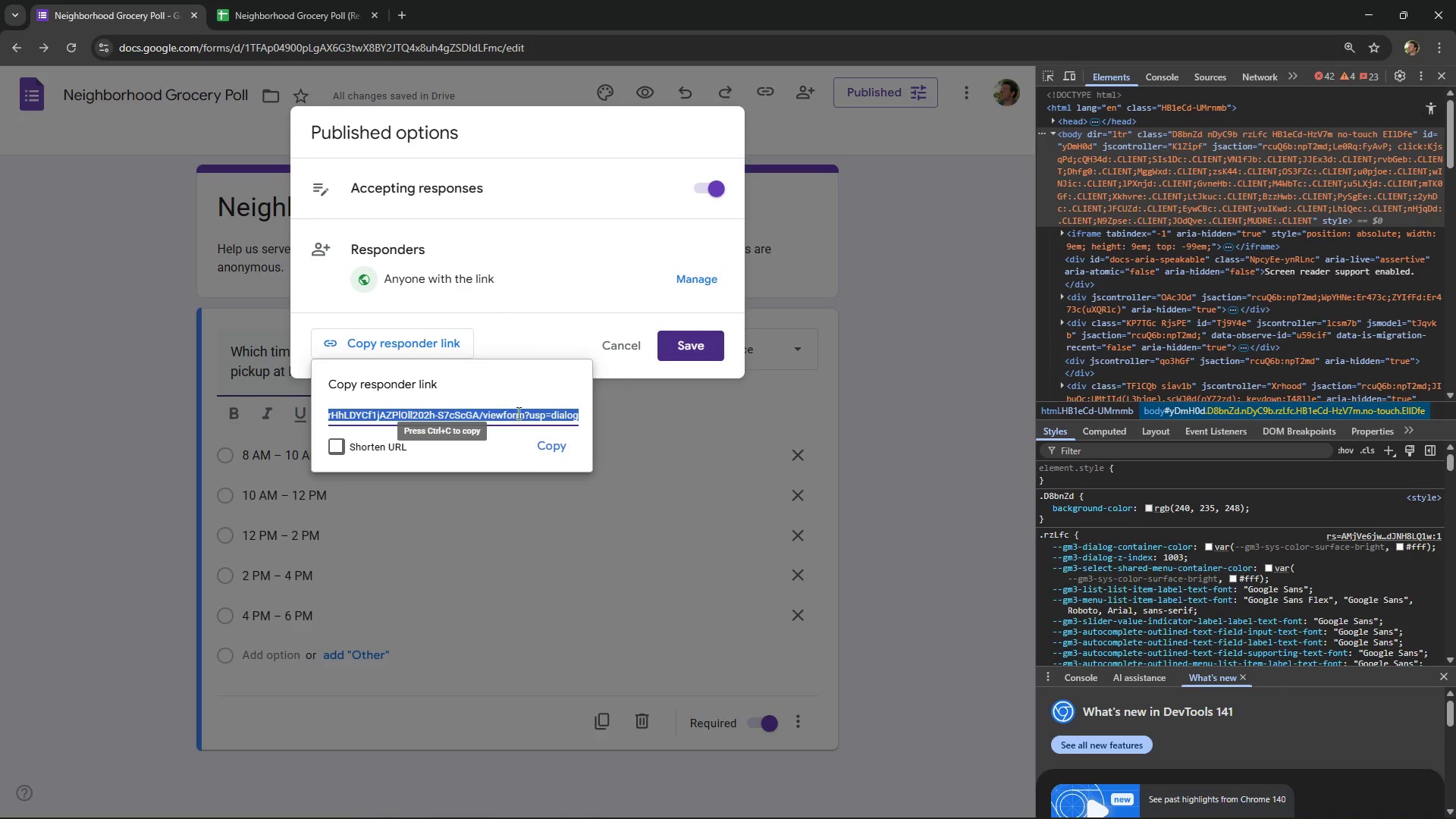 
left_click([533, 453])
 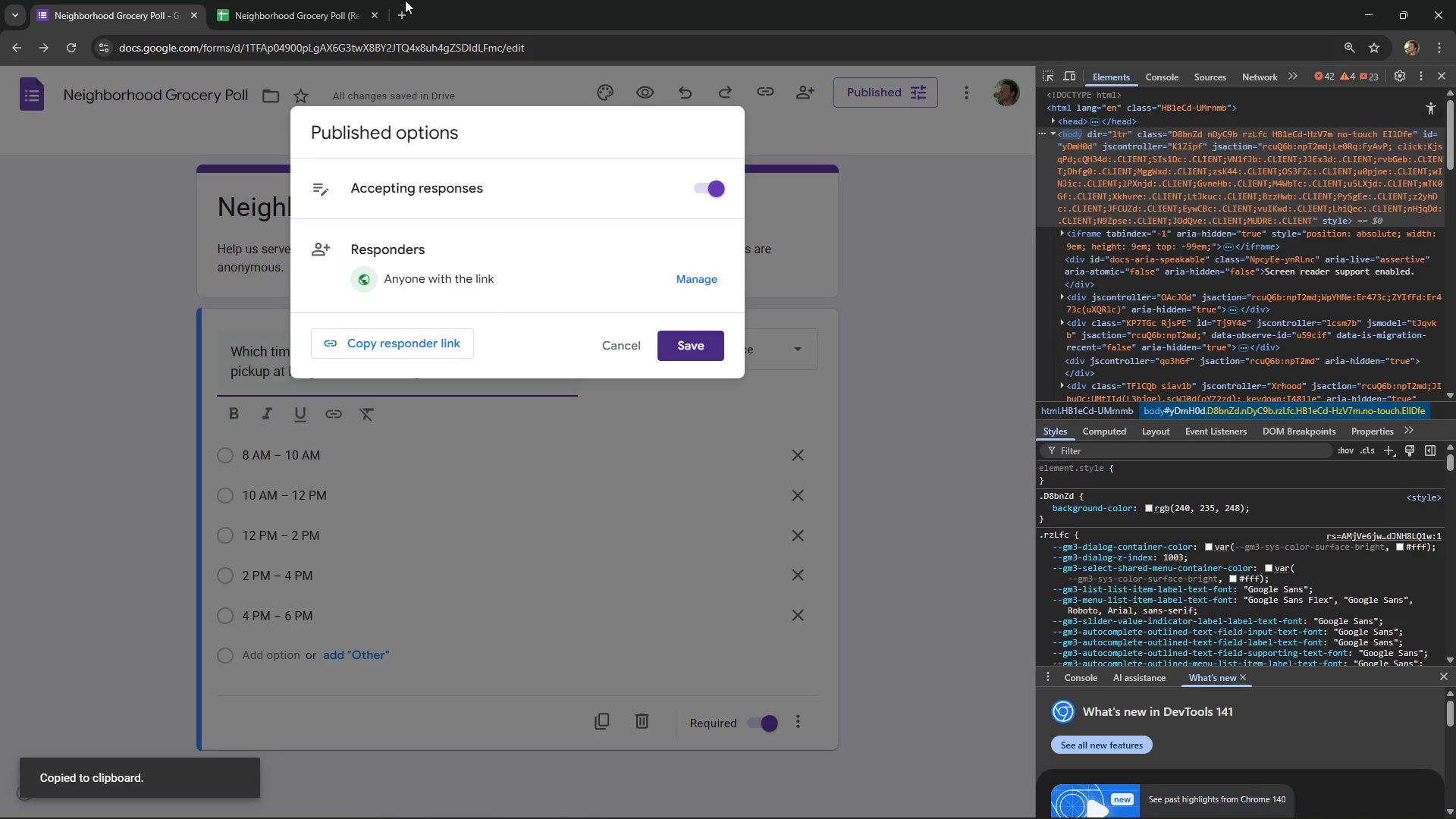 
left_click([400, 0])
 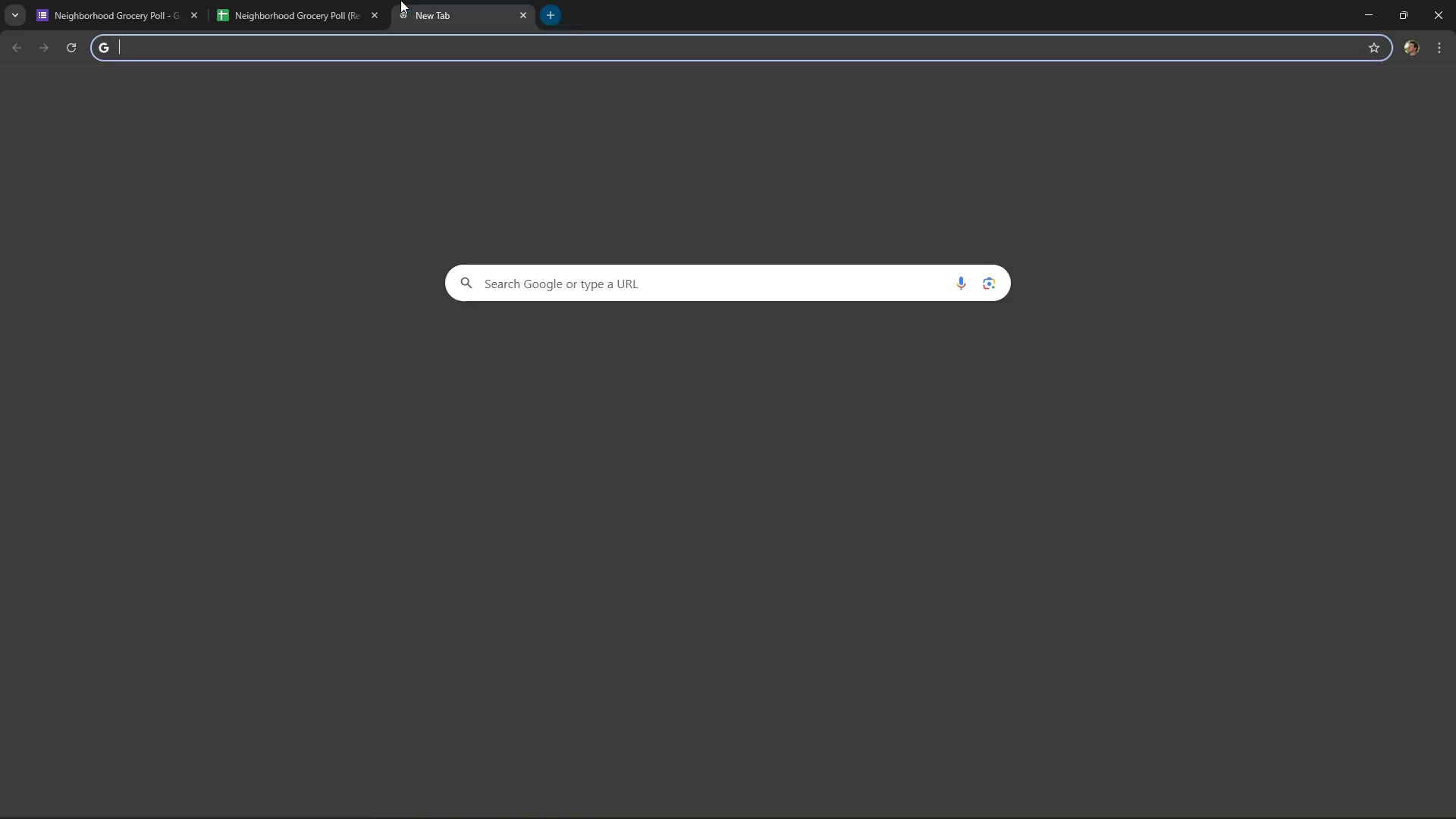 
key(Control+V)
 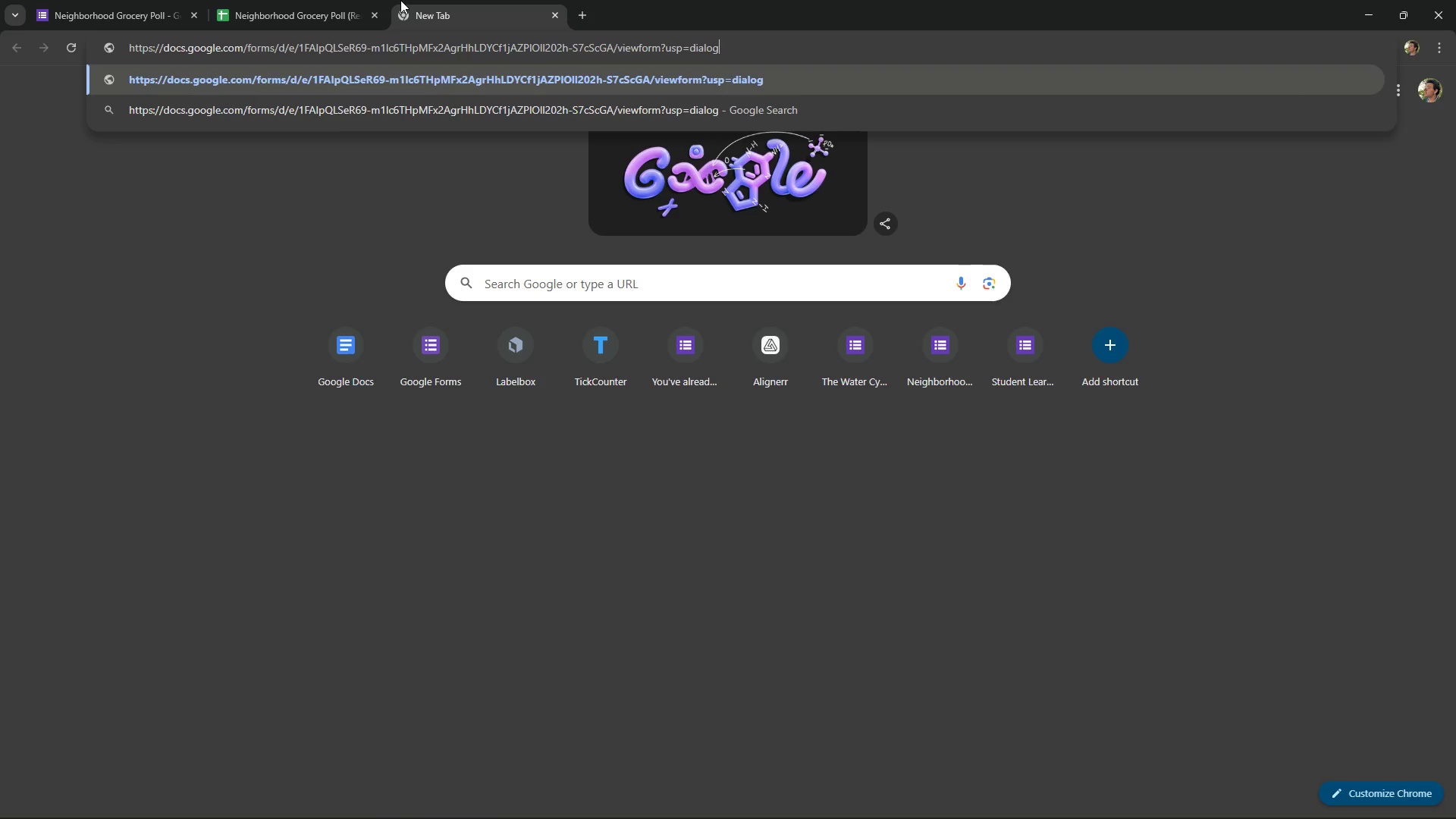 
key(NumpadEnter)
 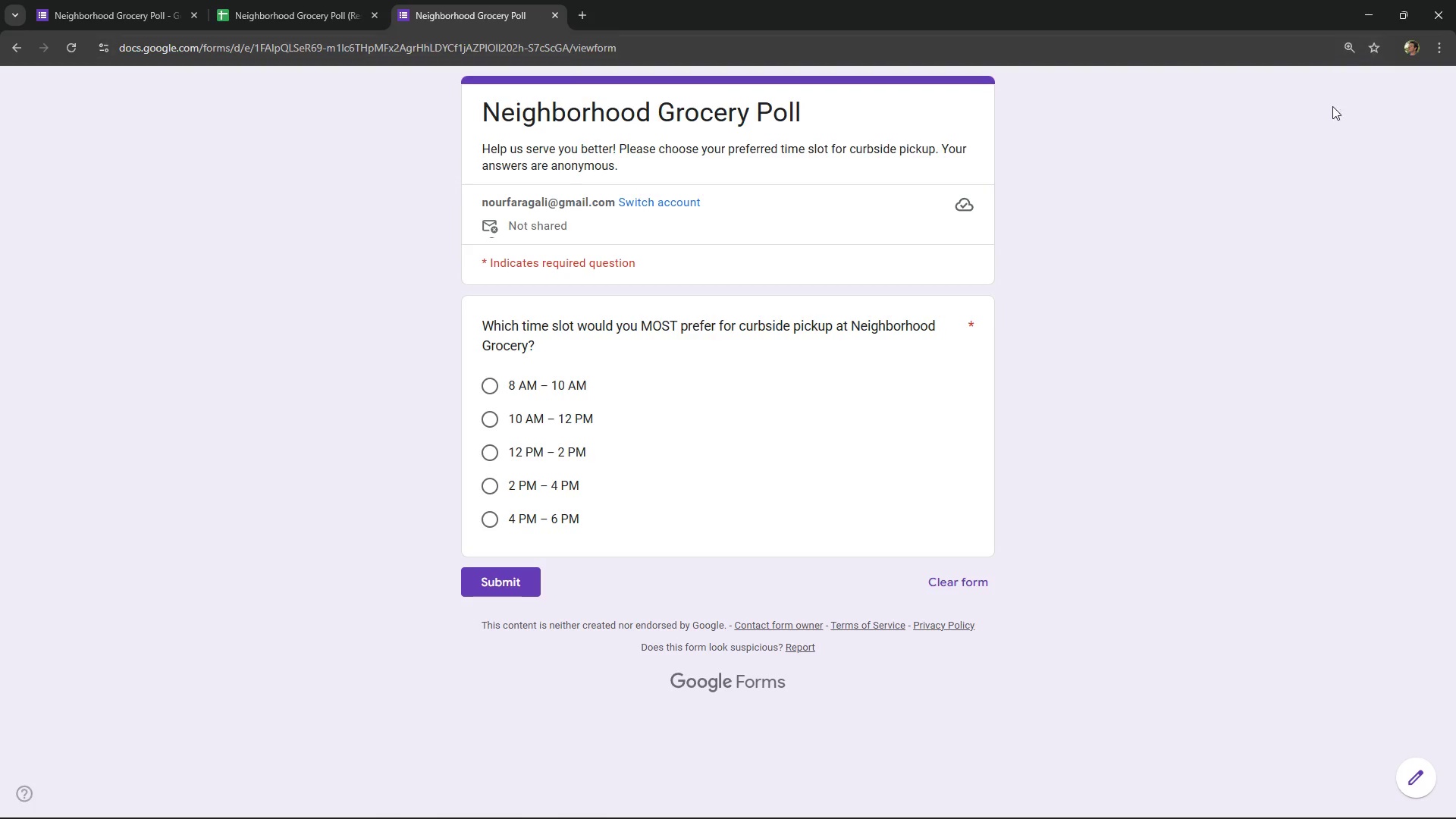 
key(F12)
 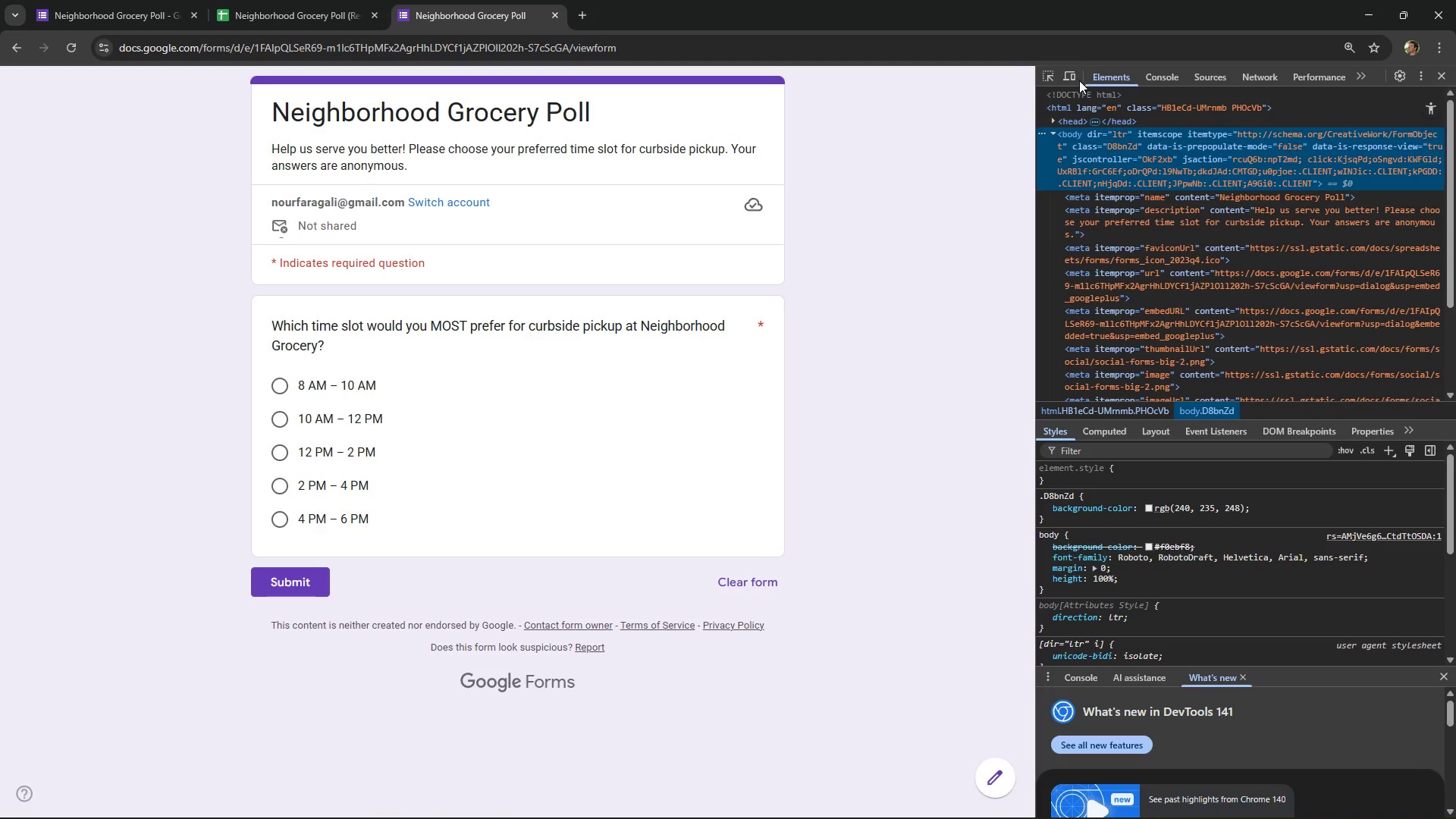 
left_click([1072, 79])
 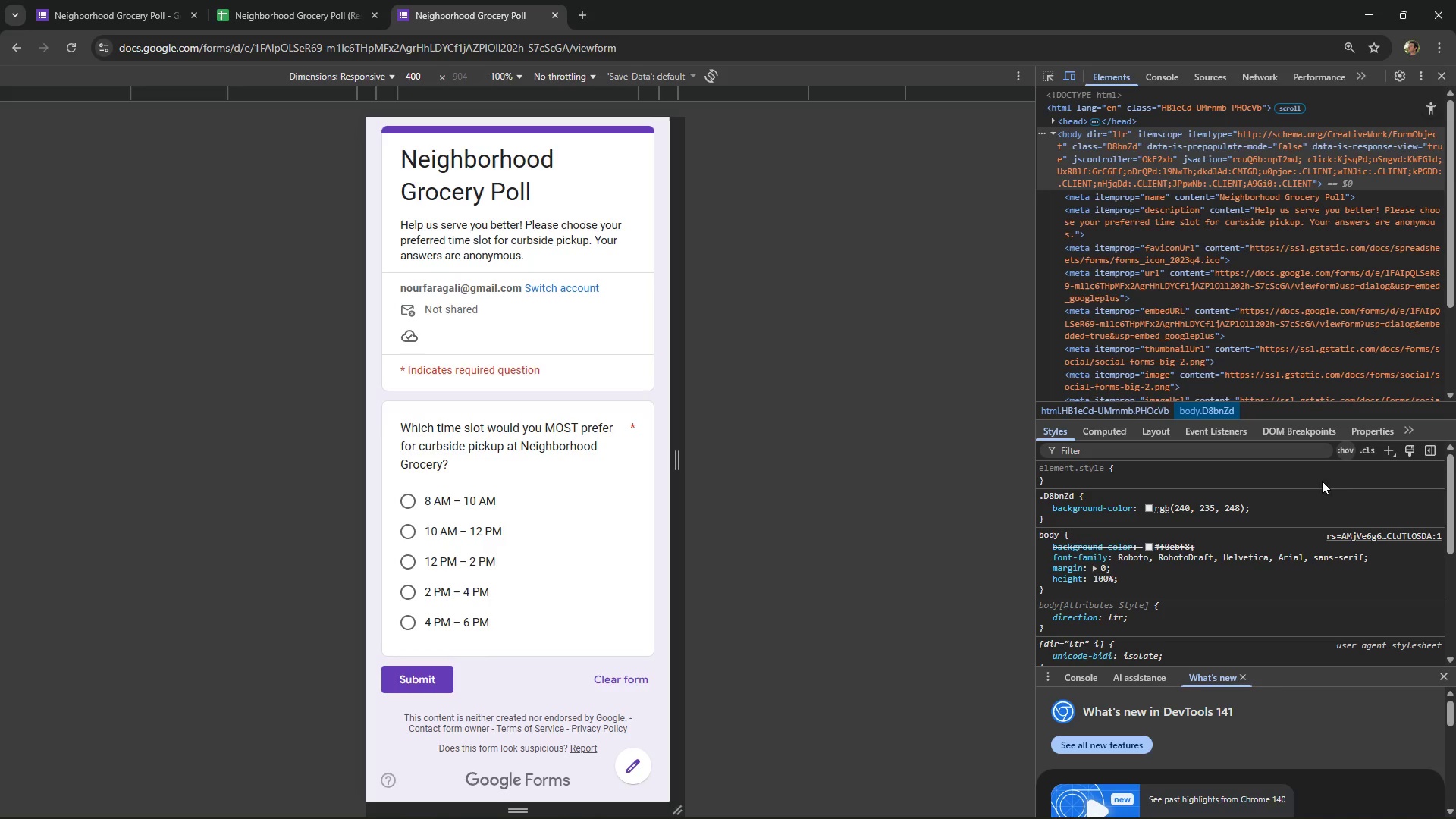 
key(Meta+MetaLeft)
 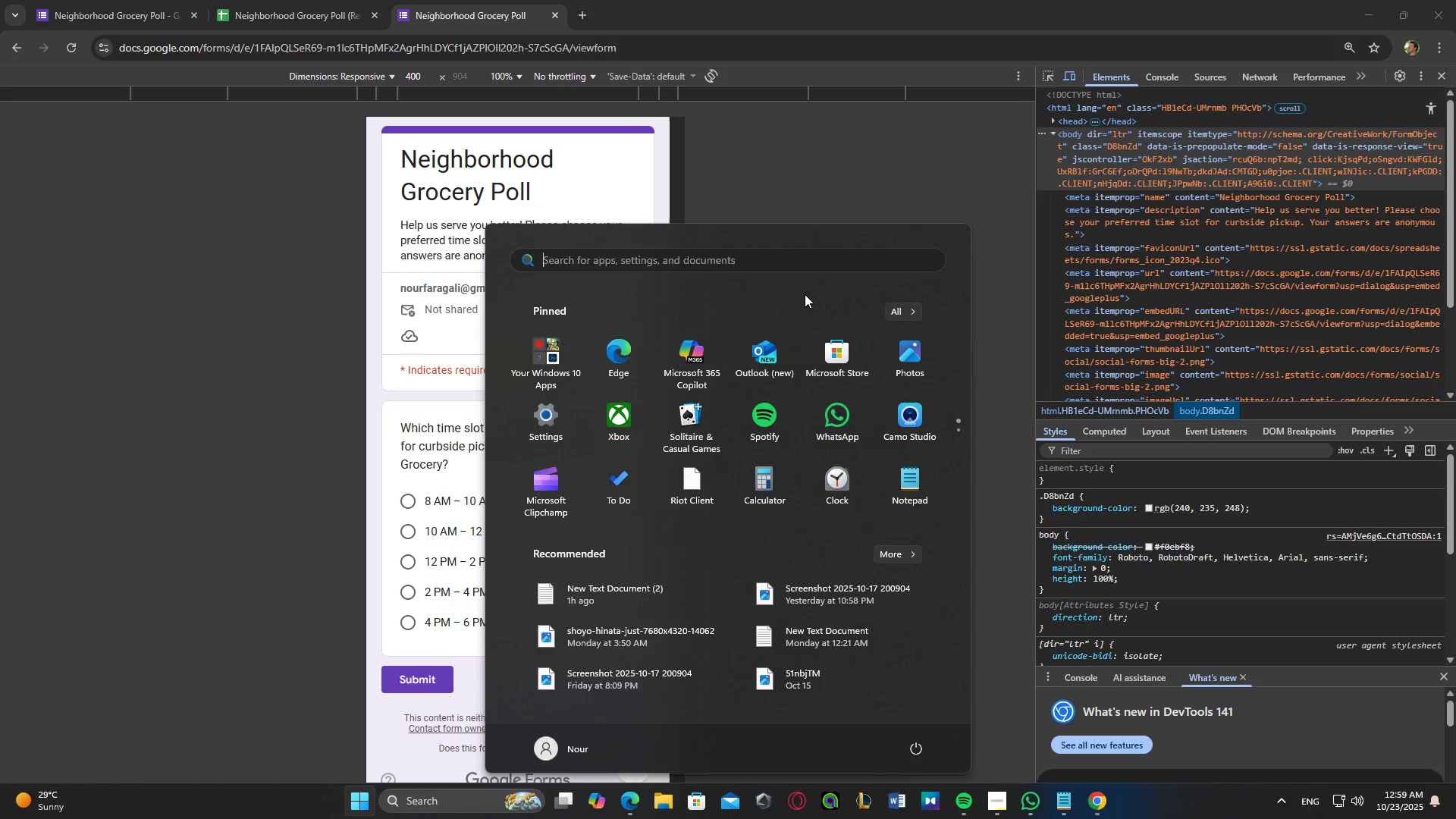 
type(c)
key(Backspace)
type(sn)
 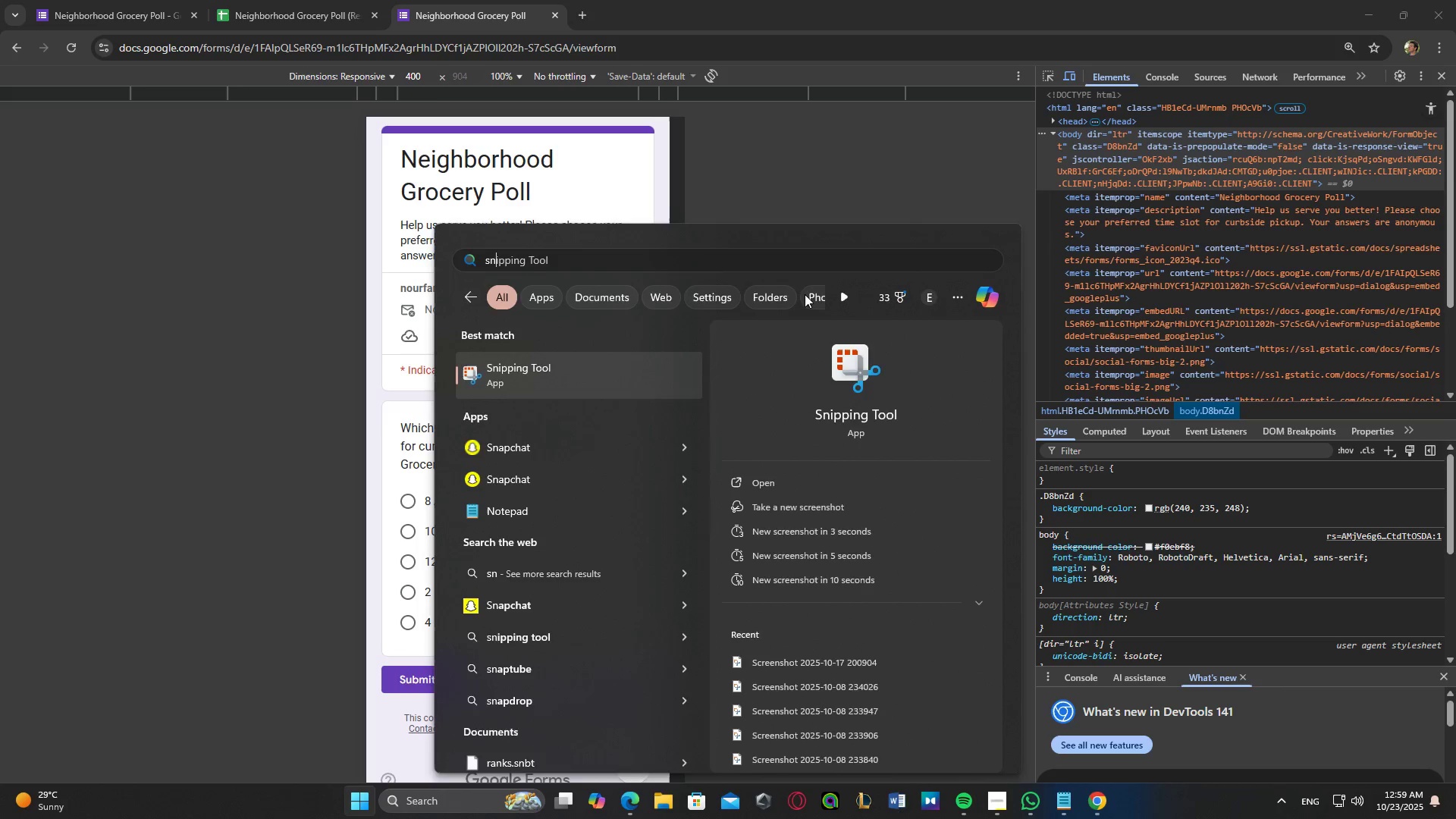 
key(Enter)
 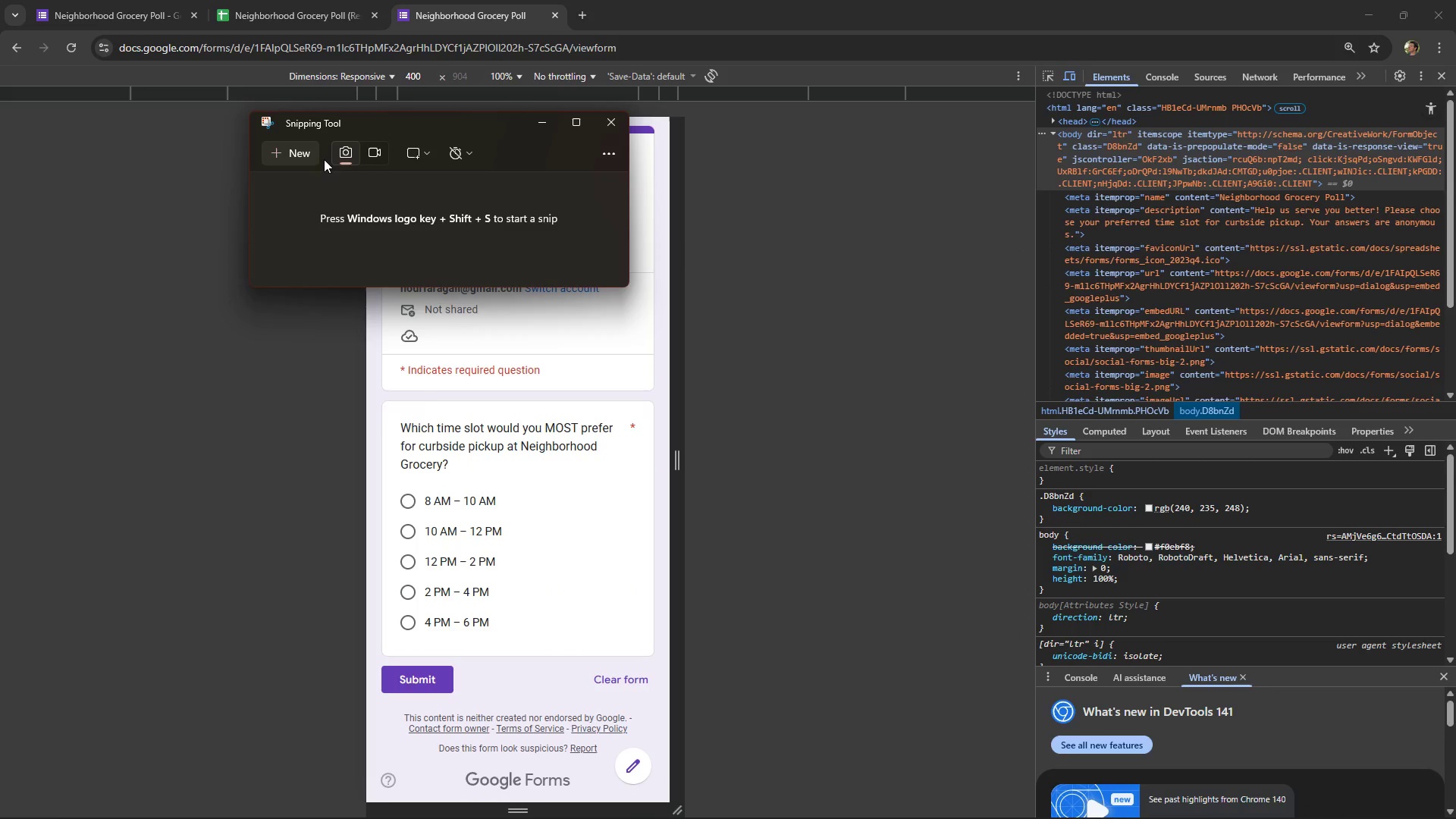 
left_click([313, 158])
 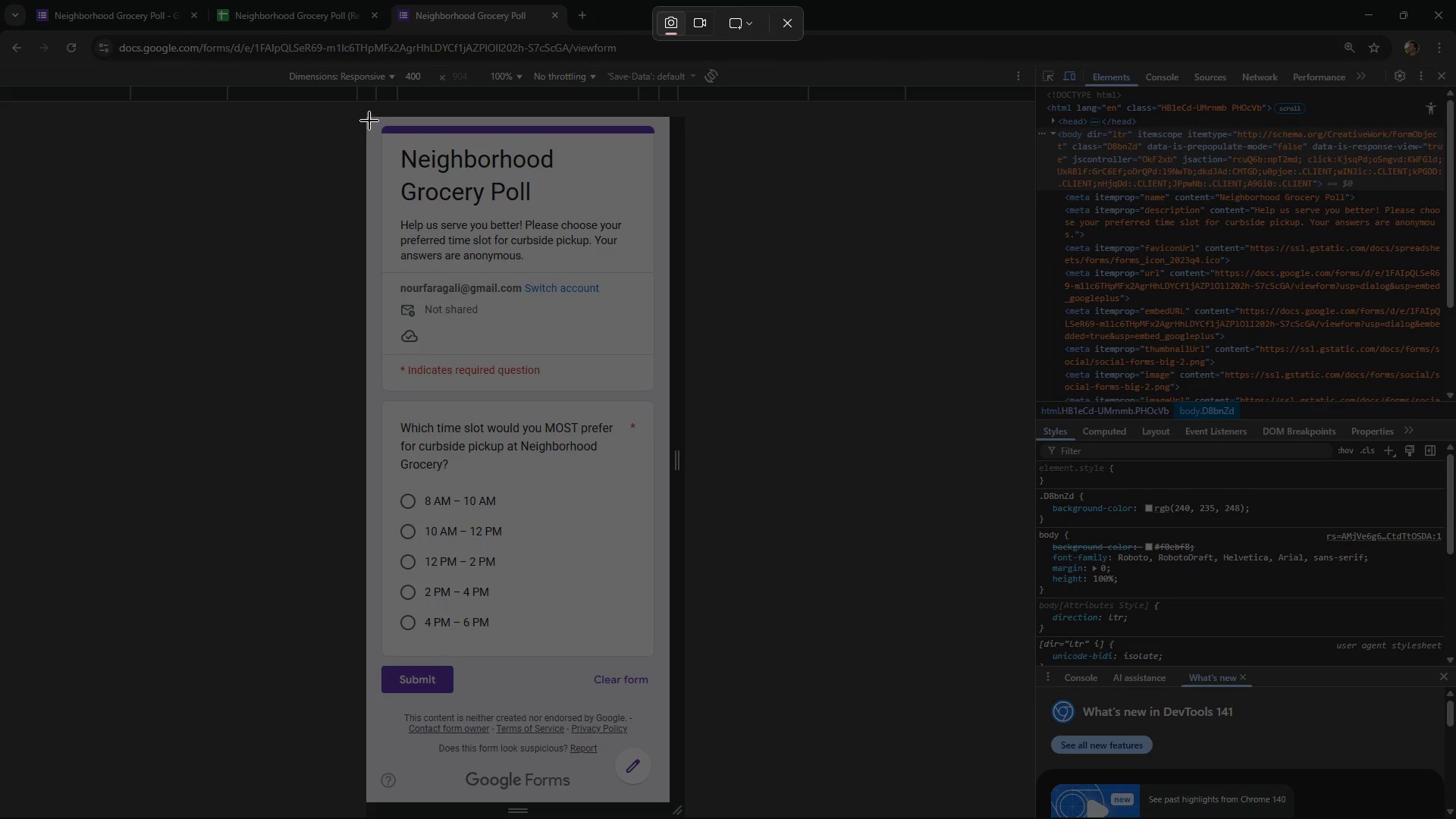 
left_click_drag(start_coordinate=[368, 120], to_coordinate=[667, 798])
 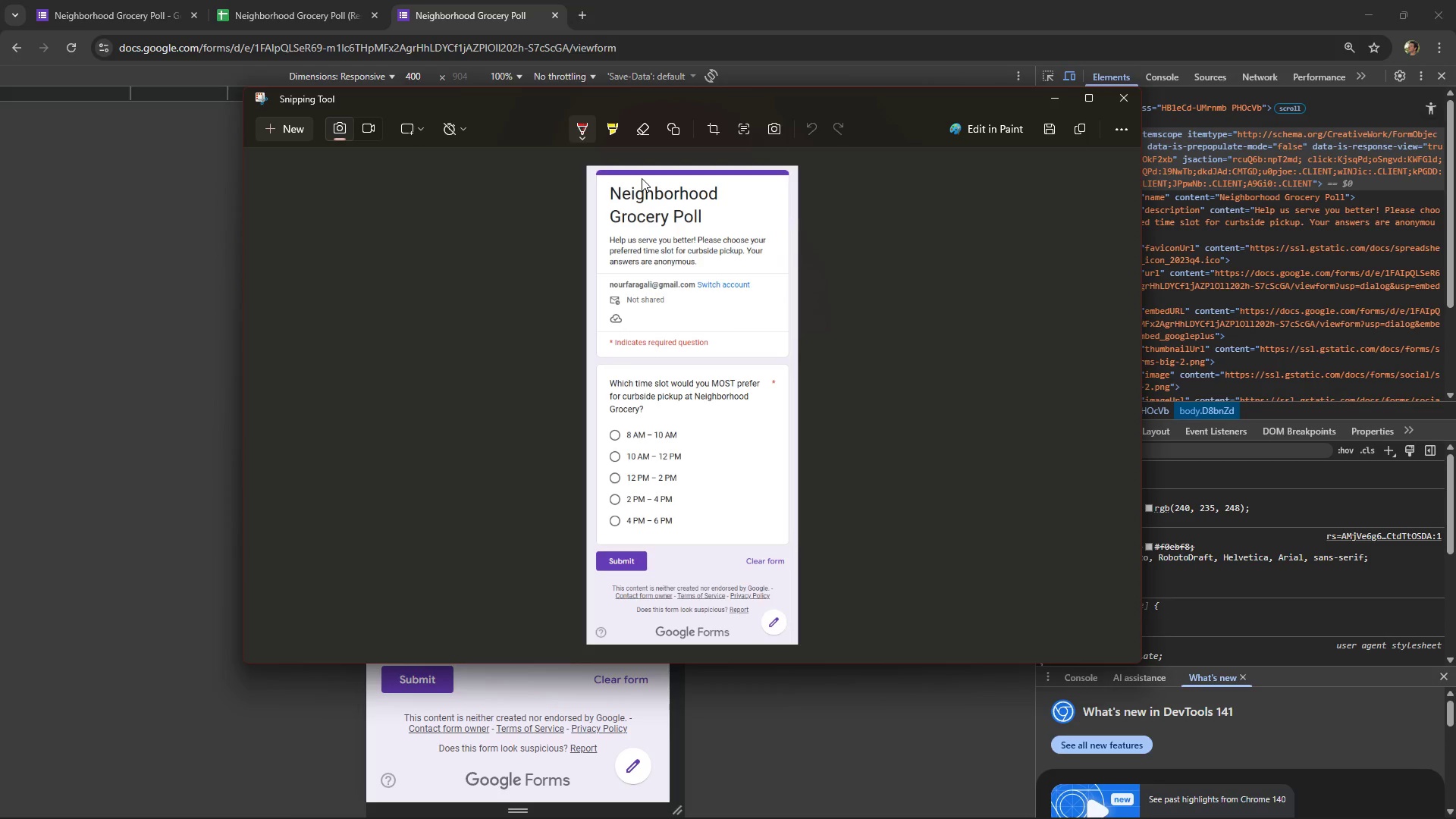 
wait(10.56)
 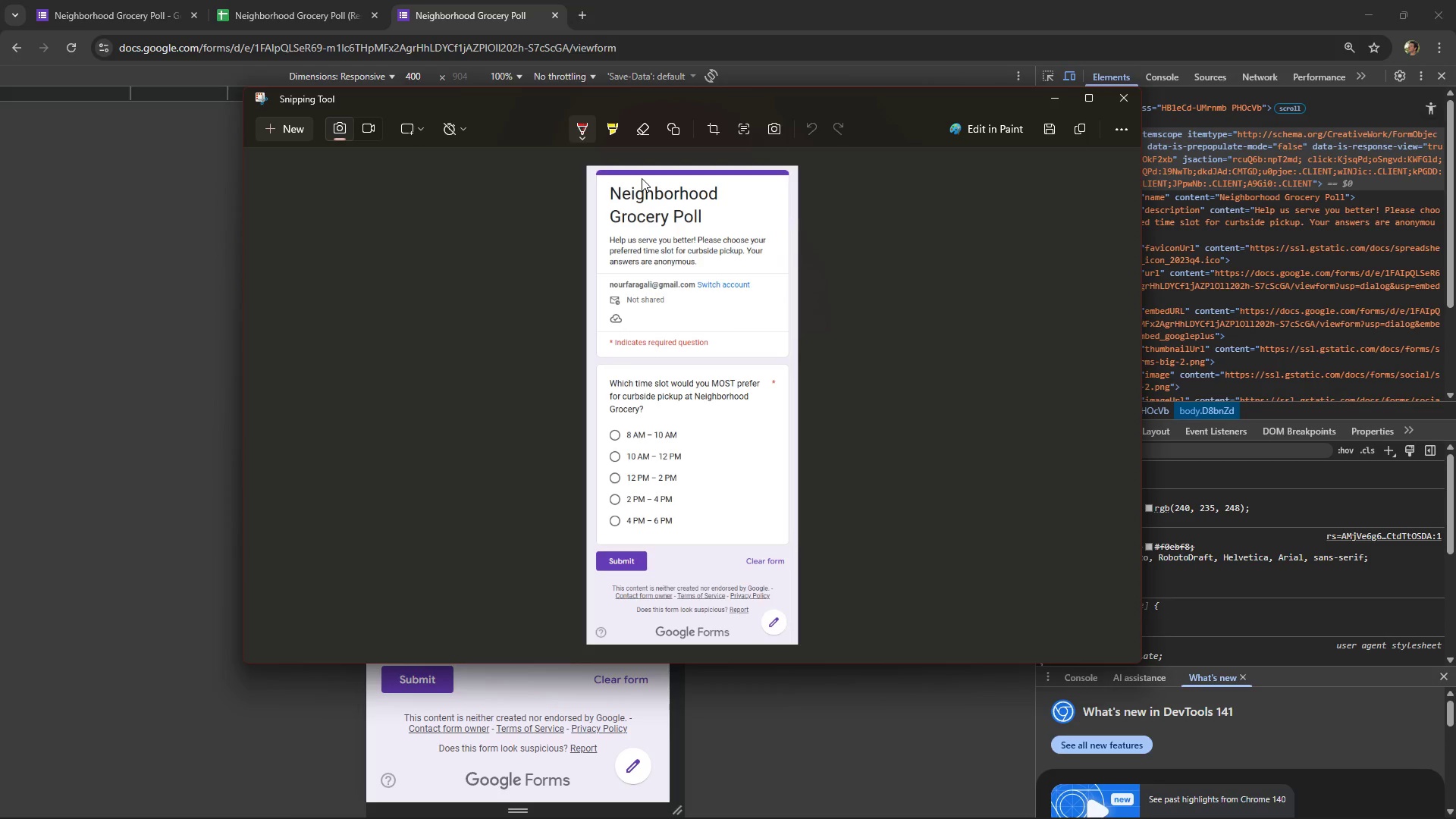 
left_click([1046, 130])
 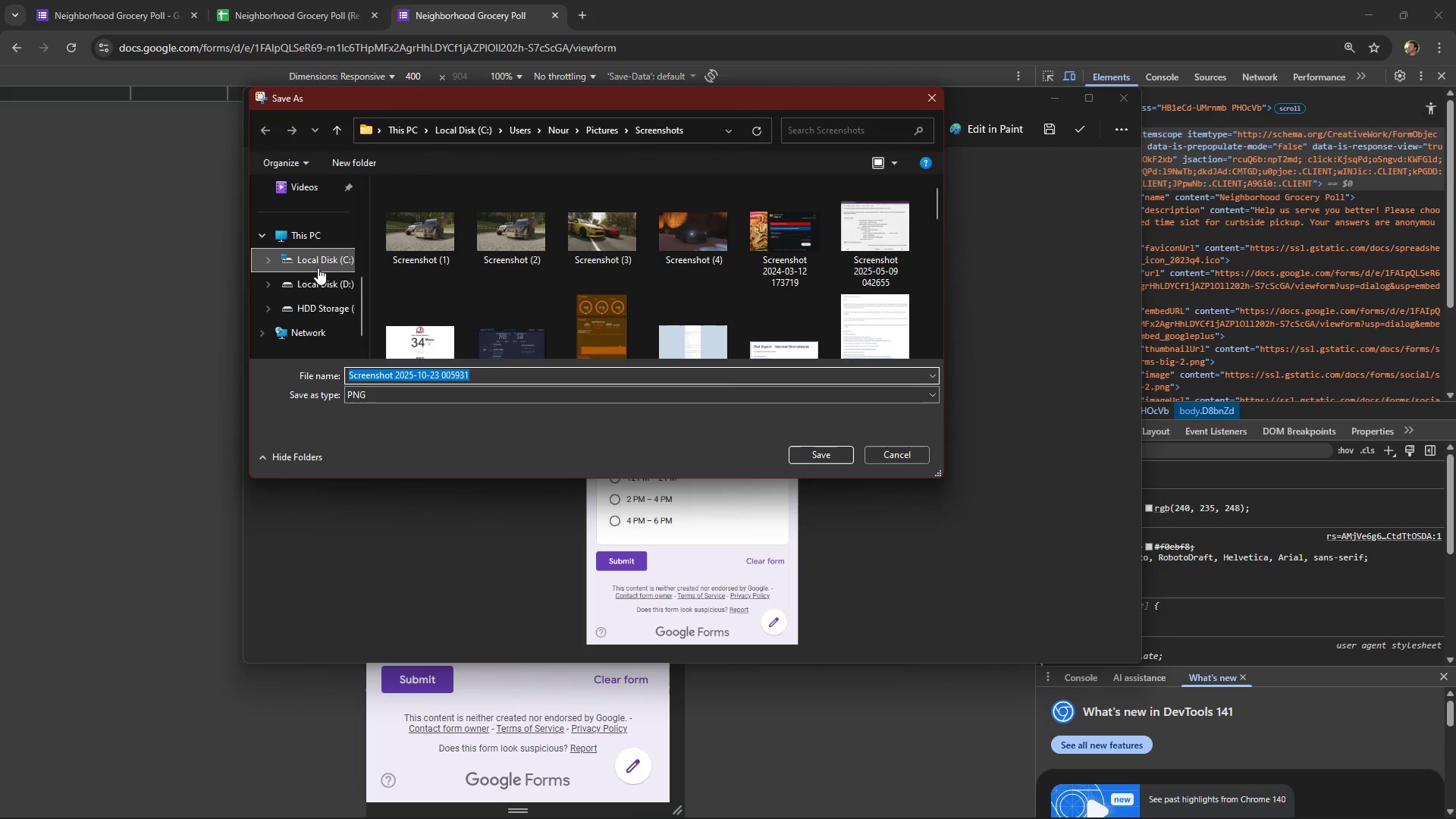 
scroll: coordinate [325, 270], scroll_direction: down, amount: 3.0
 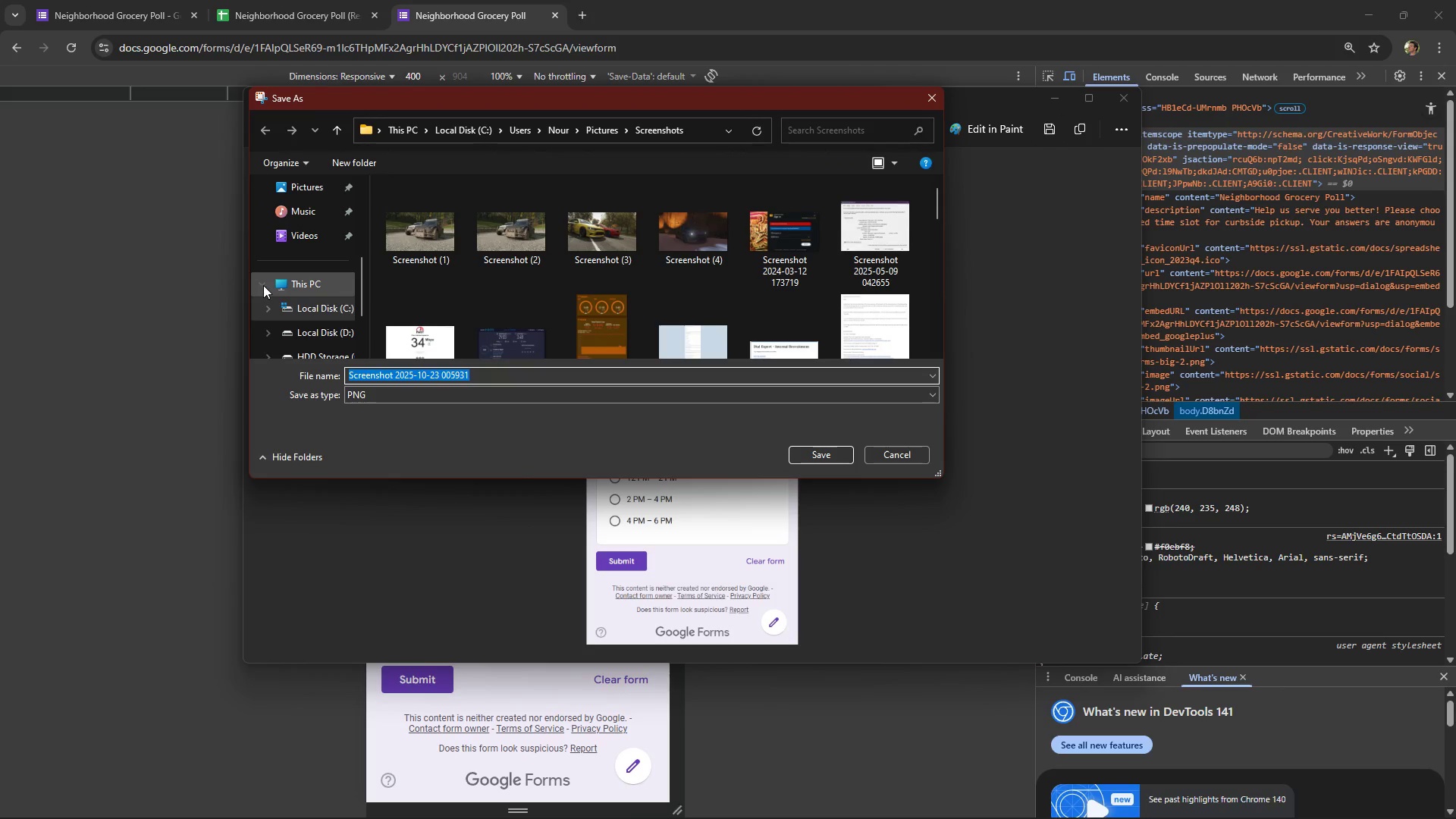 
left_click([263, 285])
 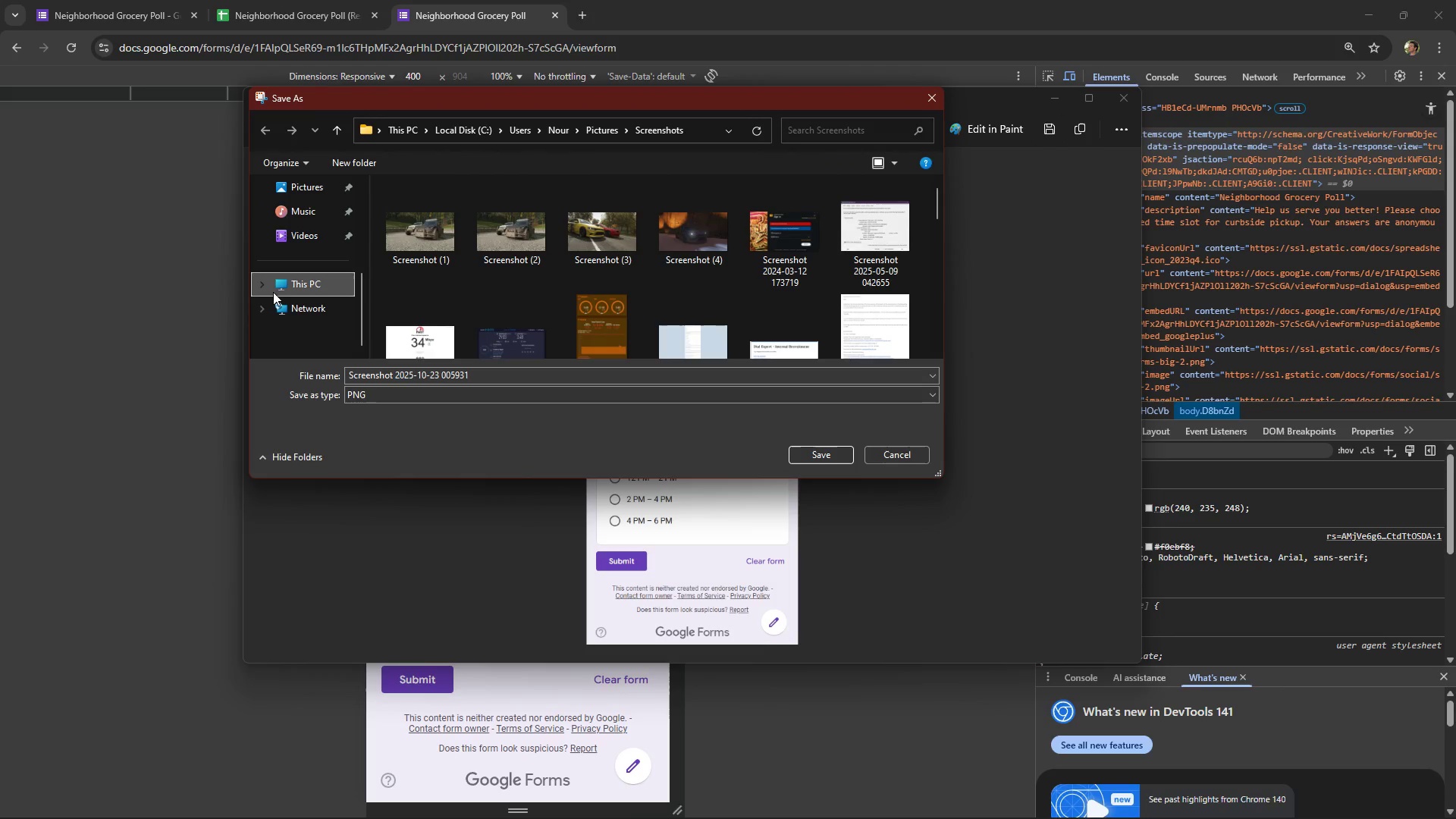 
left_click([259, 277])
 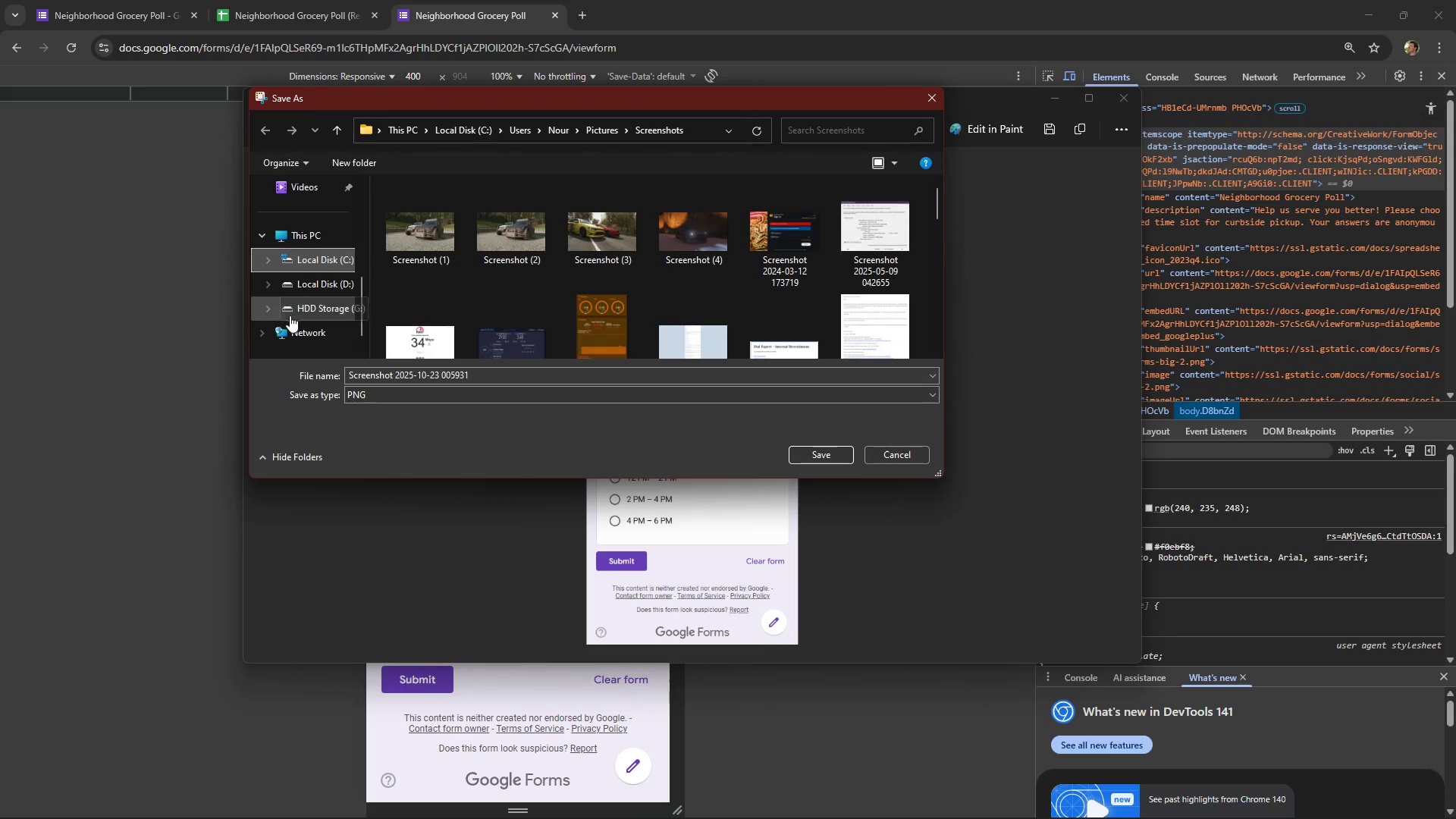 
scroll: coordinate [287, 295], scroll_direction: up, amount: 2.0
 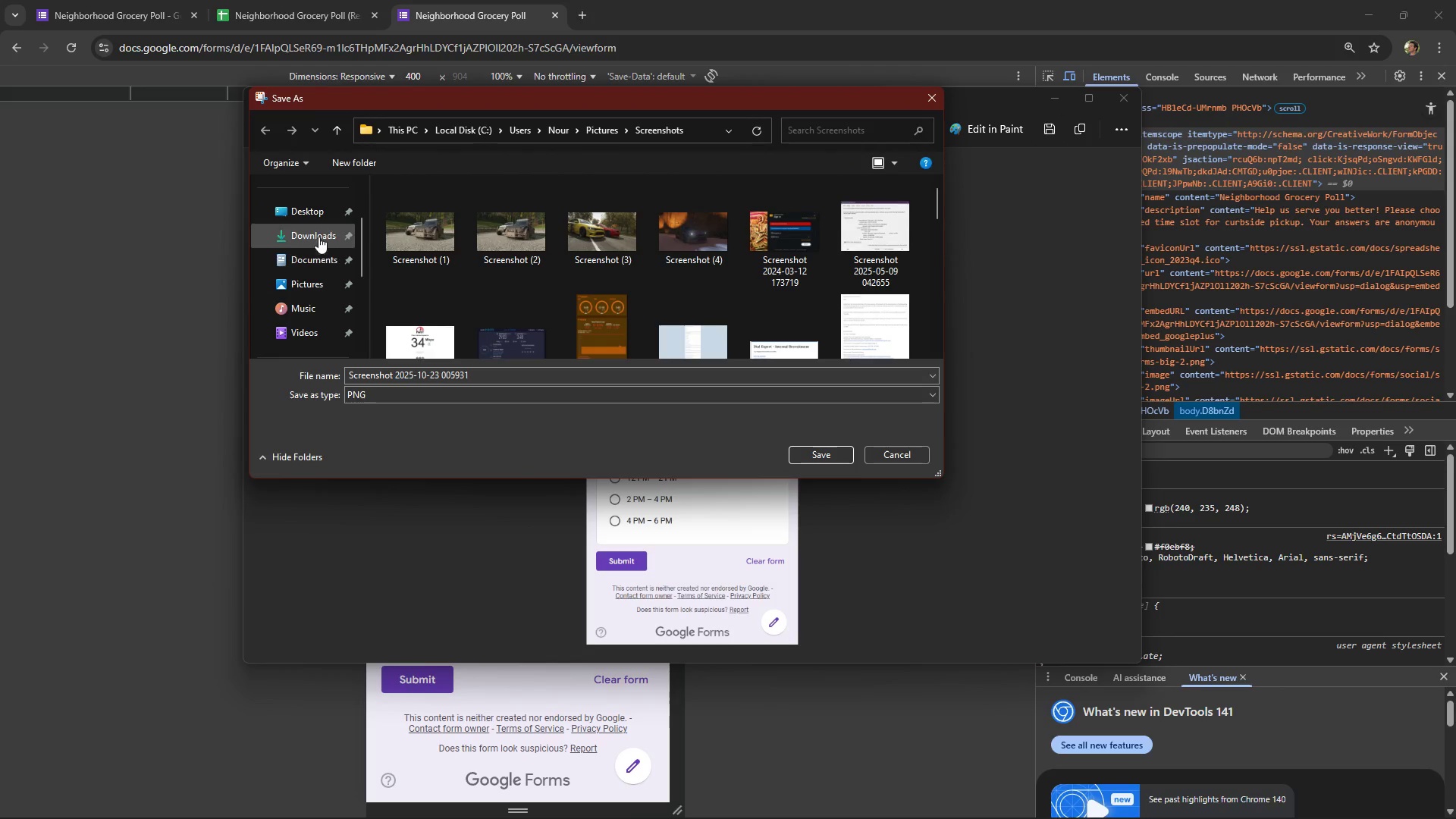 
left_click([321, 216])
 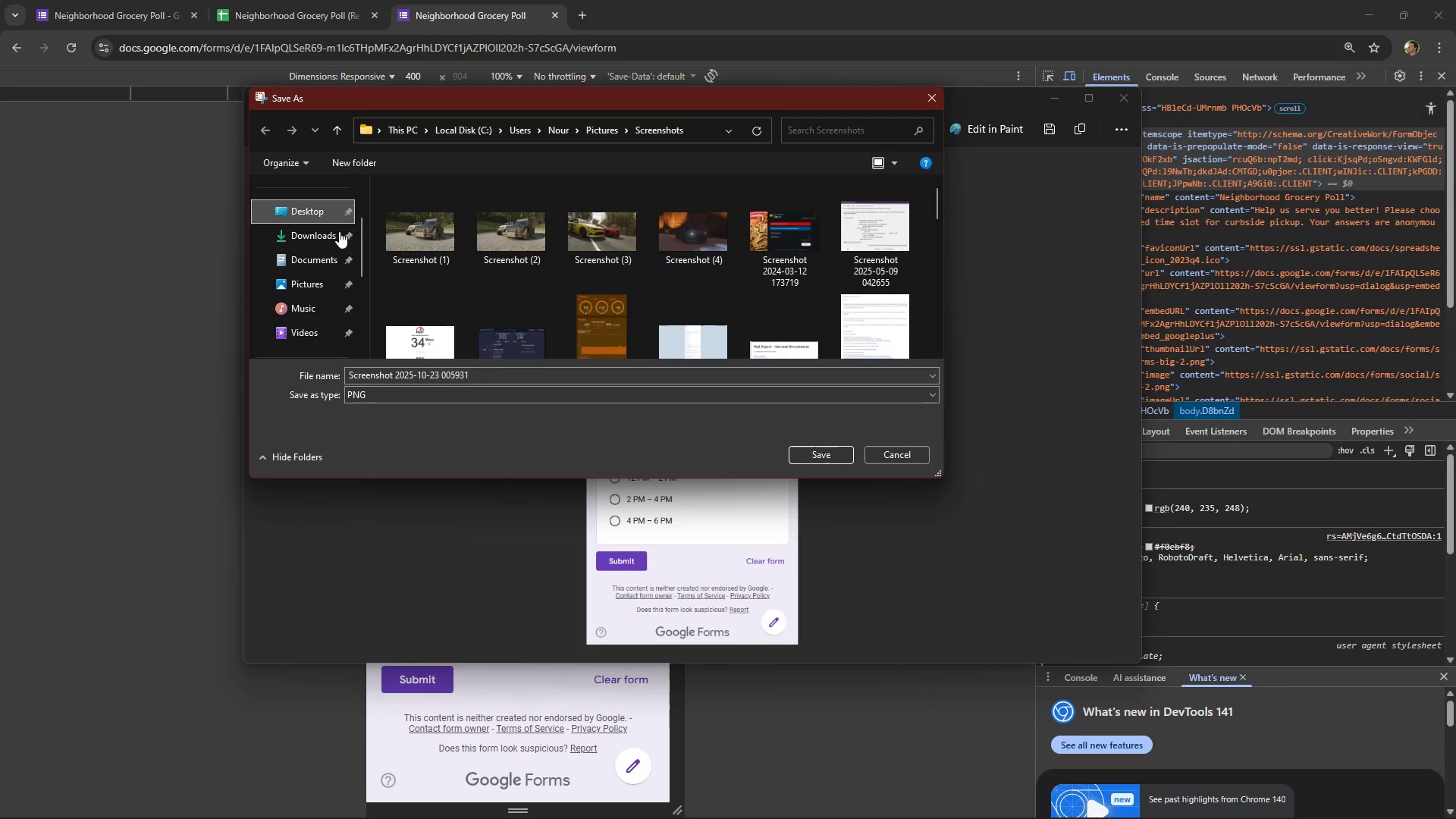 
double_click([321, 212])
 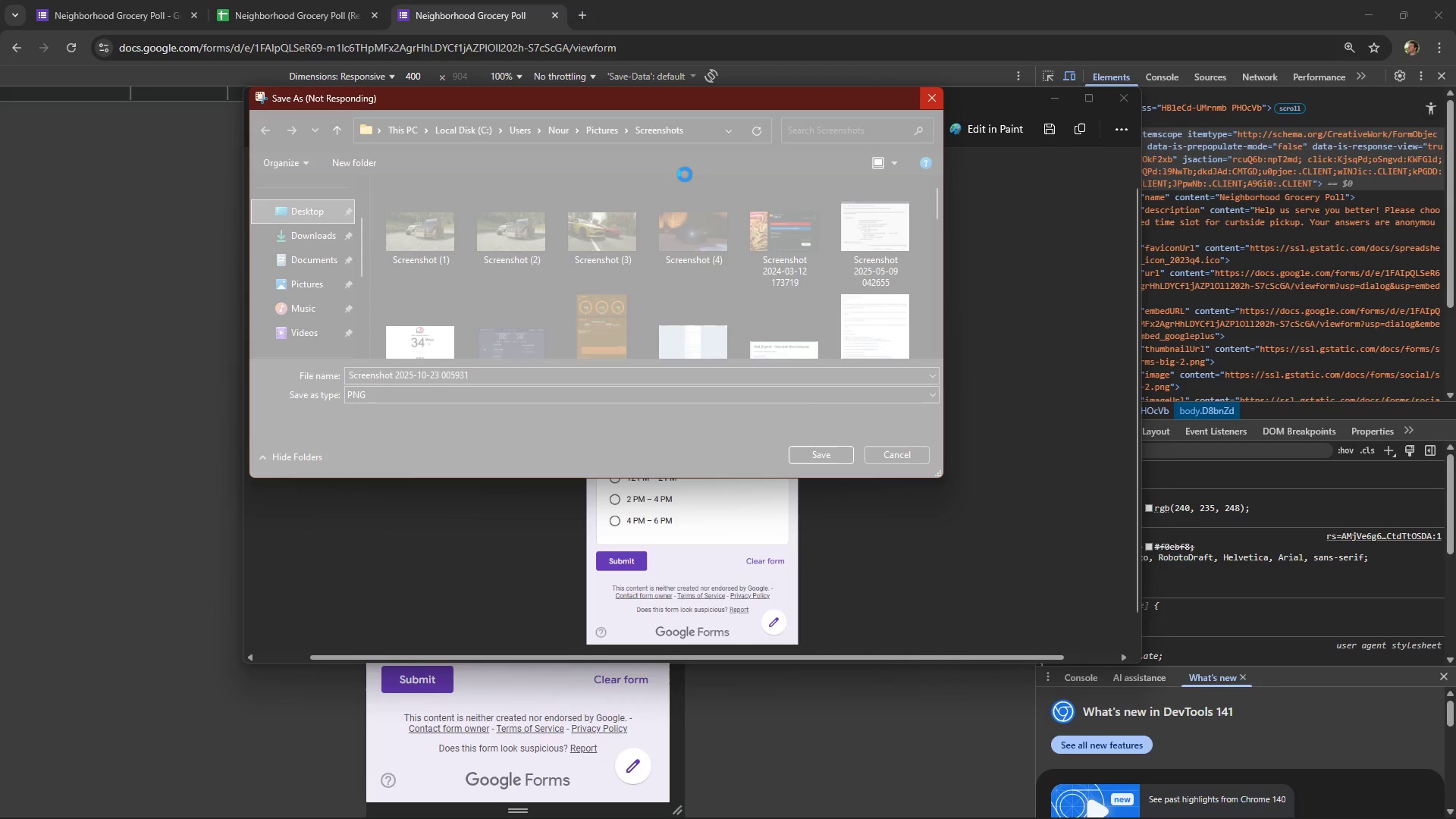 
wait(17.63)
 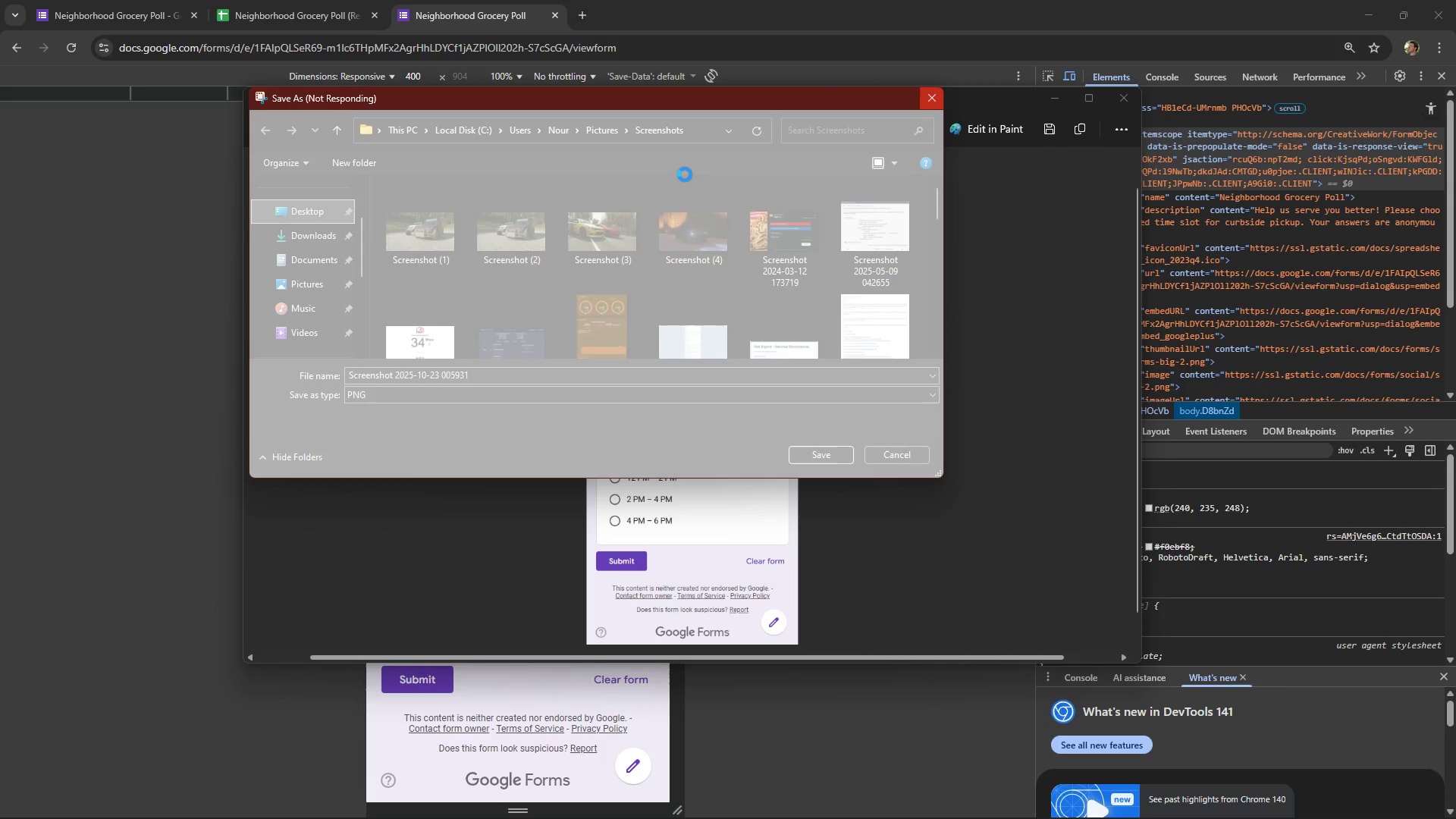 
left_click([275, 214])
 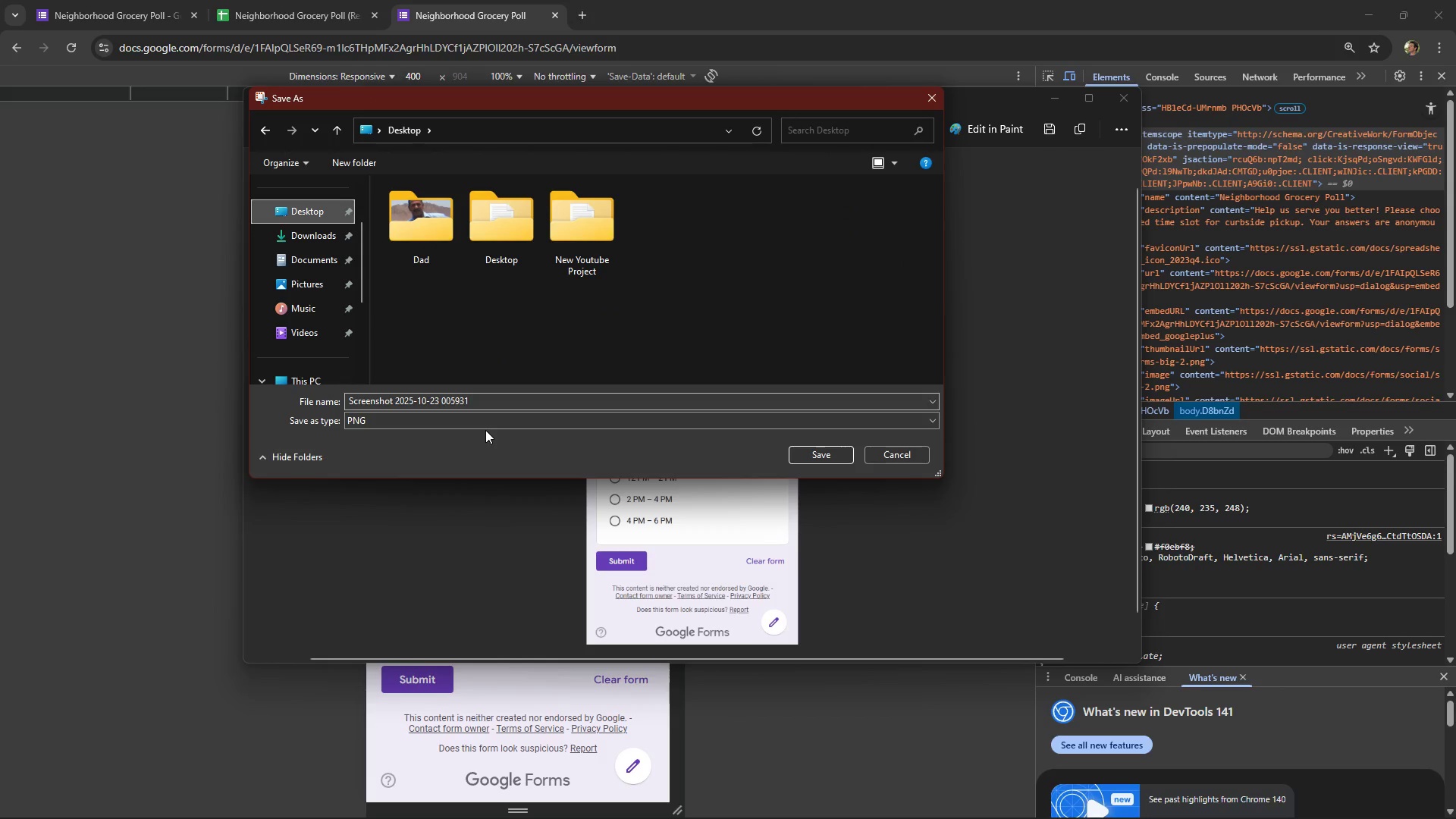 
double_click([481, 425])
 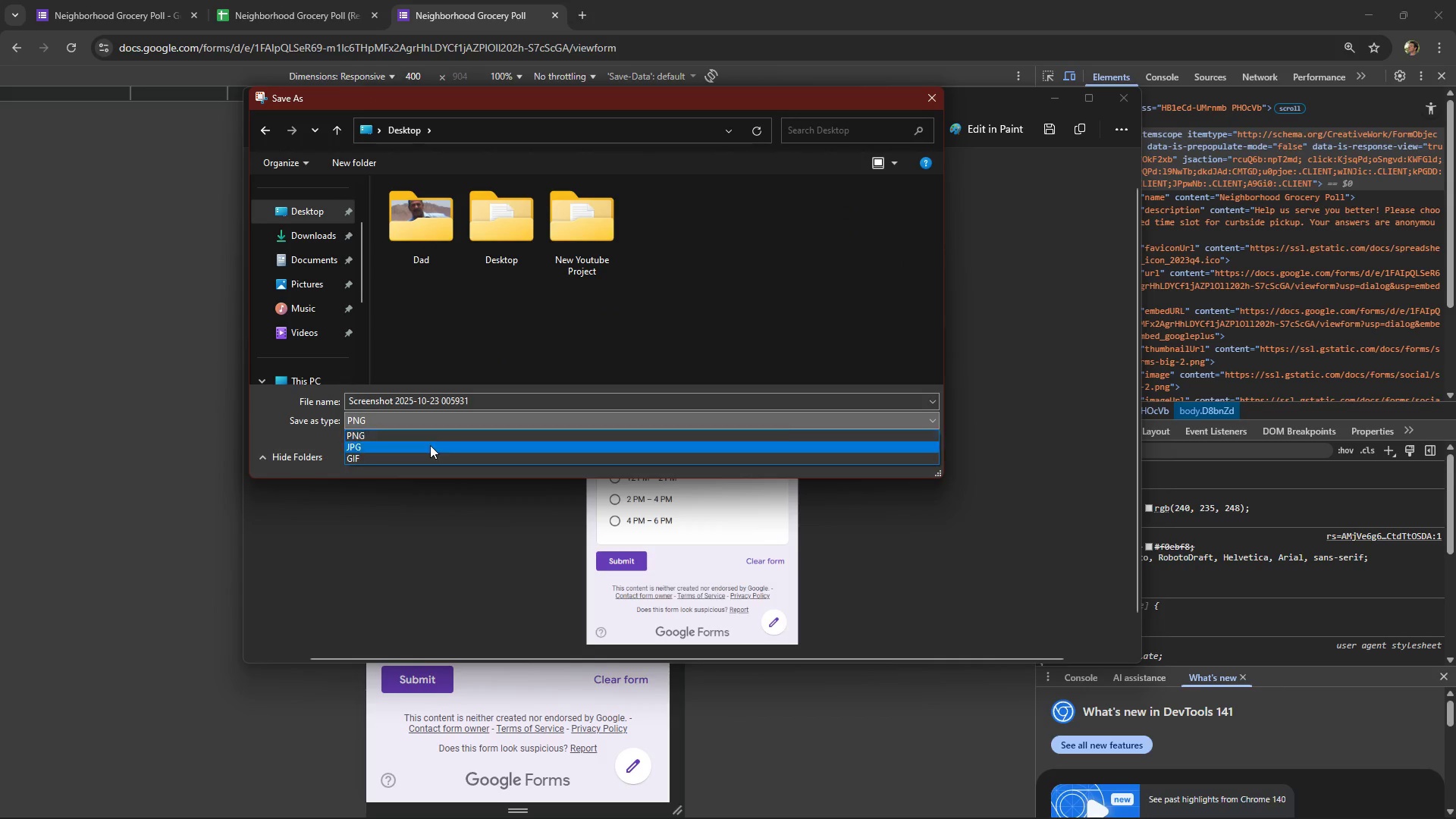 
left_click([428, 446])
 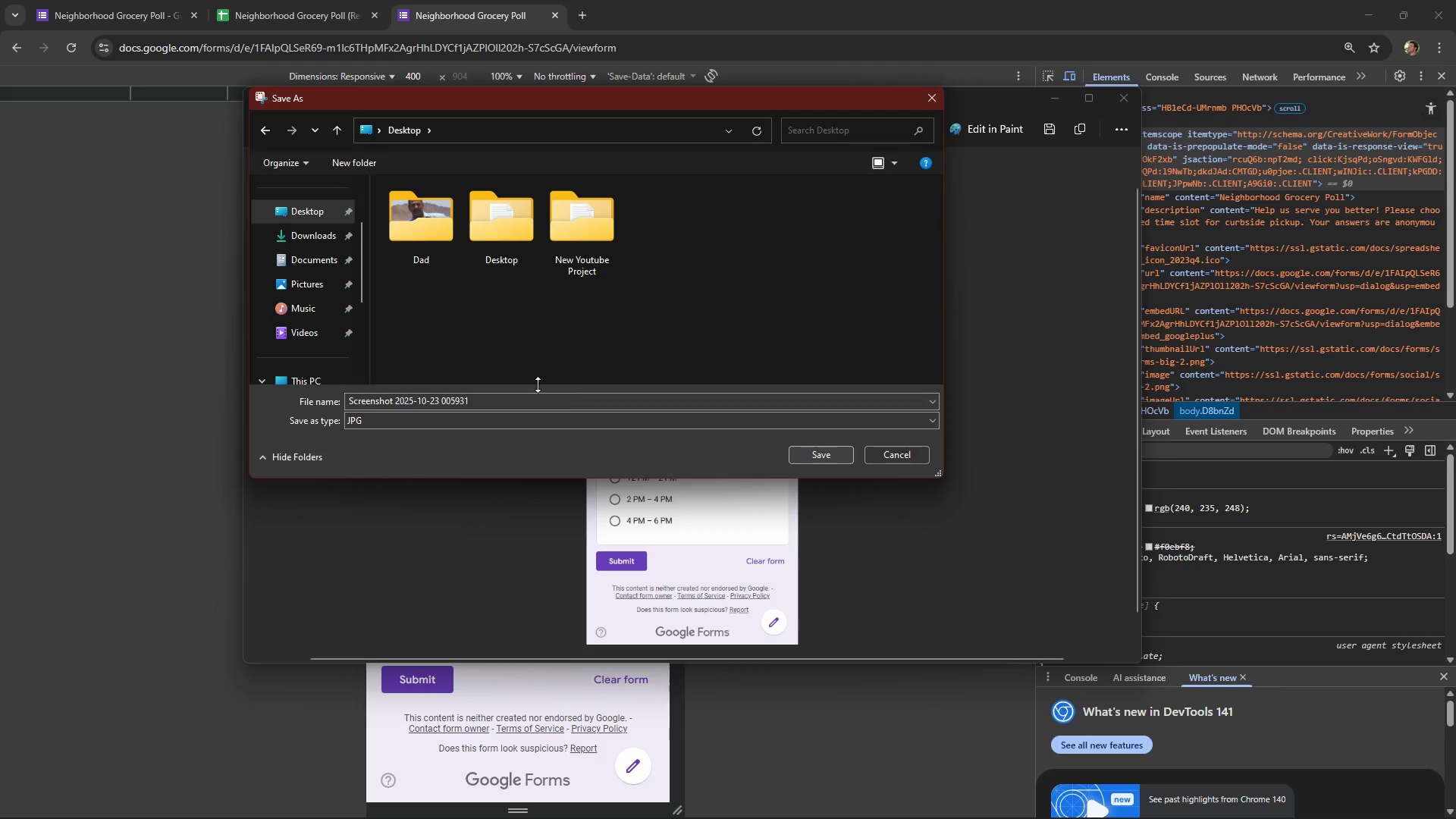 
left_click([527, 397])
 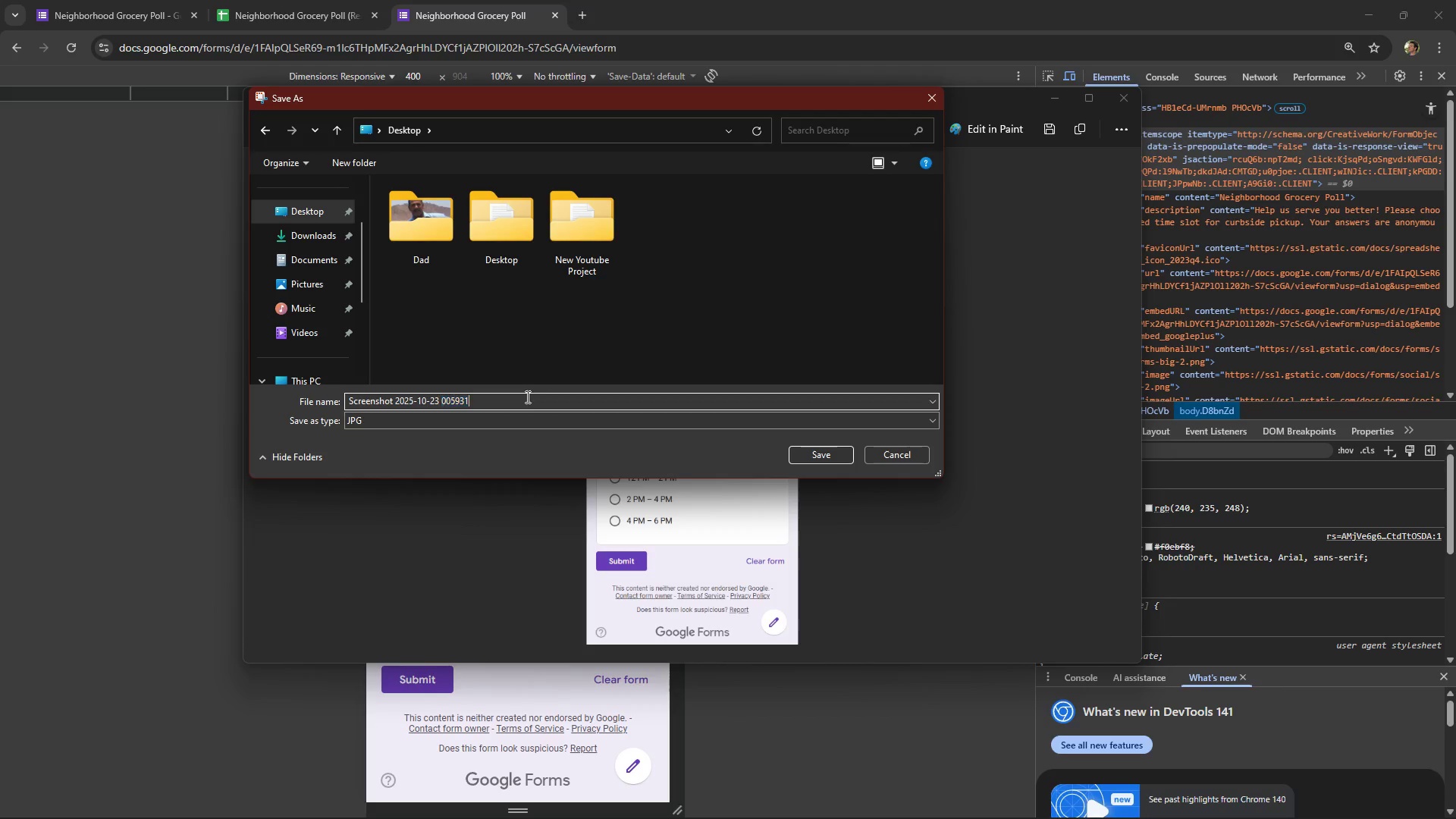 
triple_click([526, 397])
 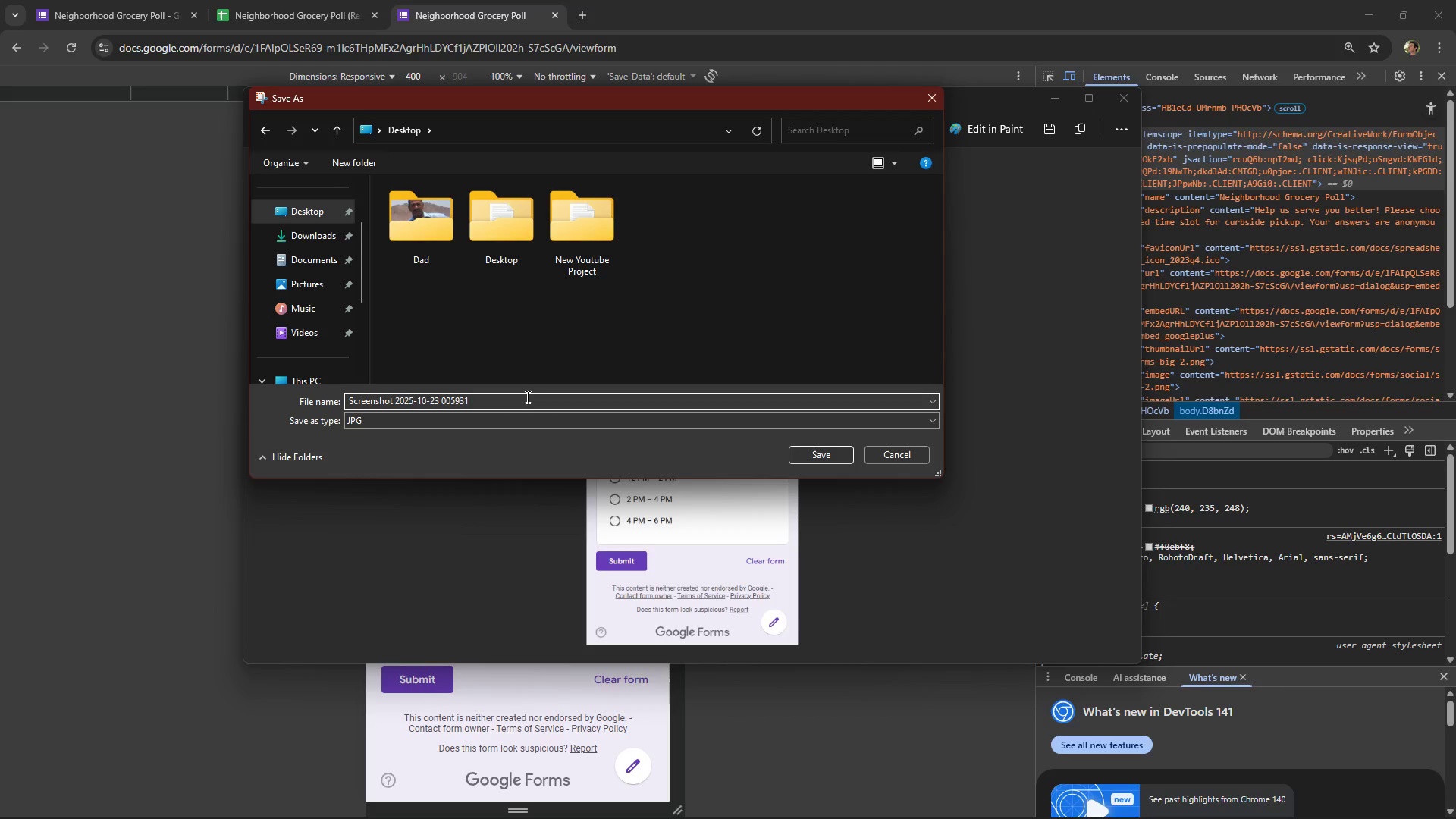 
key(Control+ControlLeft)
 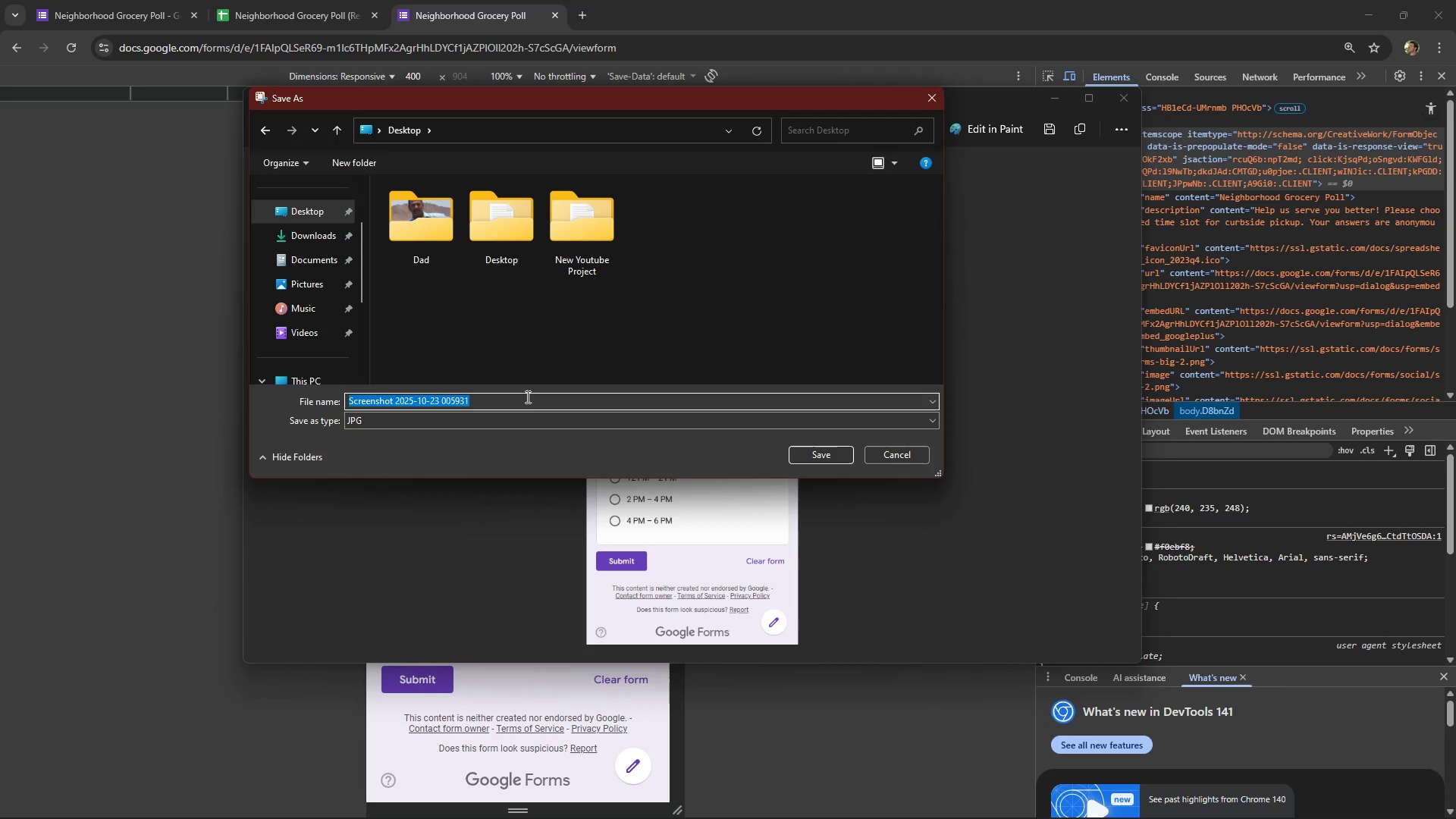 
key(Control+A)
 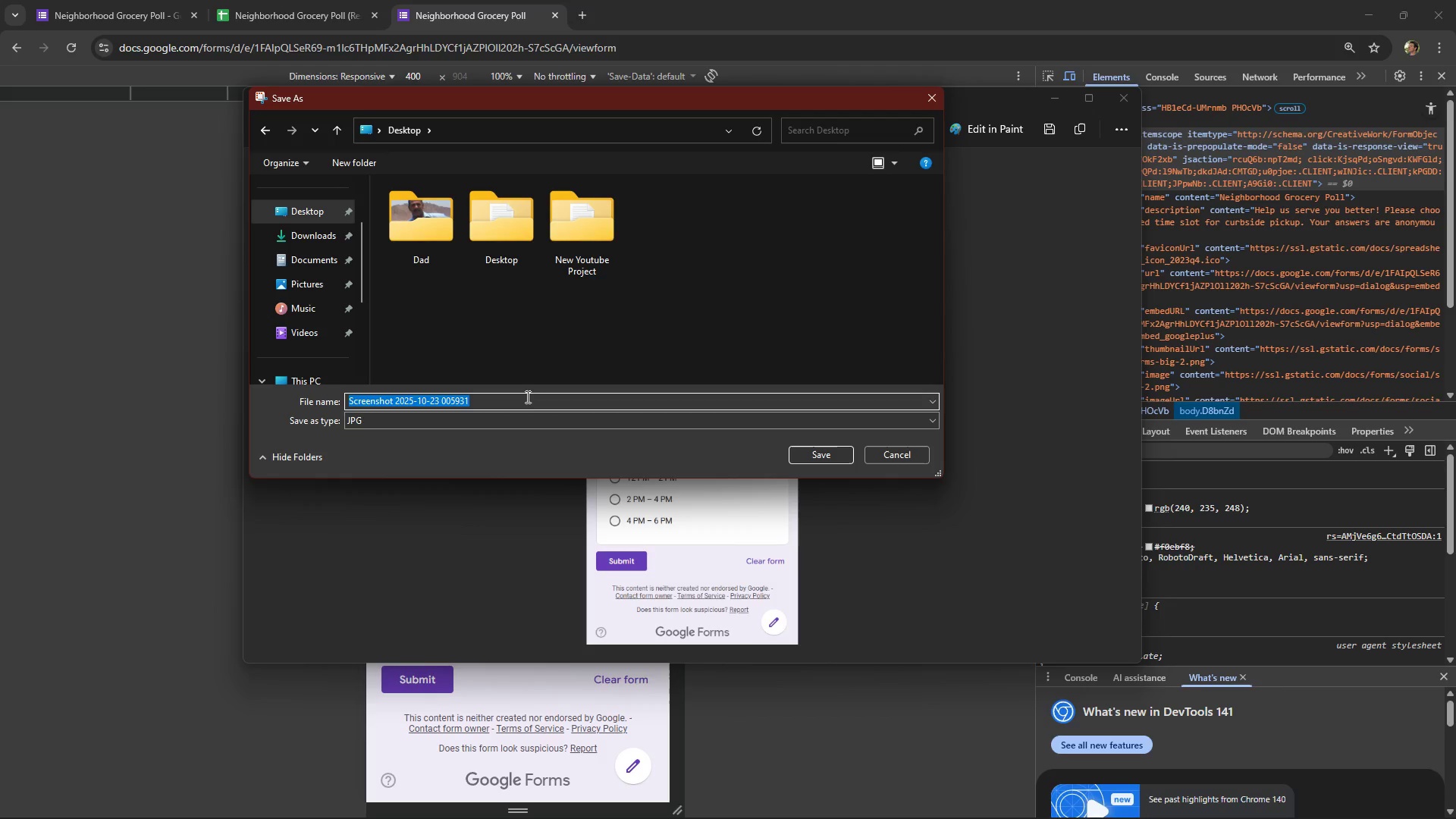 
type(BN)
key(Backspace)
key(Backspace)
type(m)
key(Backspace)
type(Mobile view)
 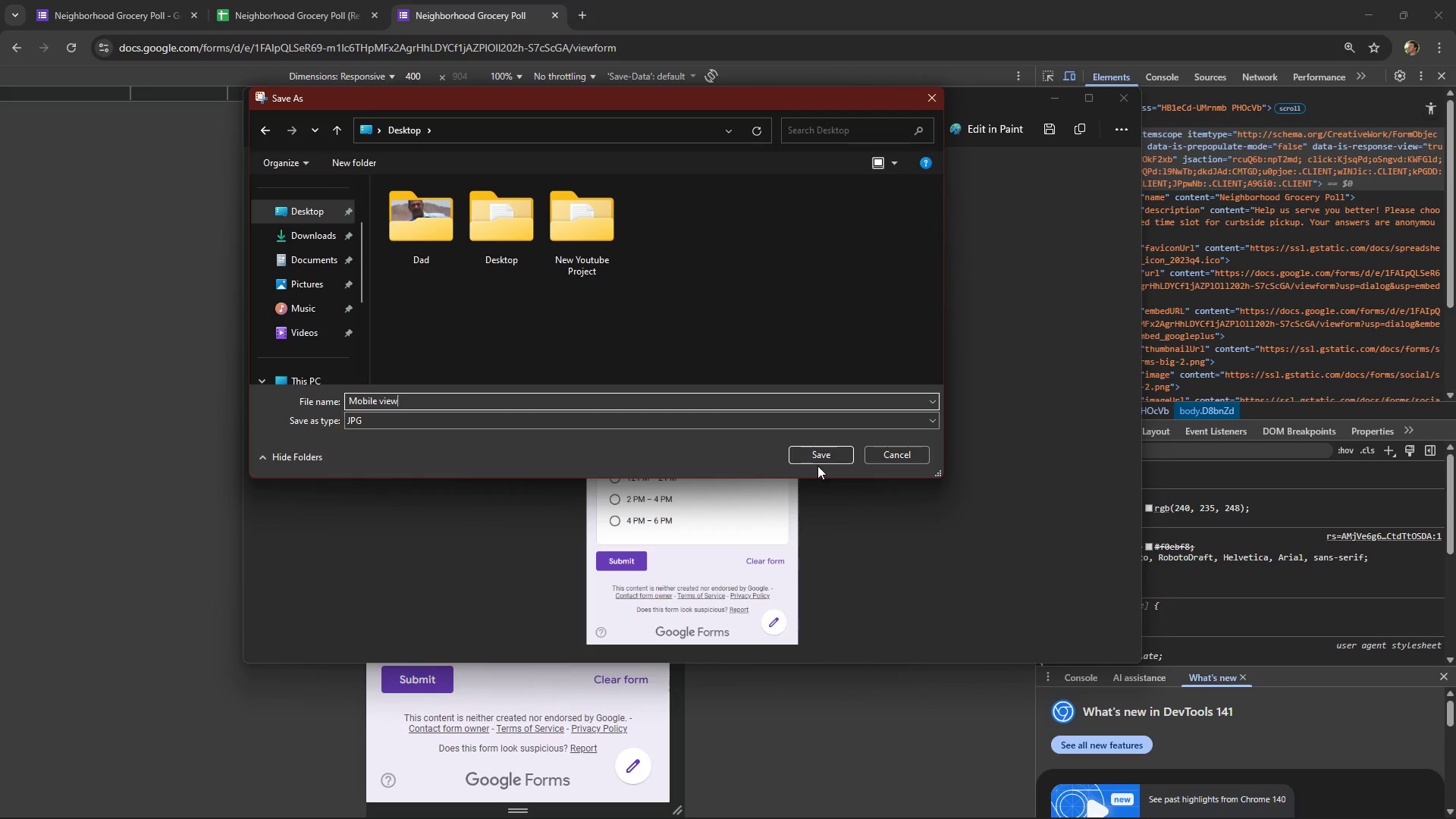 
double_click([824, 448])
 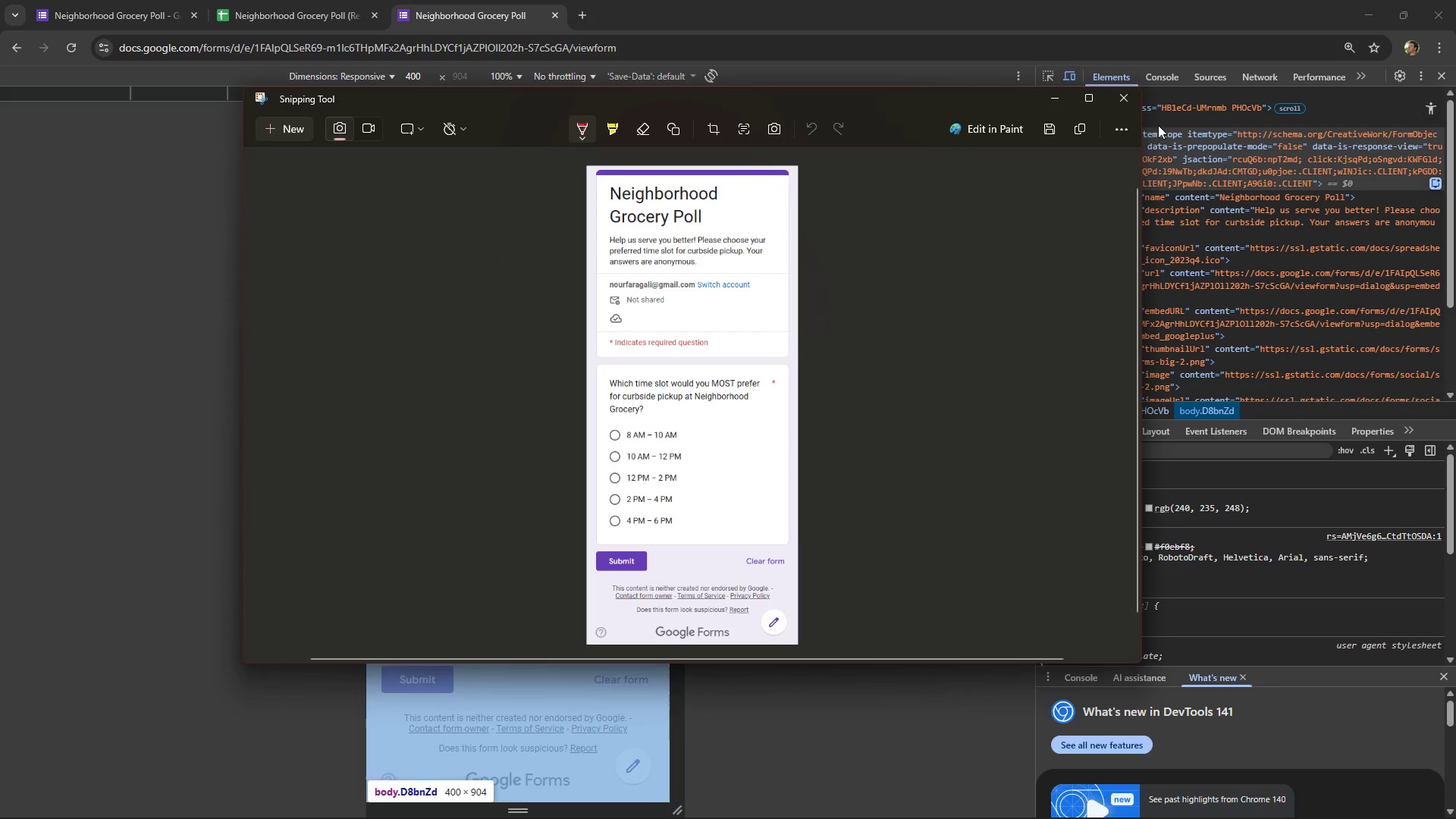 
left_click([1115, 93])
 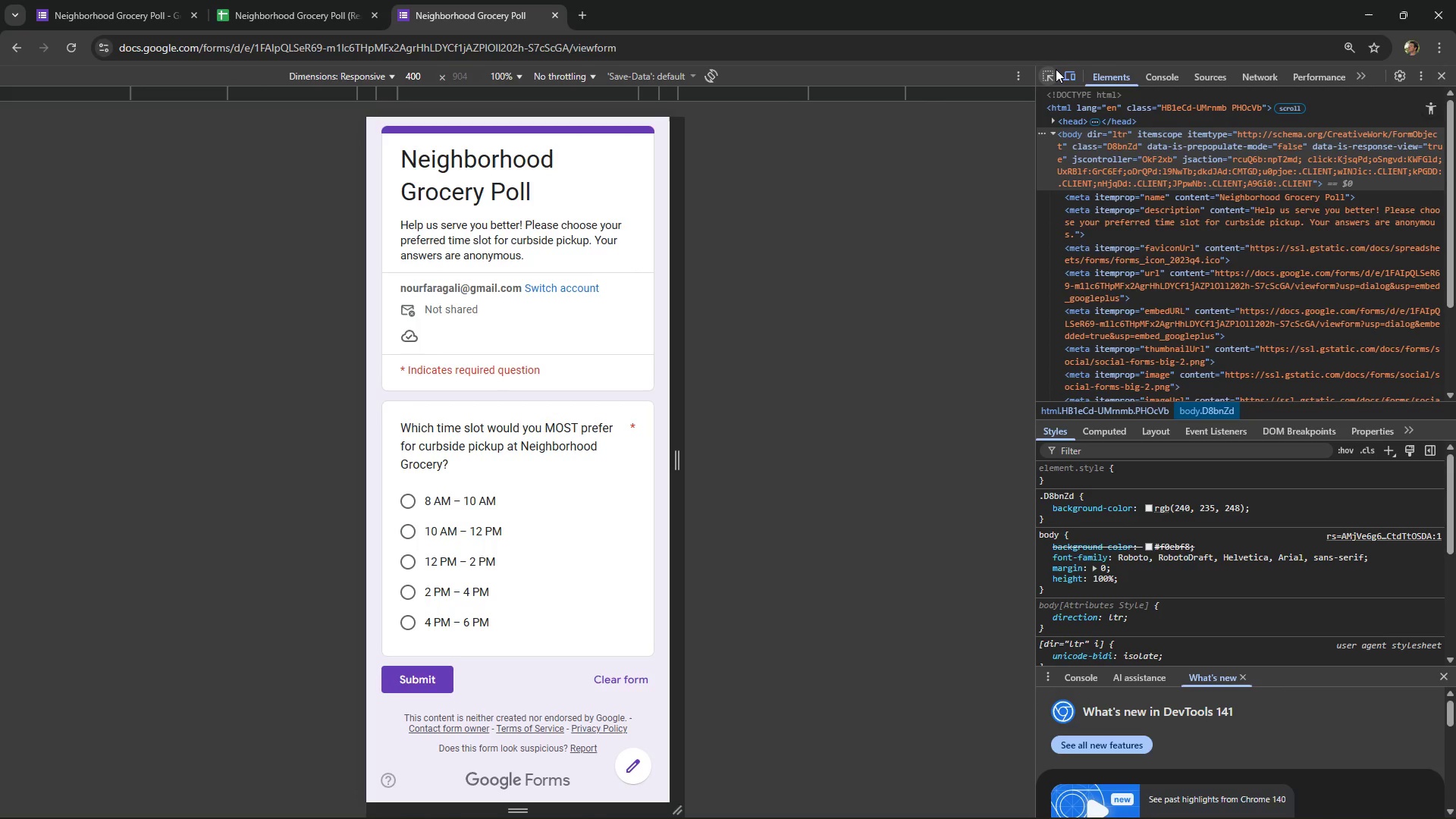 
left_click([1068, 72])
 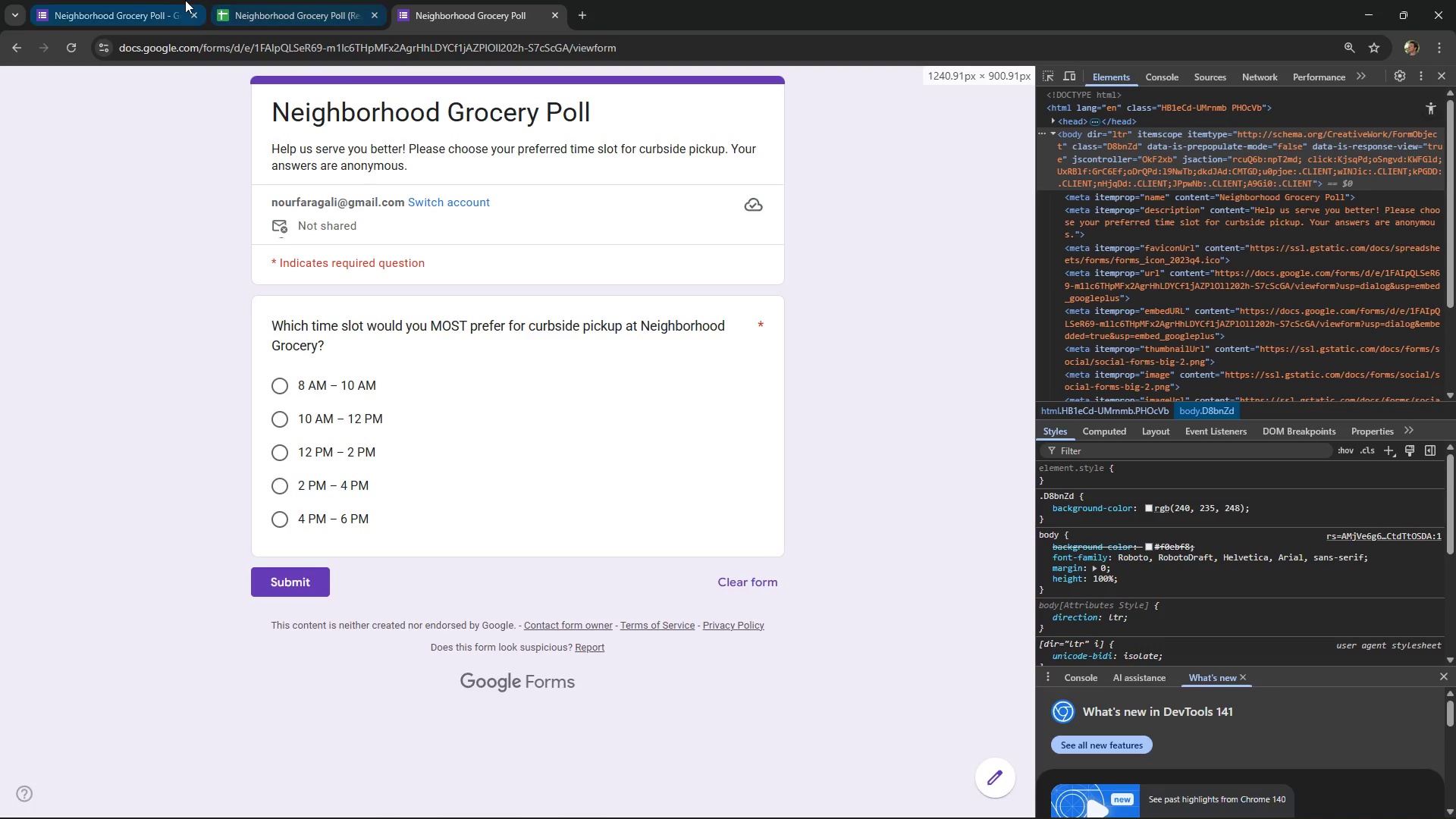 
left_click([180, 0])
 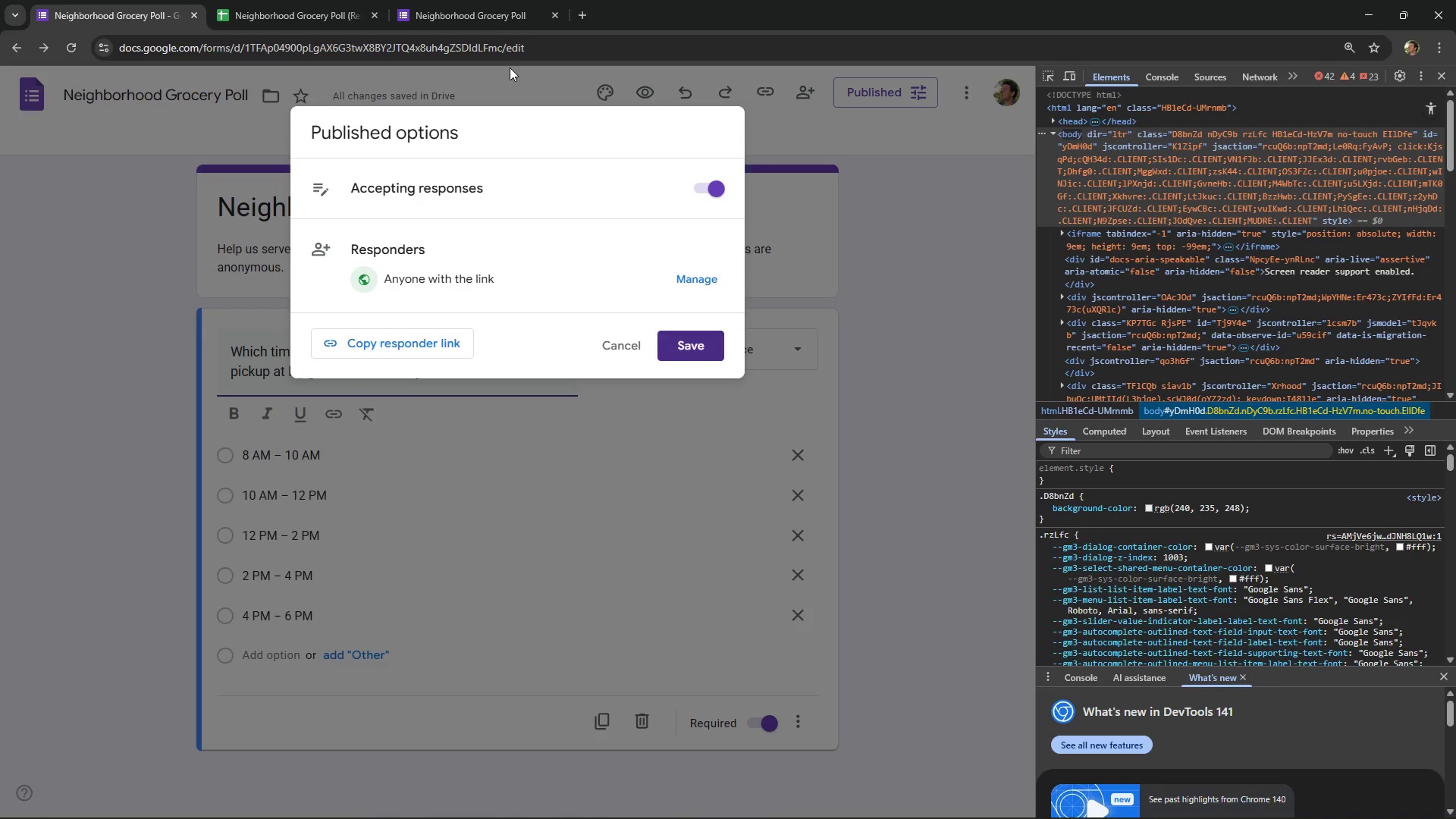 
middle_click([482, 0])
 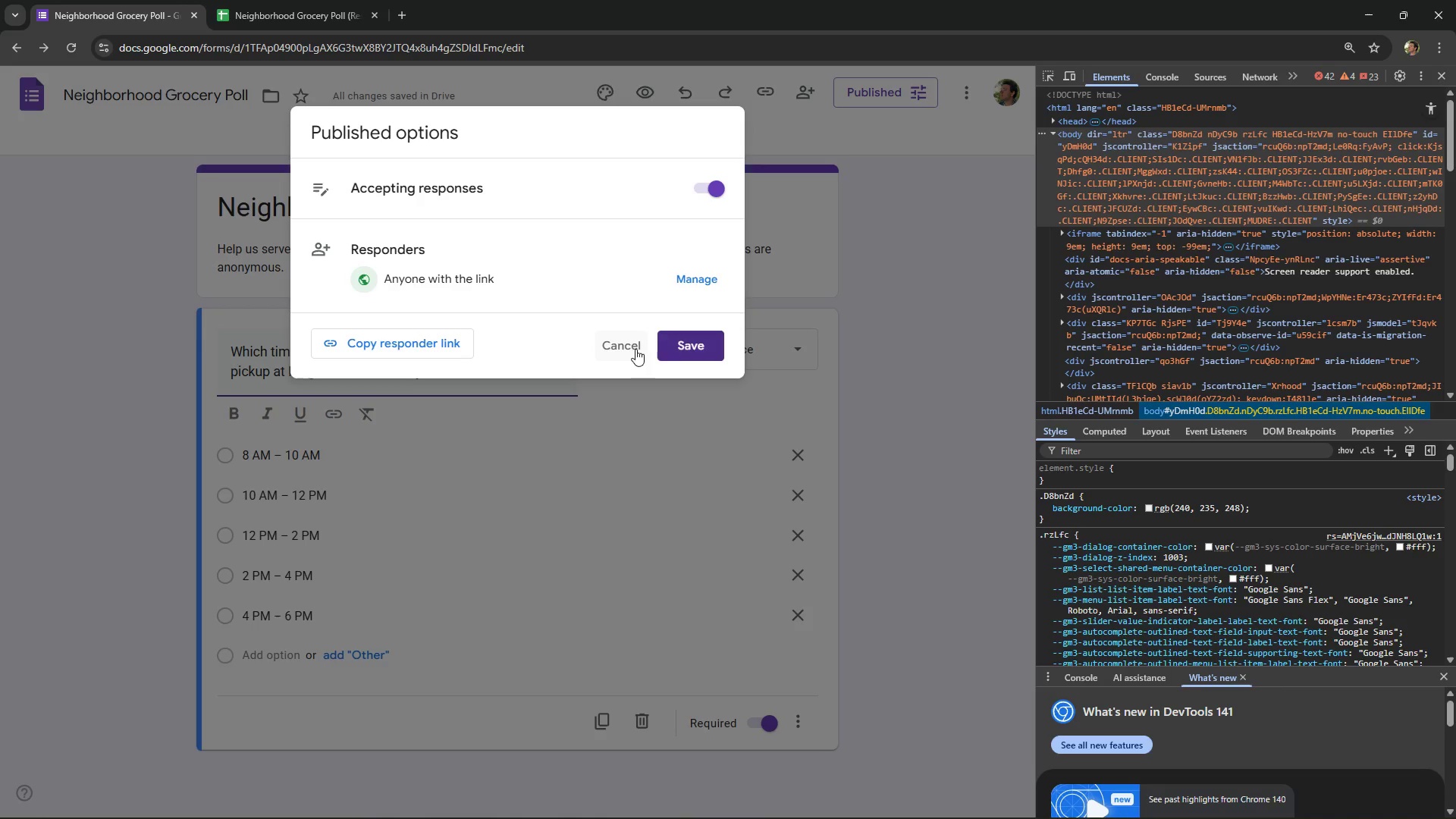 
left_click([635, 348])
 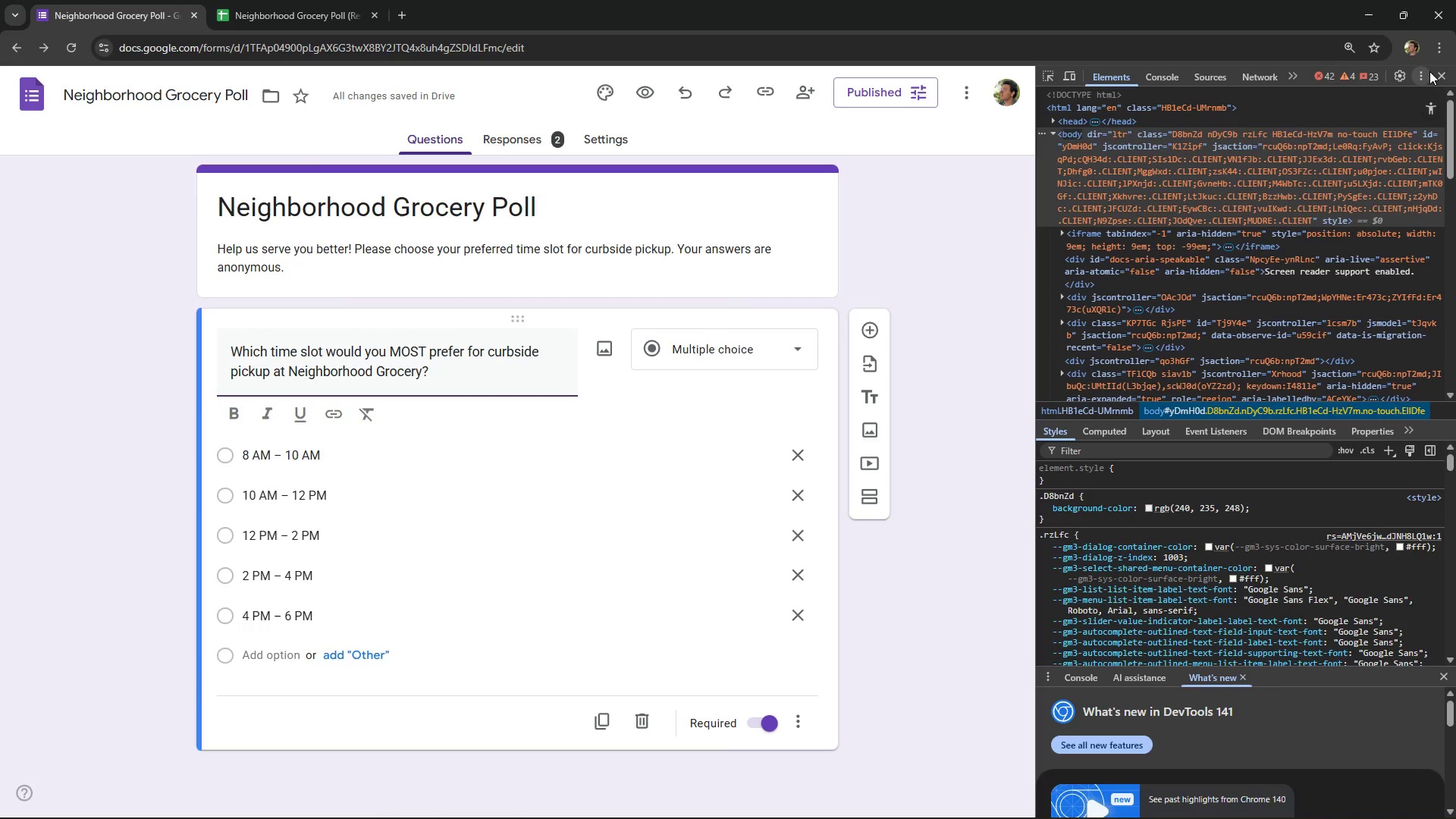 
left_click([1451, 80])
 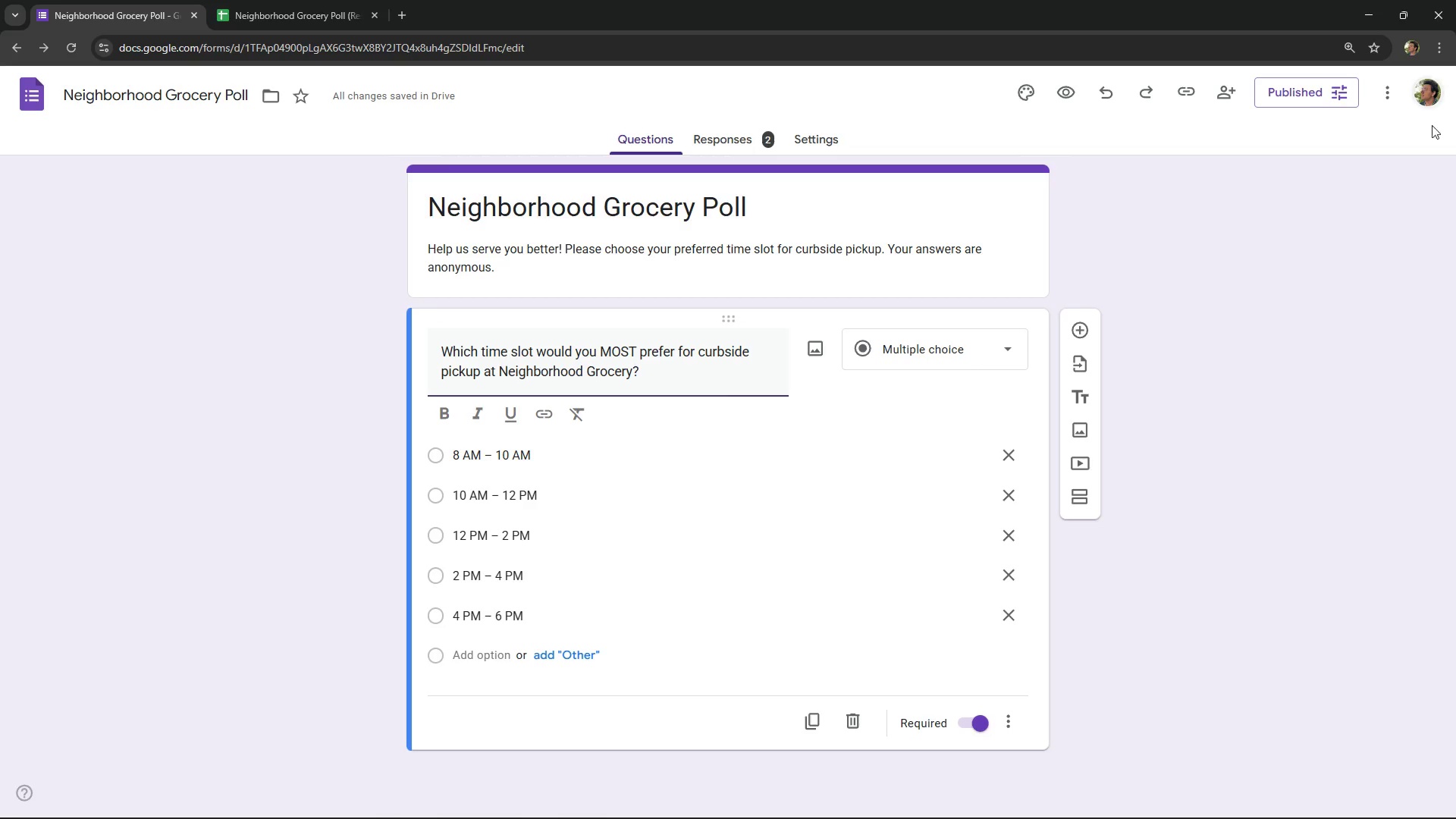 
key(Alt+AltLeft)
 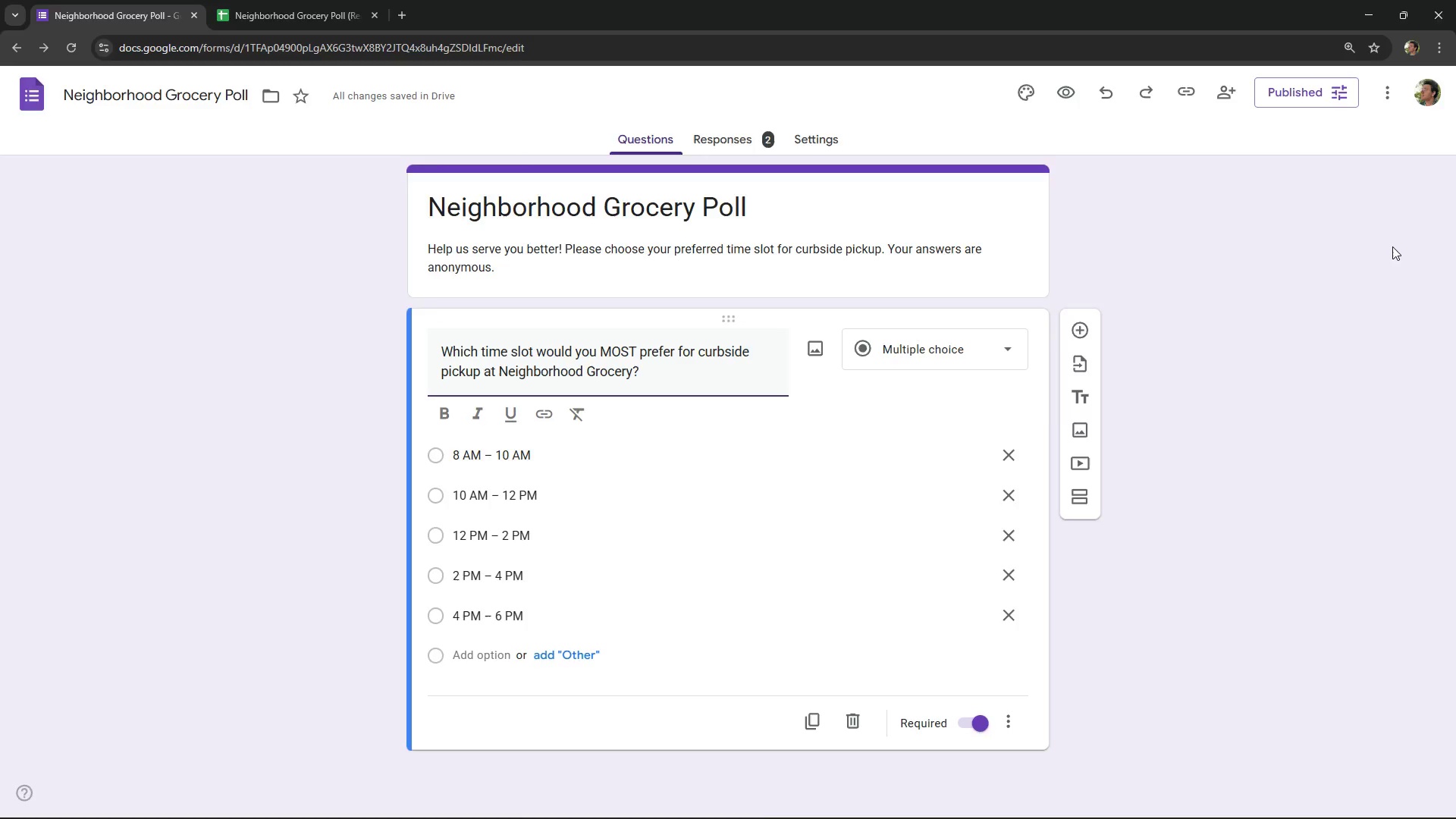 
key(Alt+Tab)
 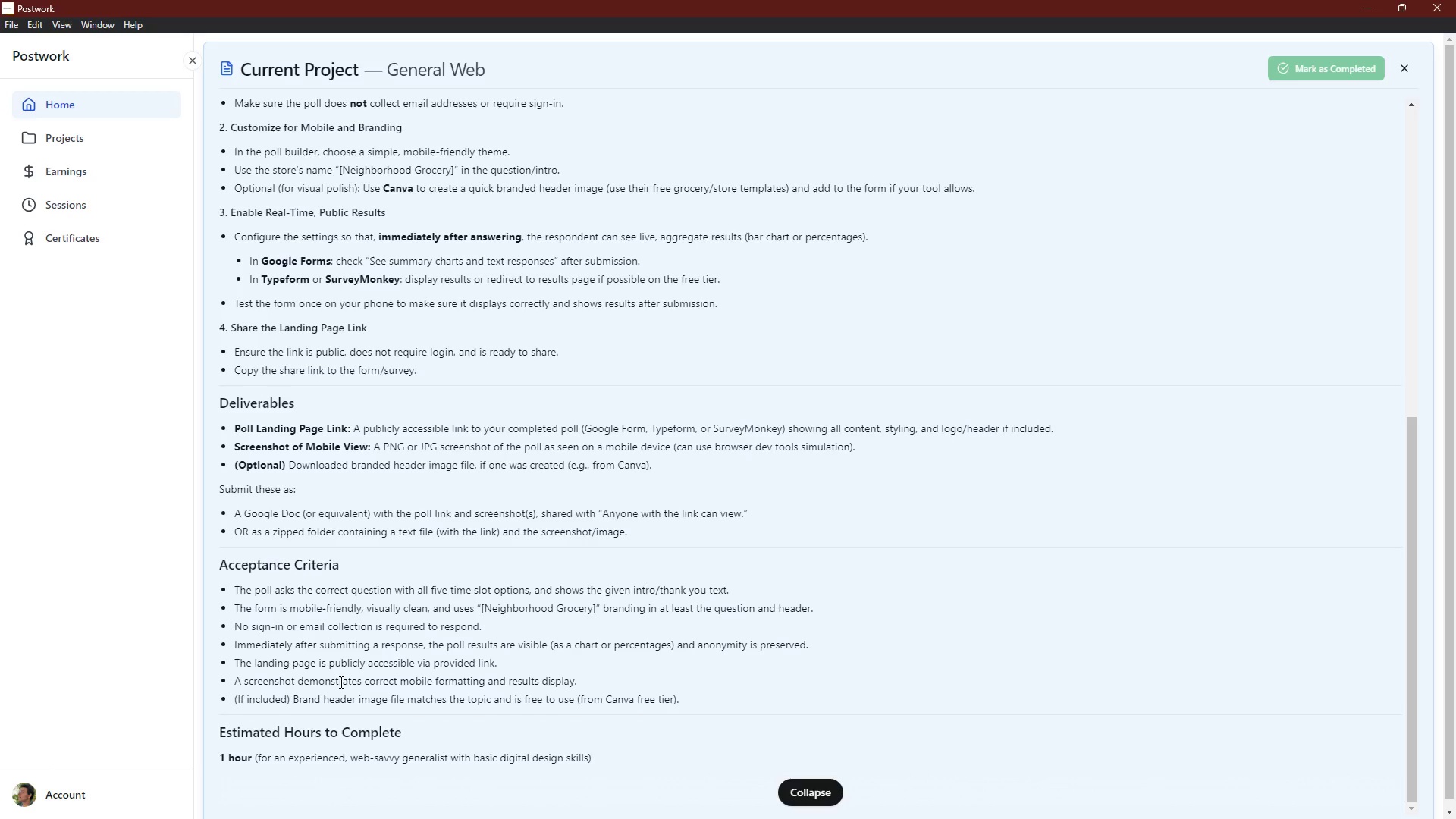 
wait(32.16)
 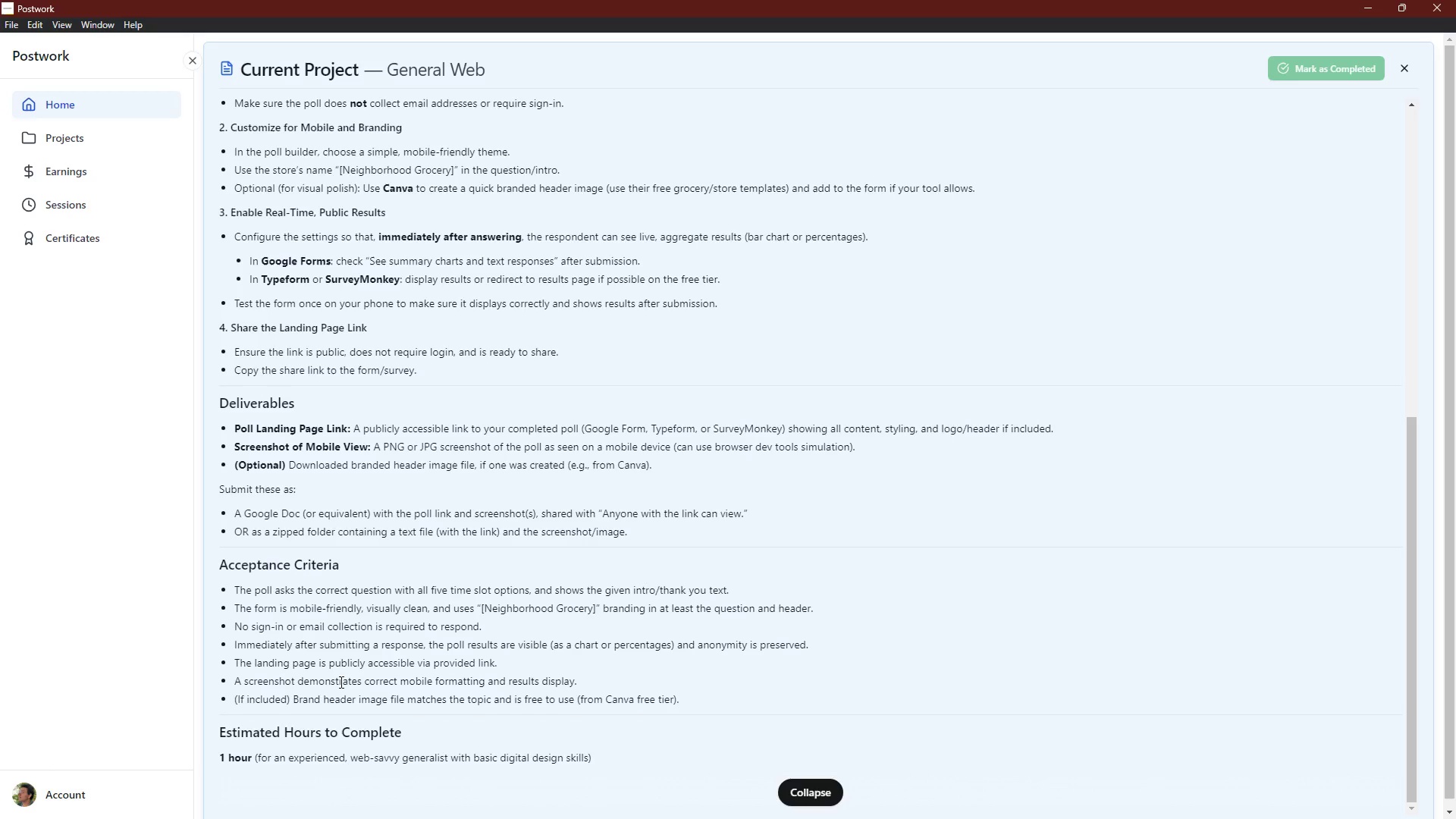 
key(Alt+AltLeft)
 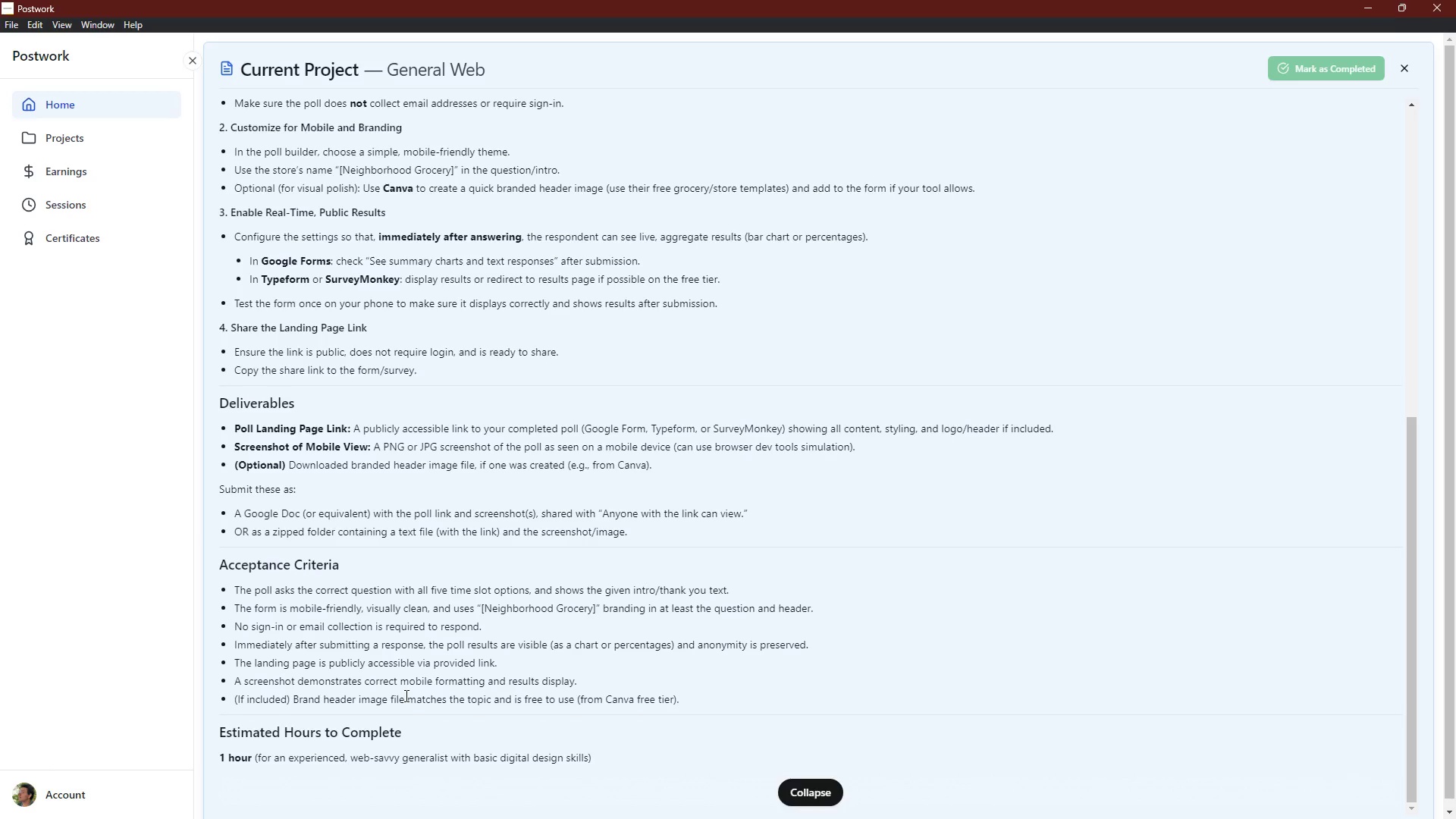 
key(Alt+Tab)
 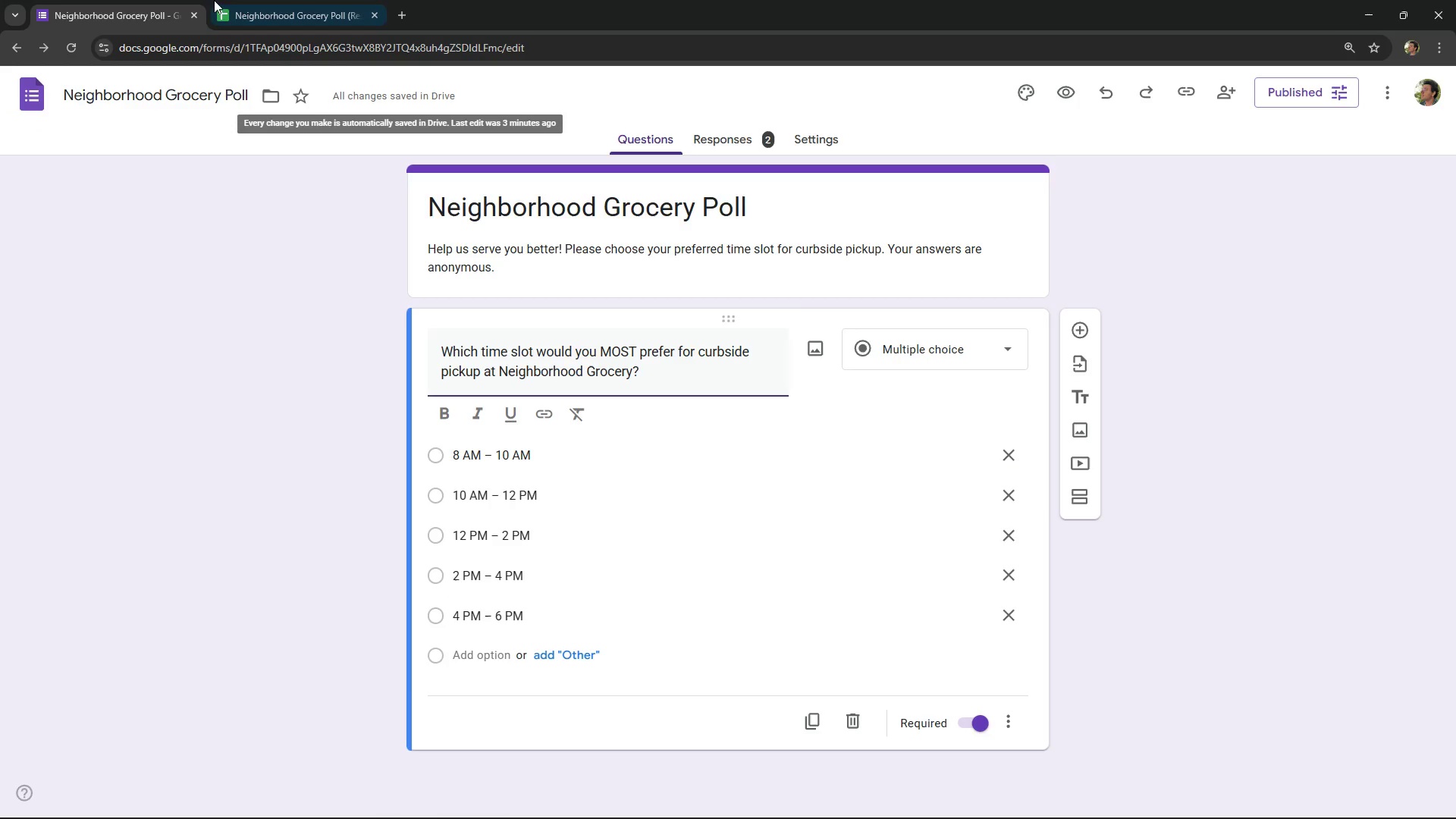 
left_click([252, 0])
 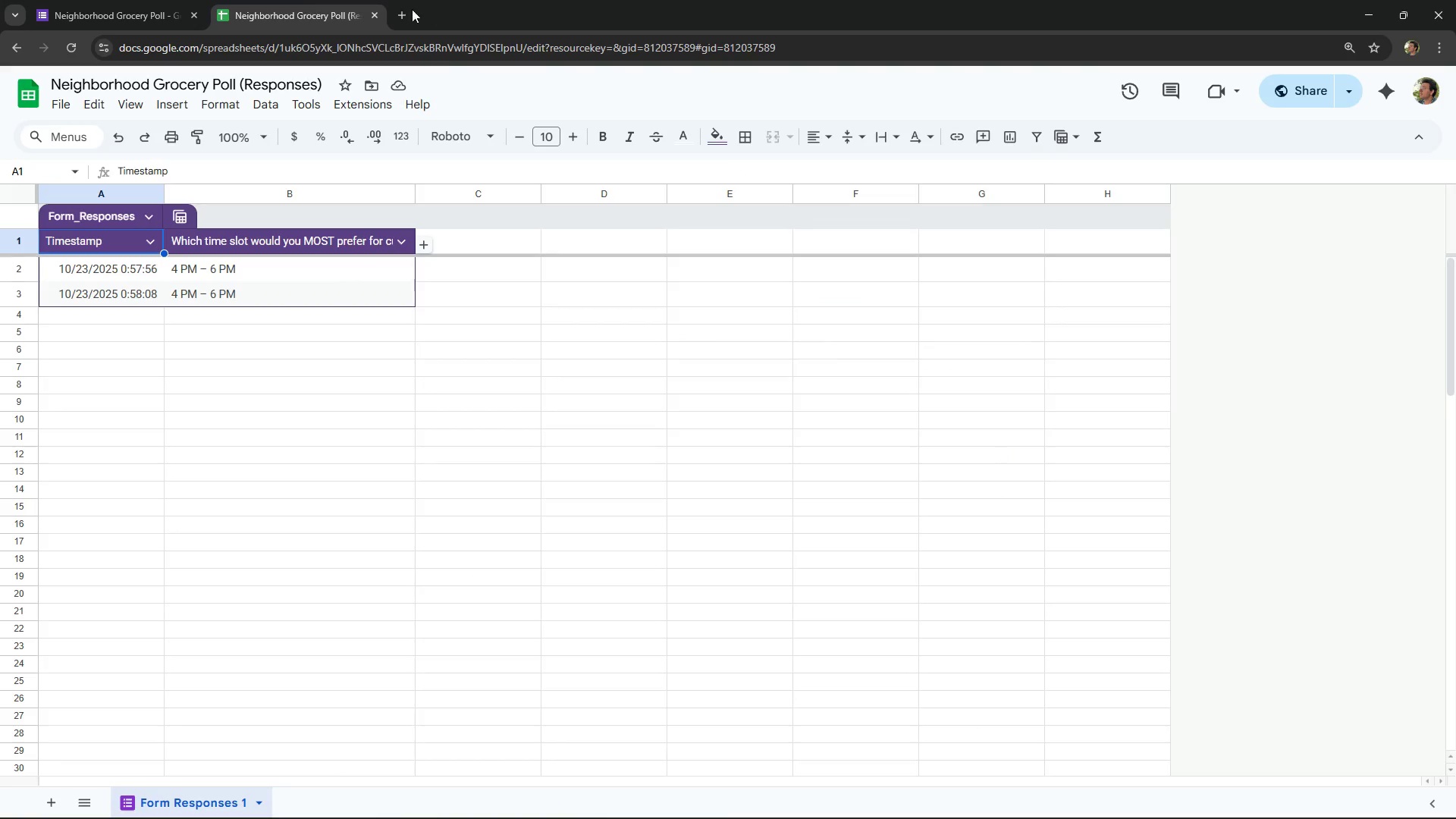 
left_click([400, 9])
 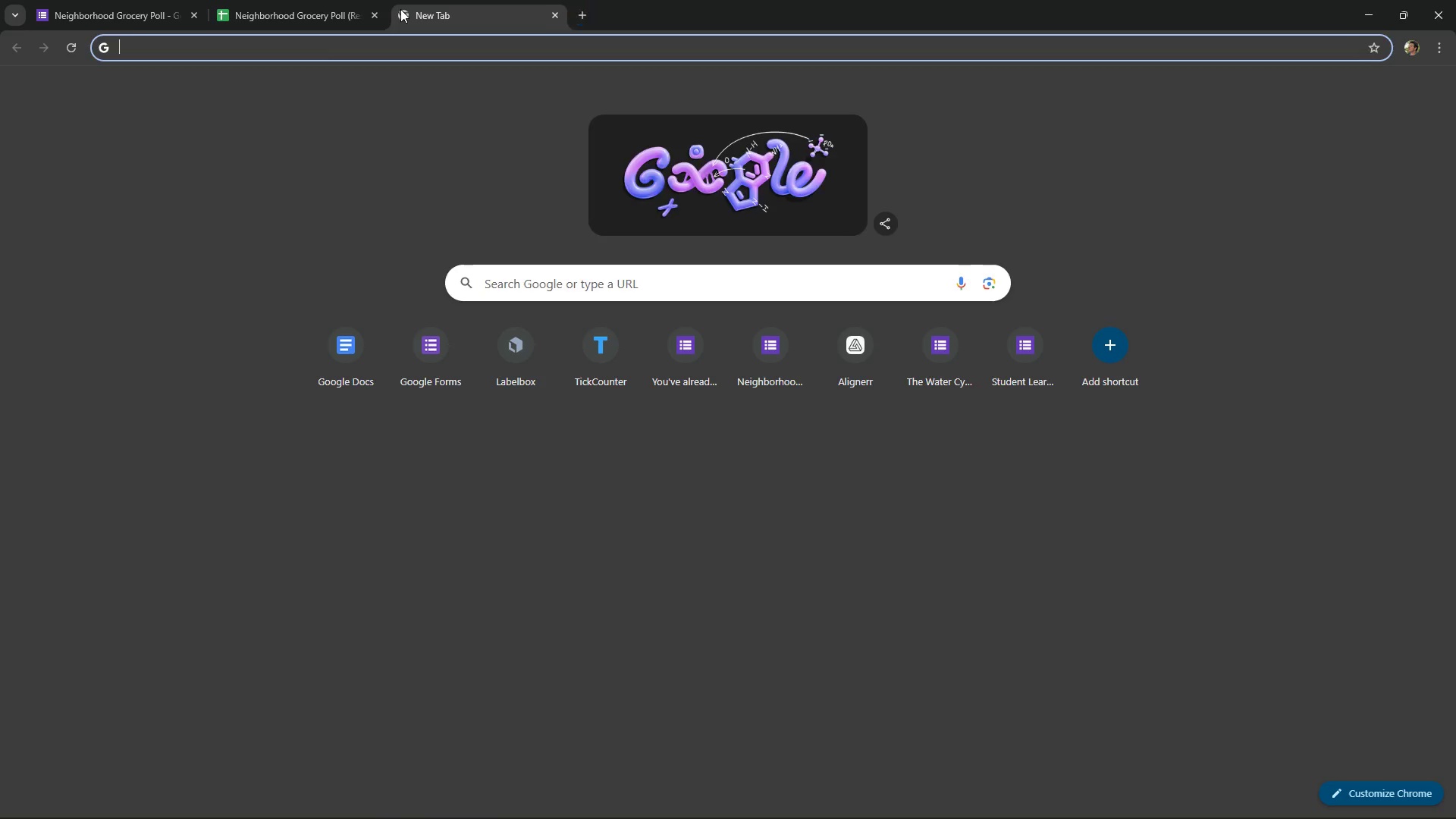 
type(goole docs)
 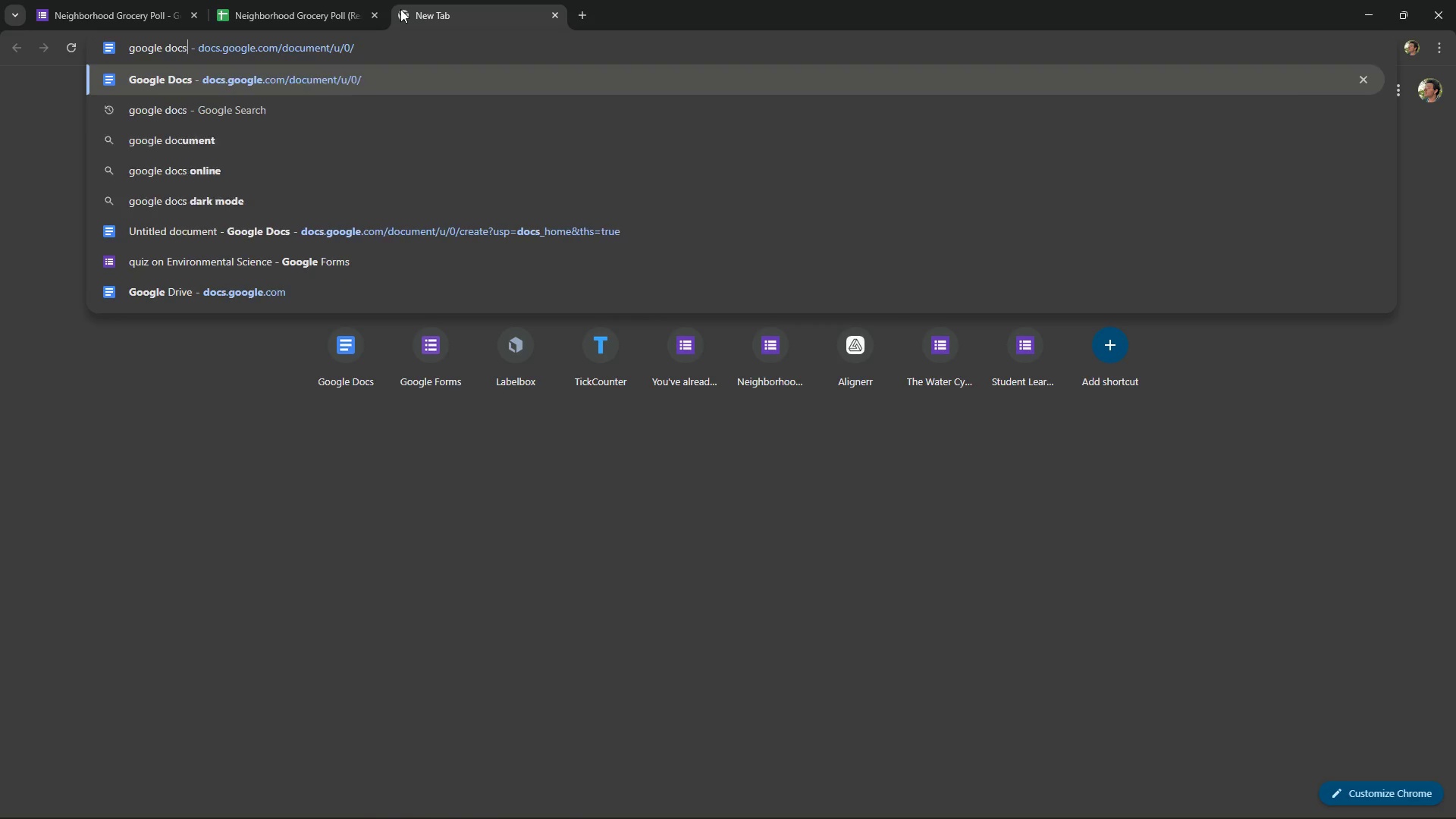 
key(Enter)
 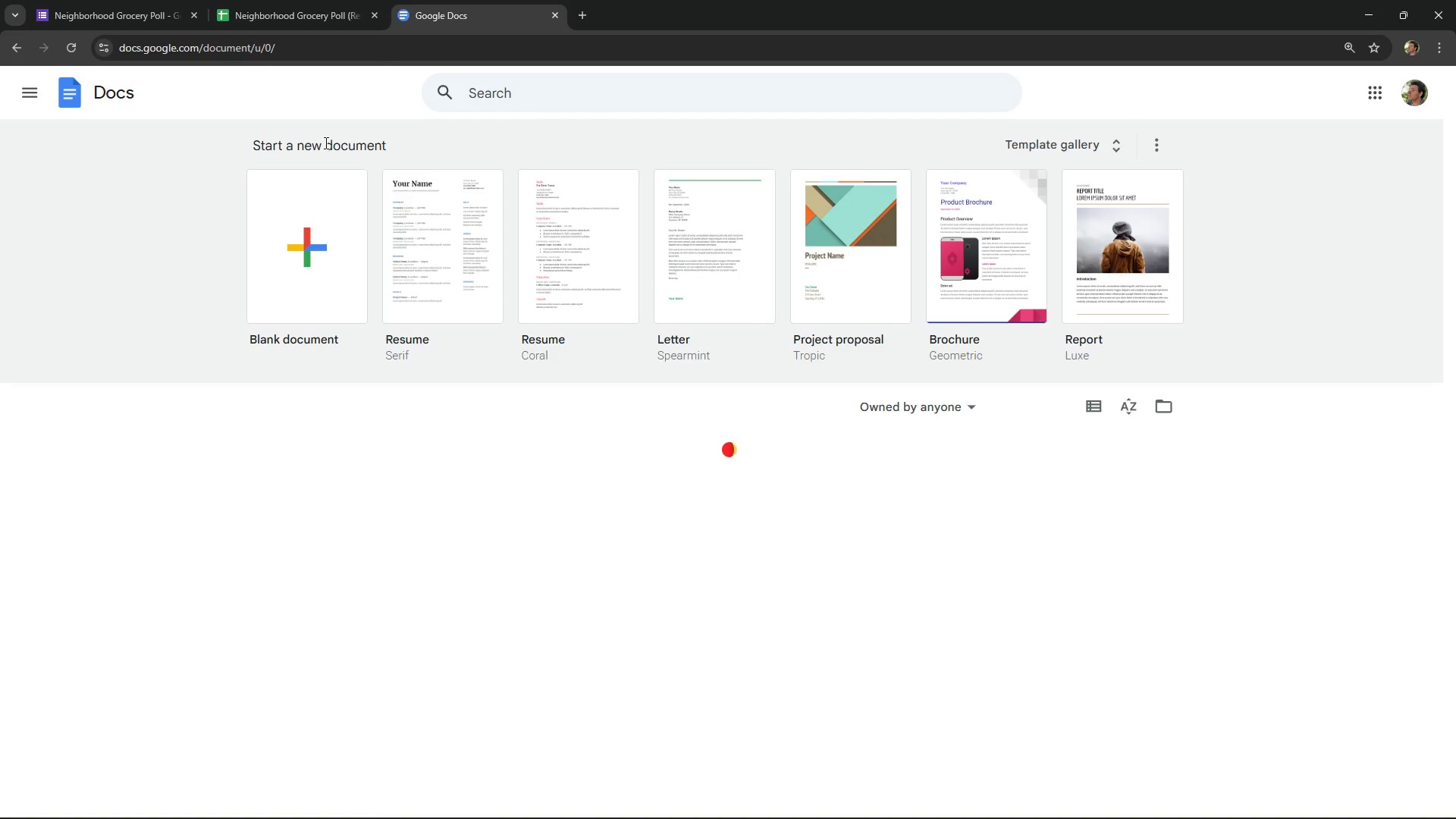 
left_click([265, 220])
 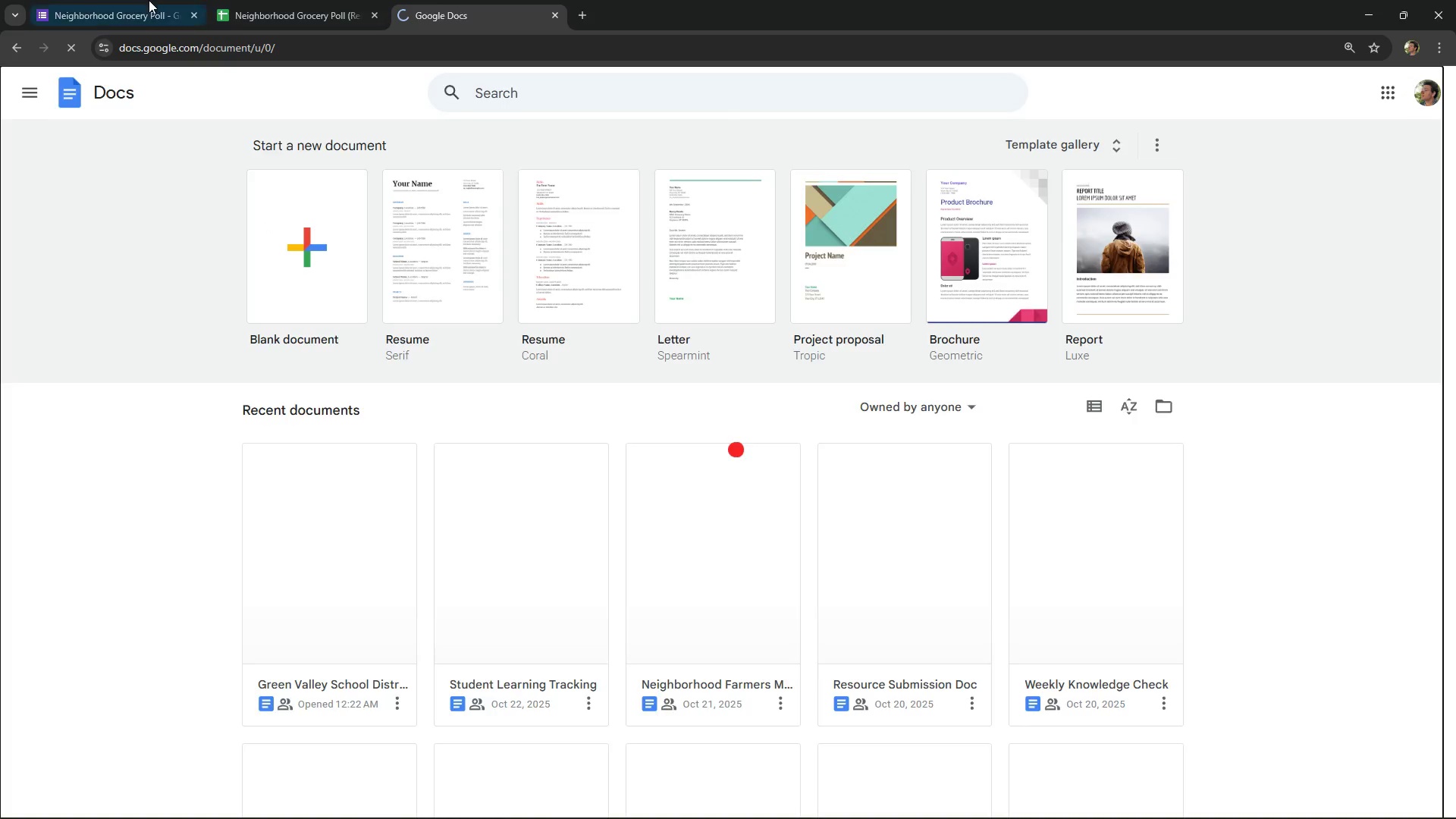 
left_click([148, 0])
 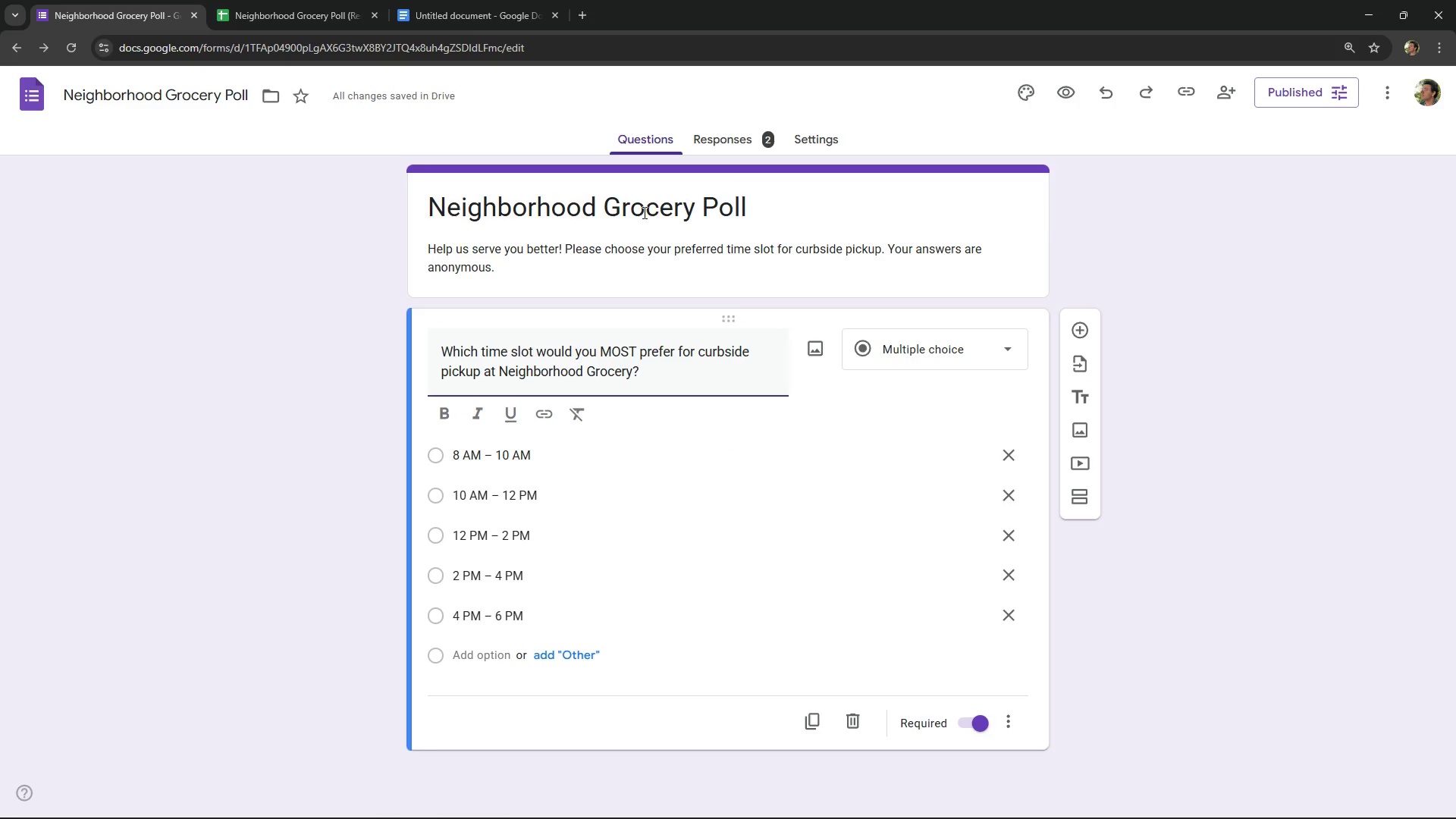 
double_click([560, 209])
 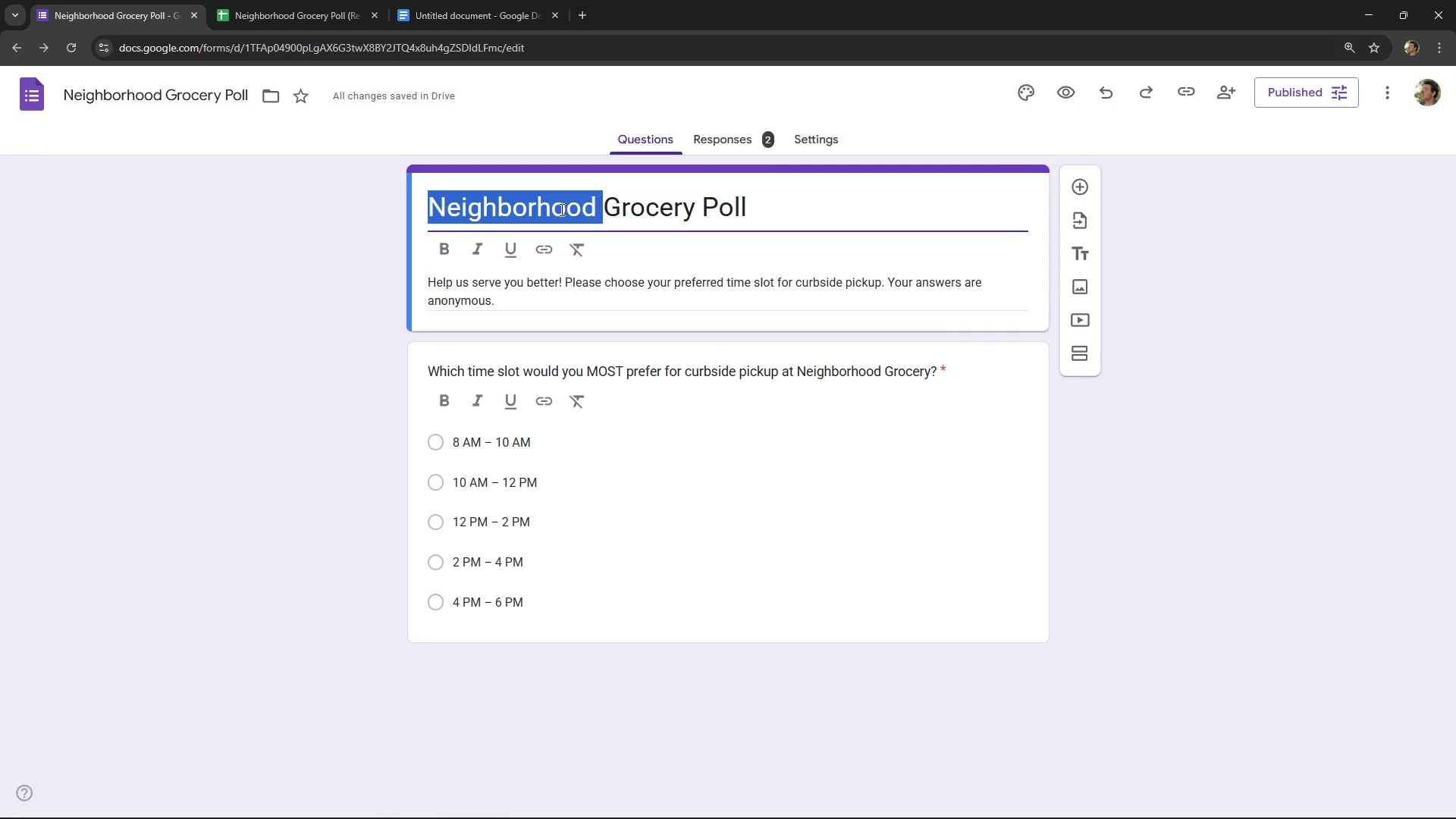 
triple_click([560, 209])
 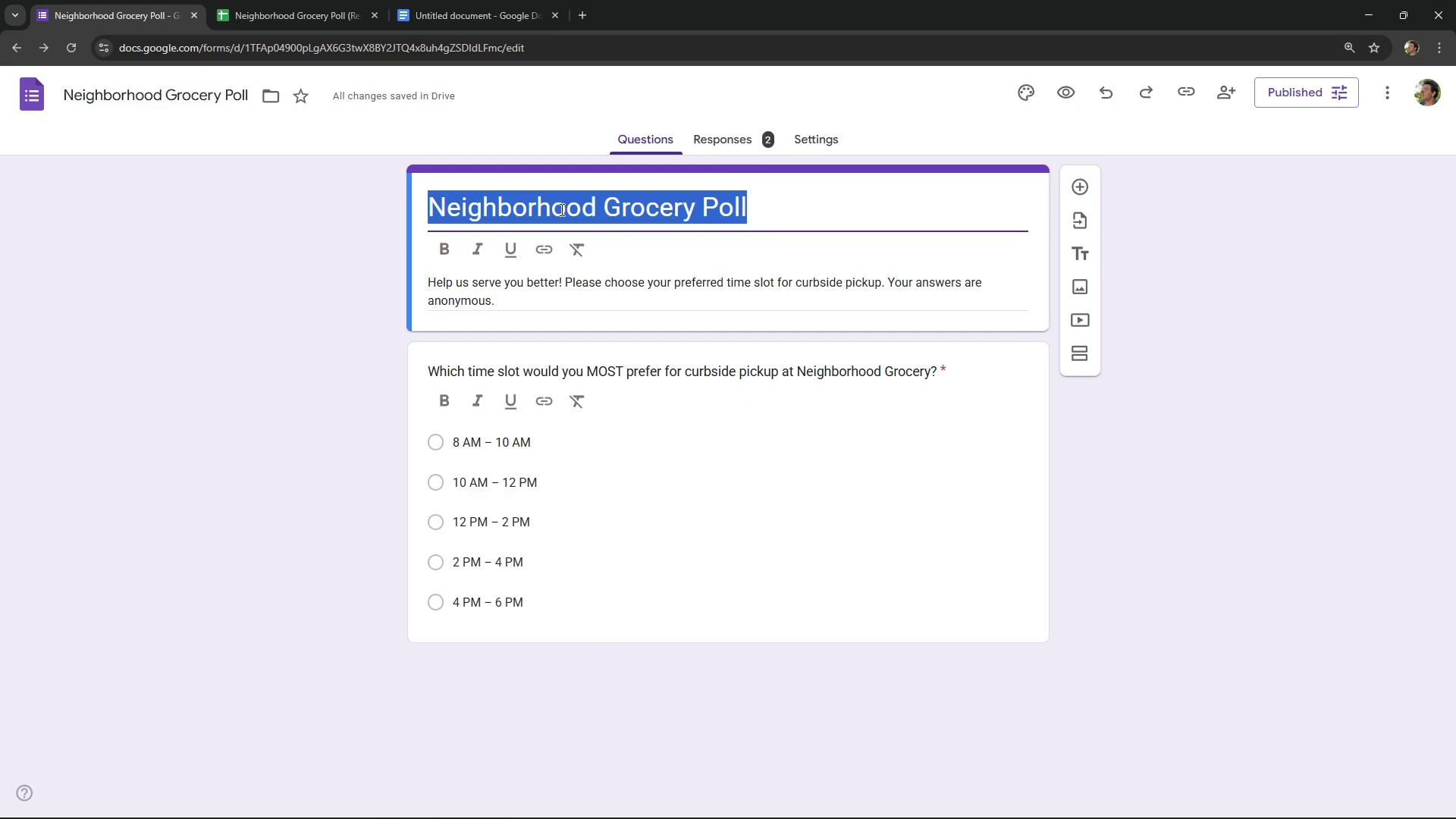 
key(Control+ControlLeft)
 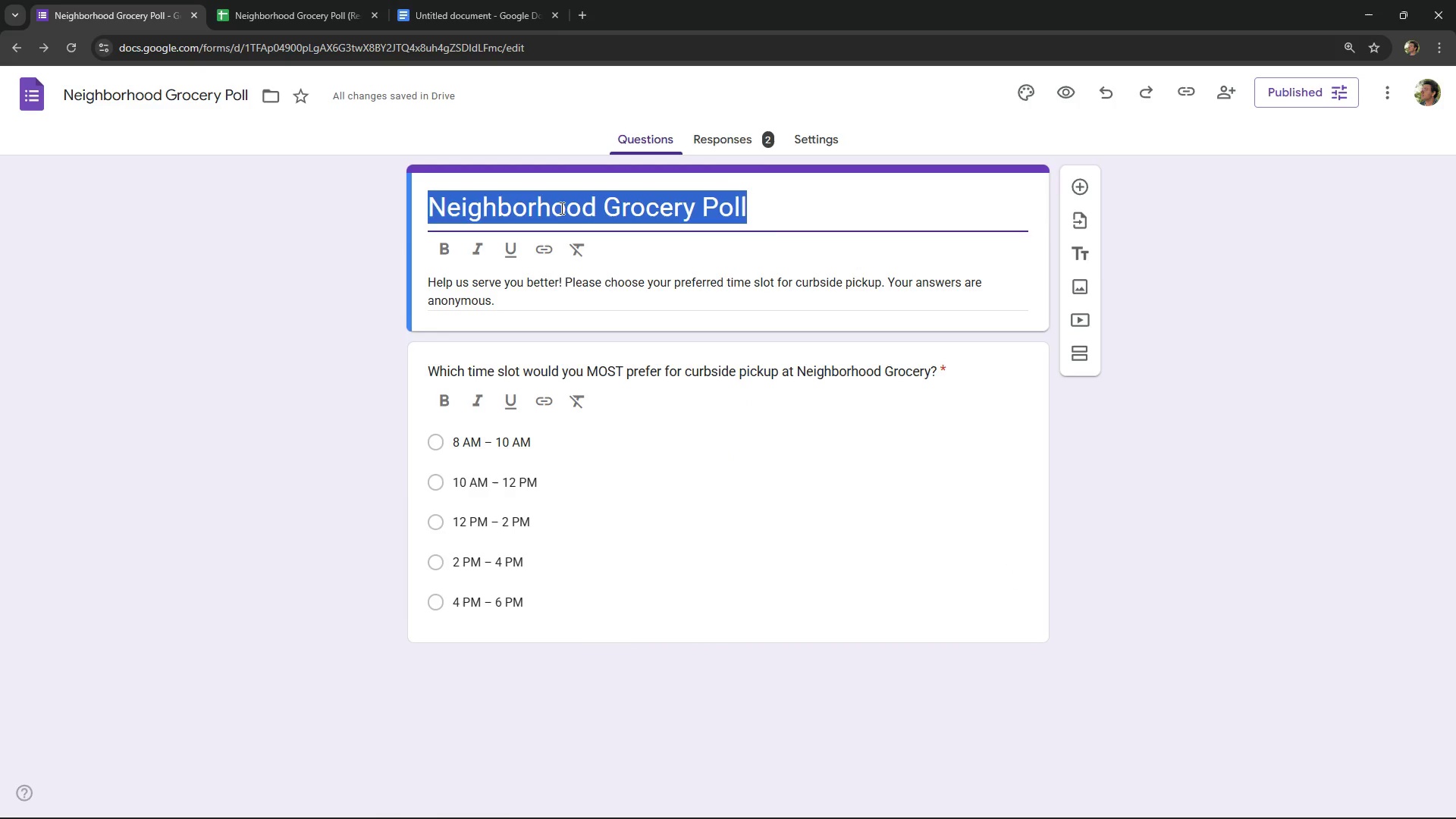 
key(Control+C)
 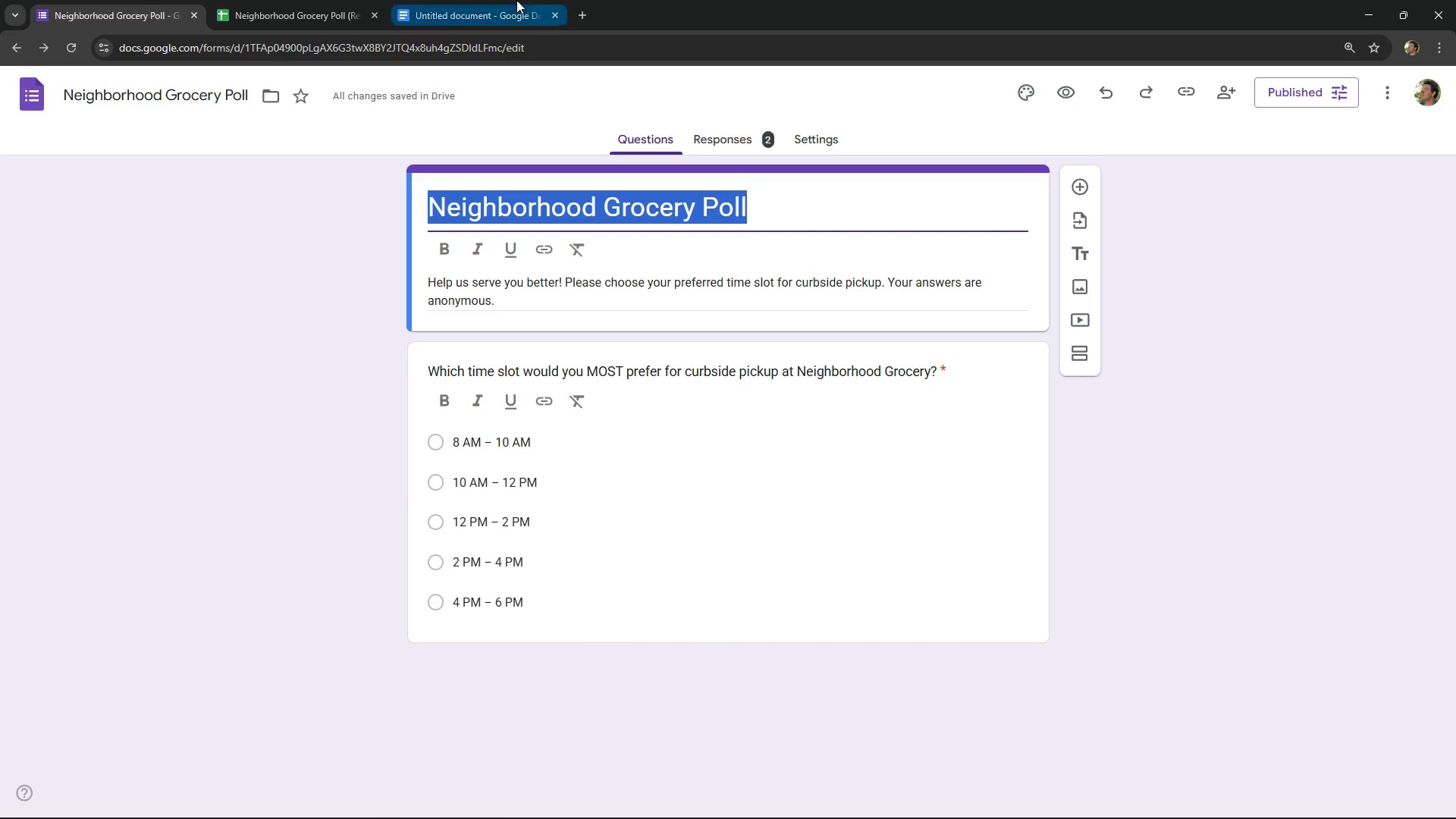 
left_click([516, 0])
 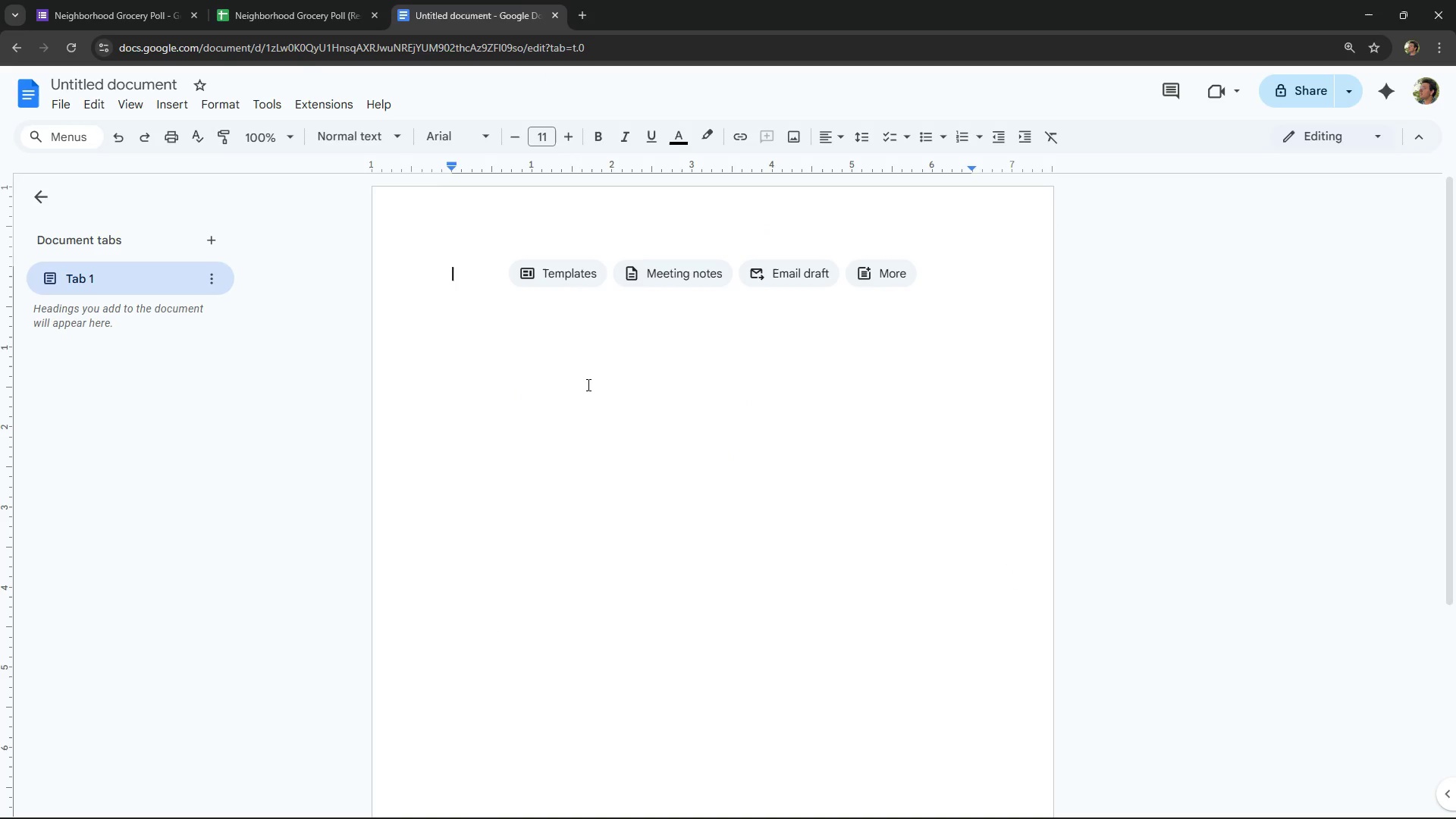 
double_click([587, 384])
 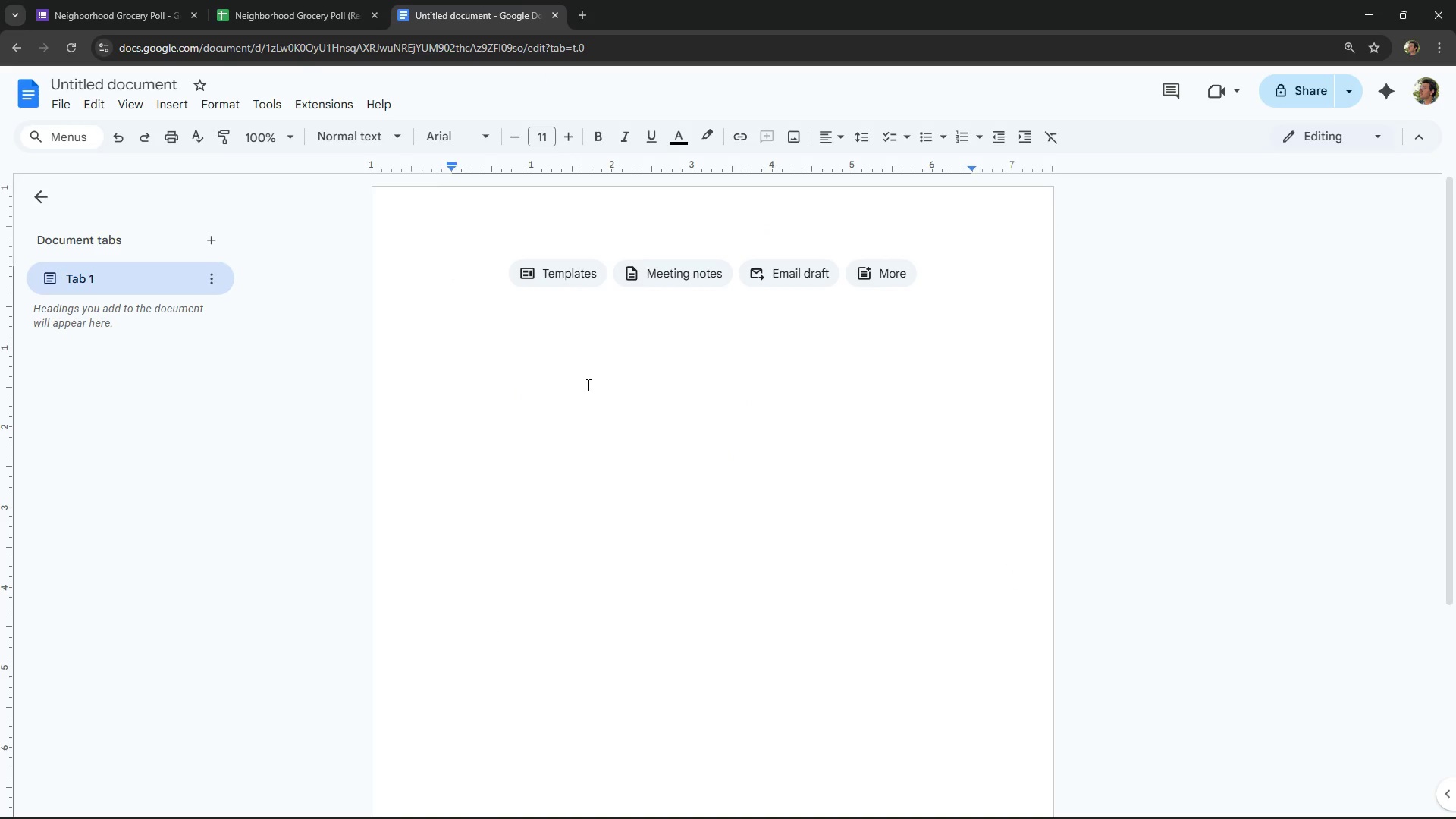 
type(the )
 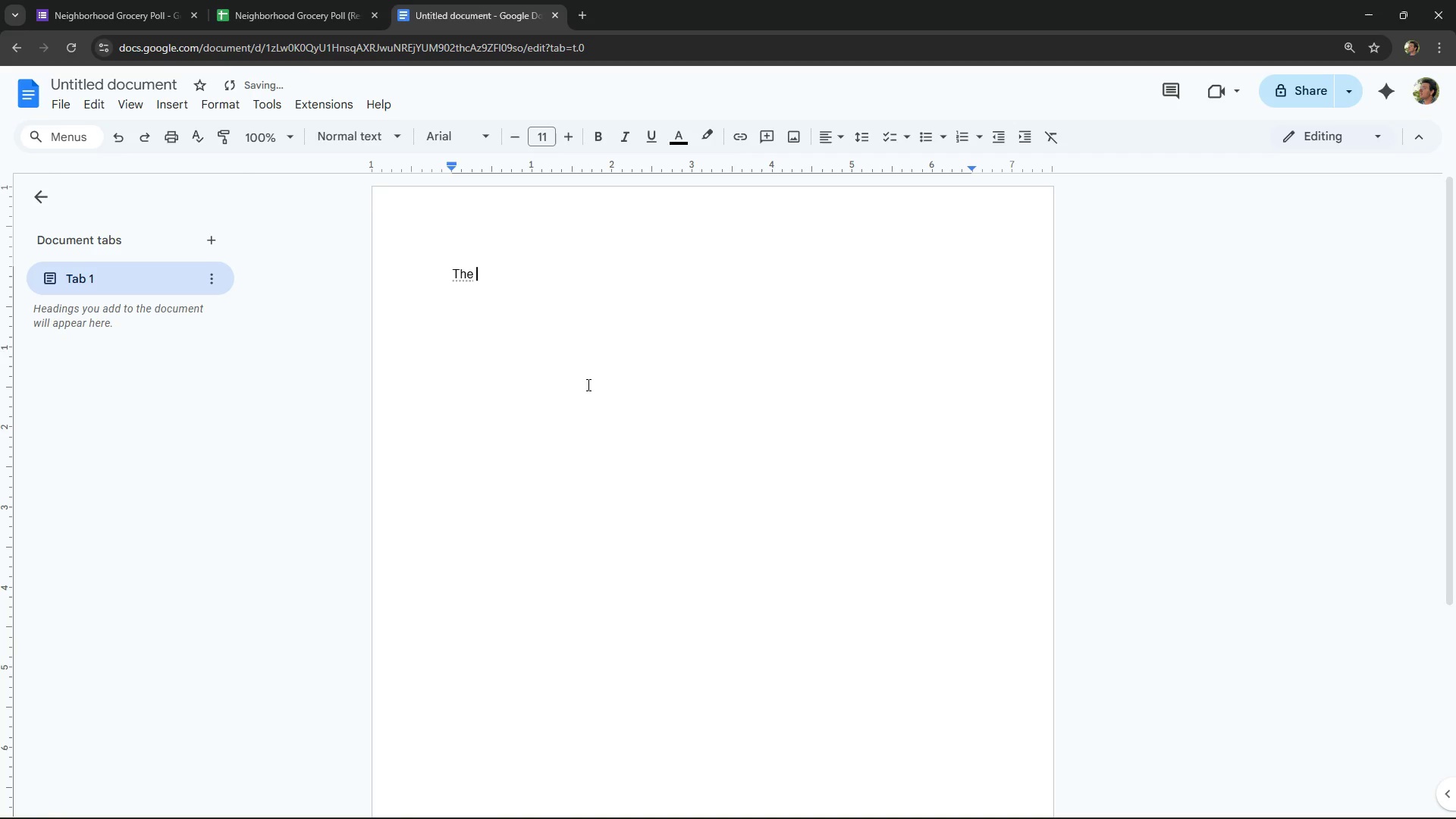 
key(Control+ControlLeft)
 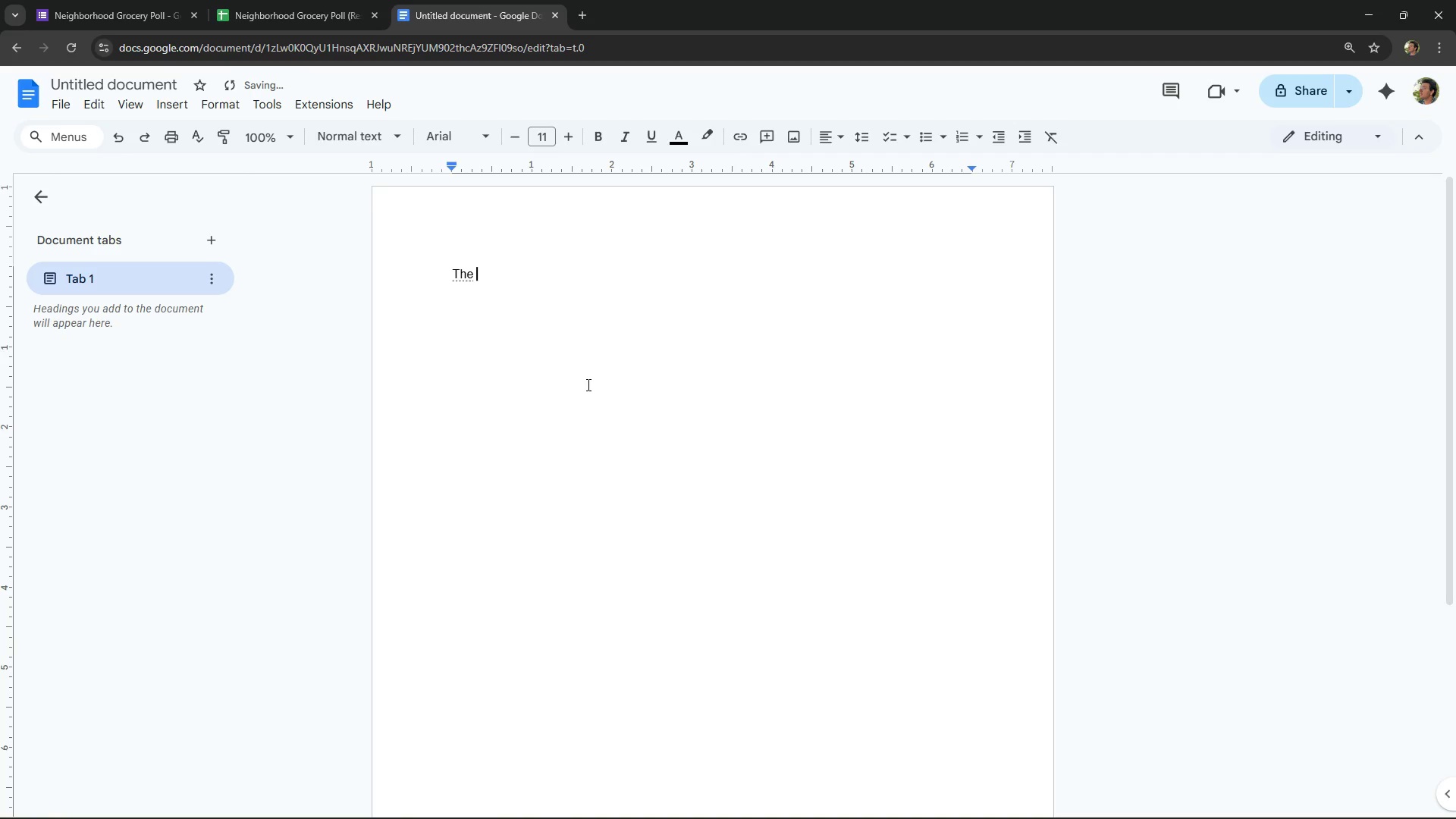 
key(Control+V)
 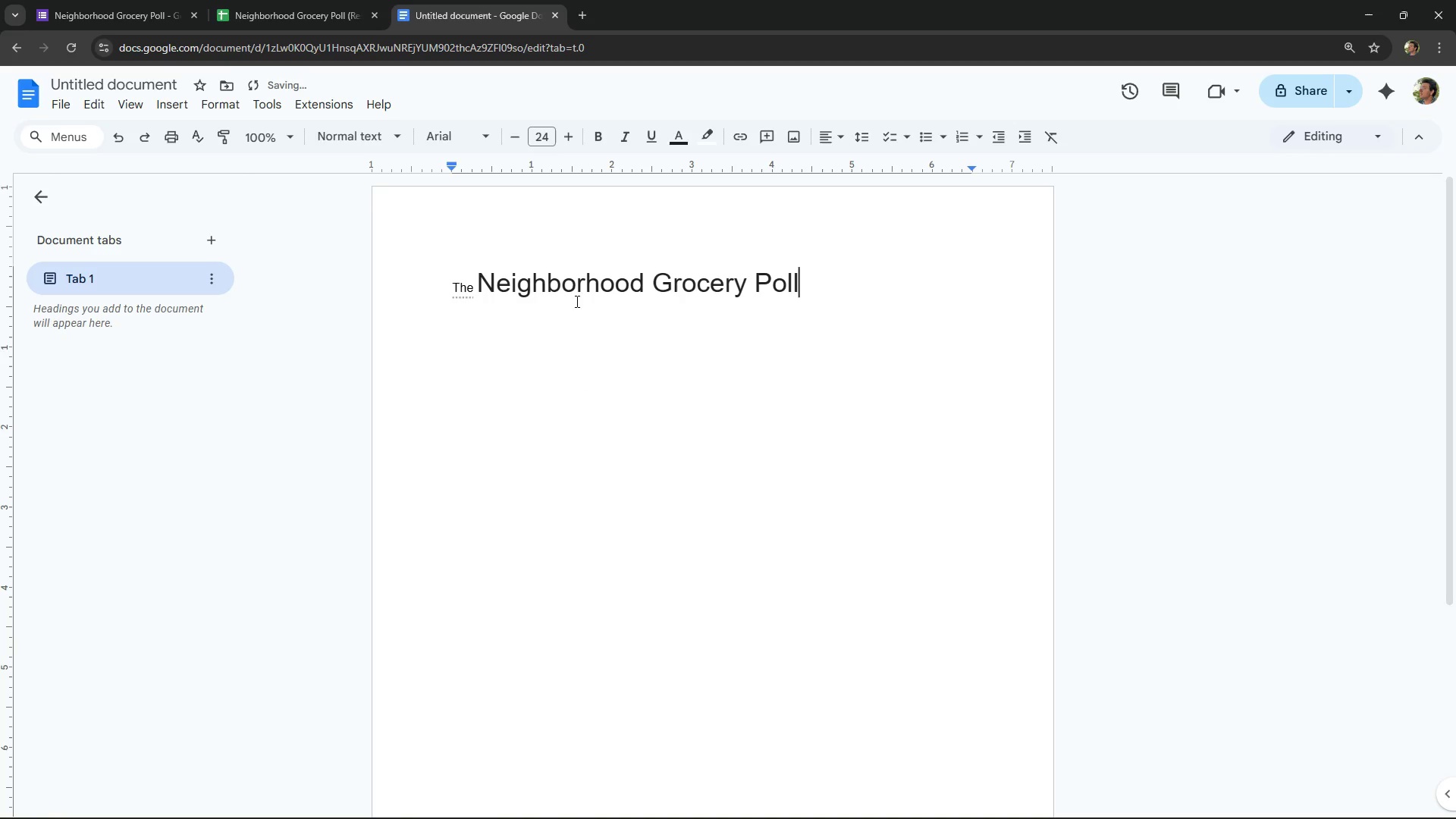 
key(Space)
 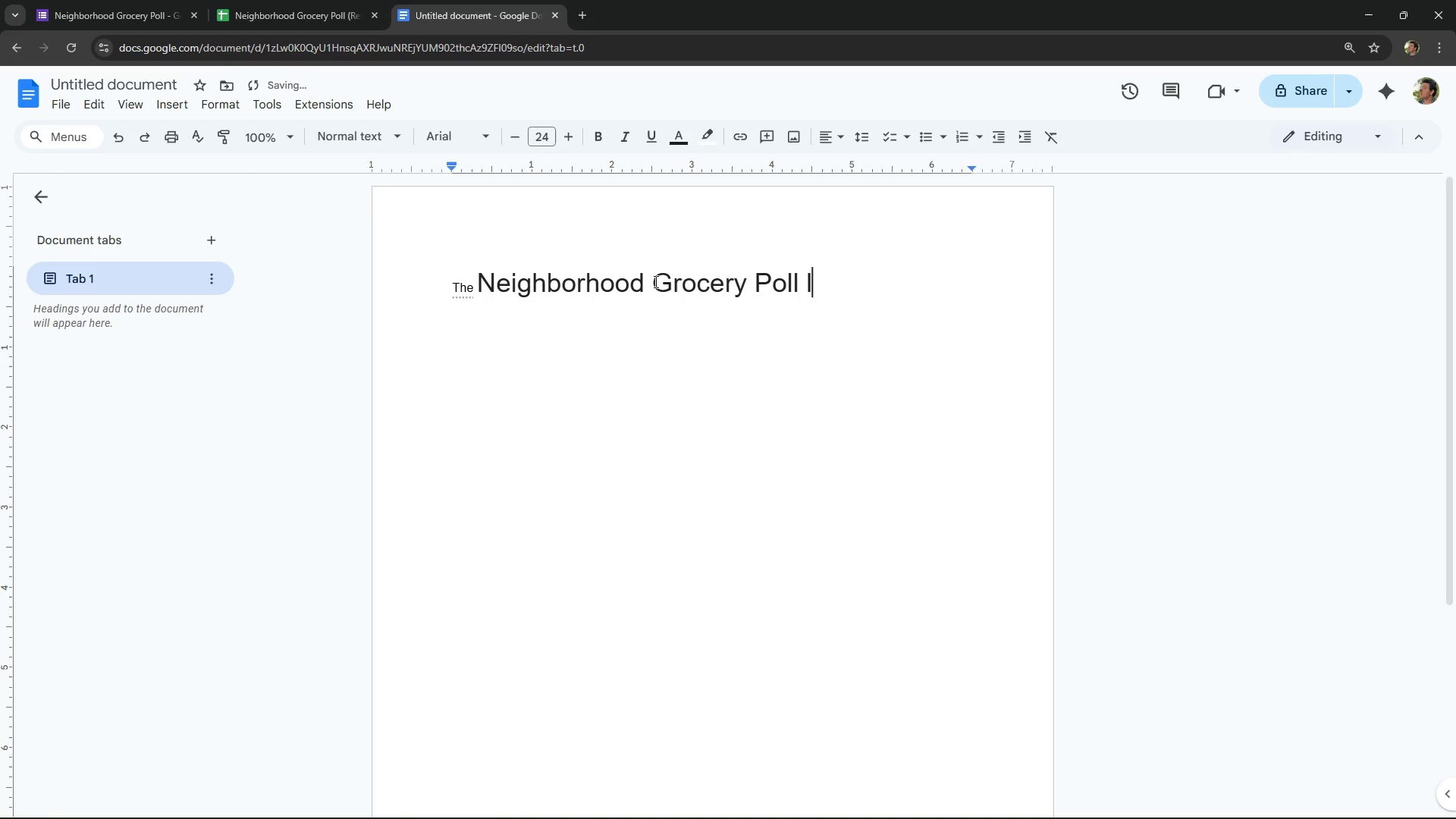 
key(L)
 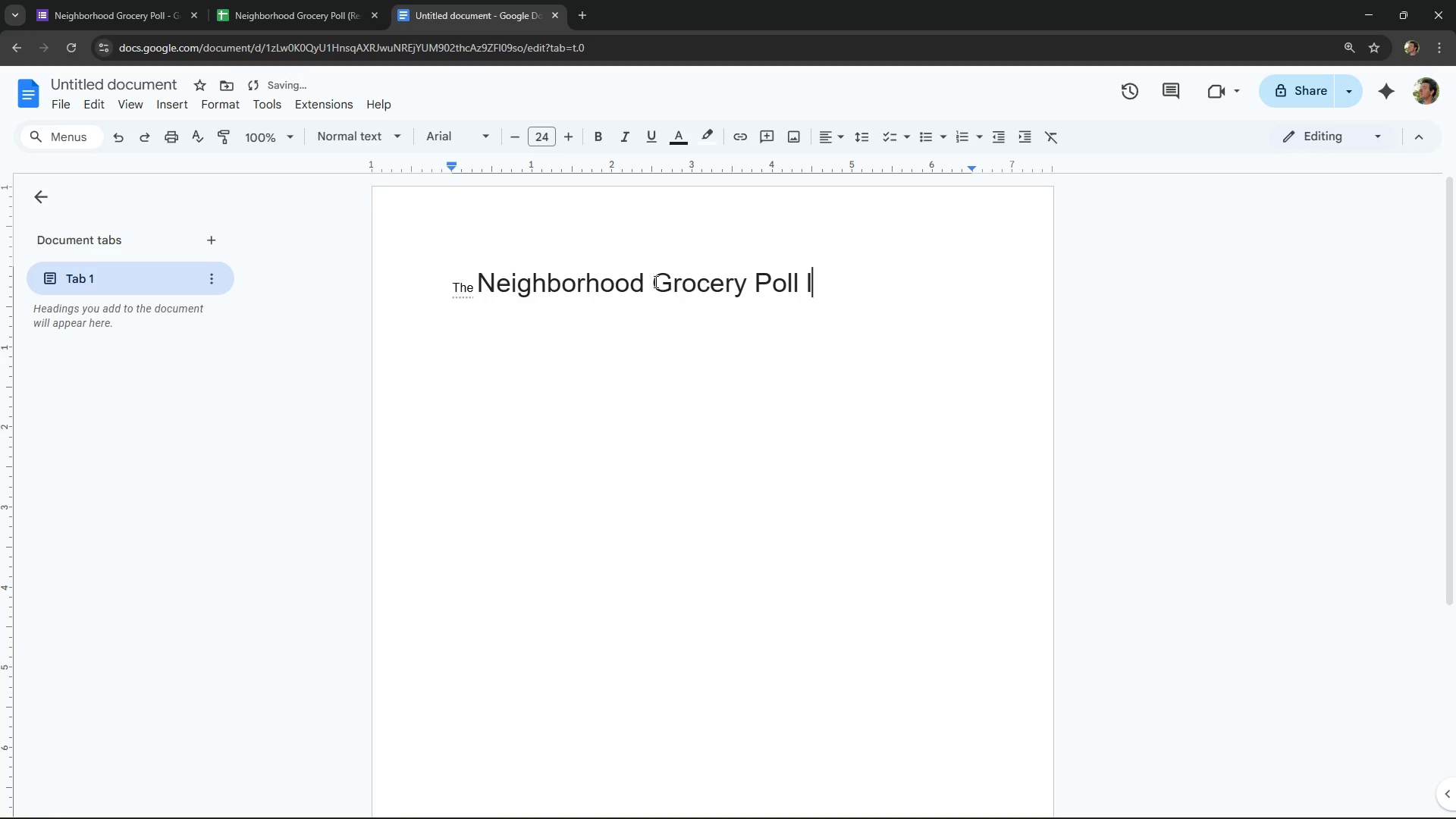 
key(Backspace)
 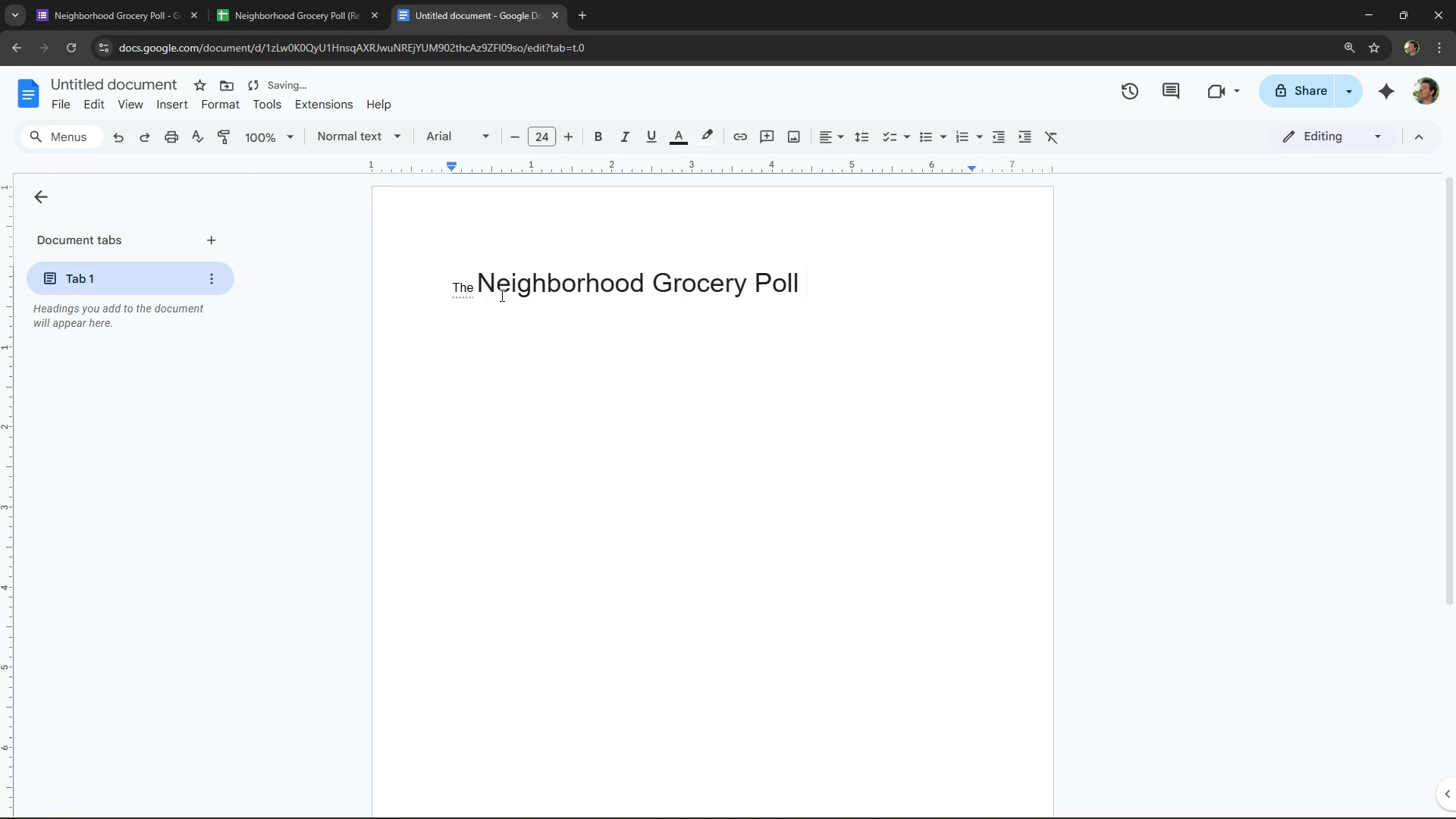 
left_click([472, 289])
 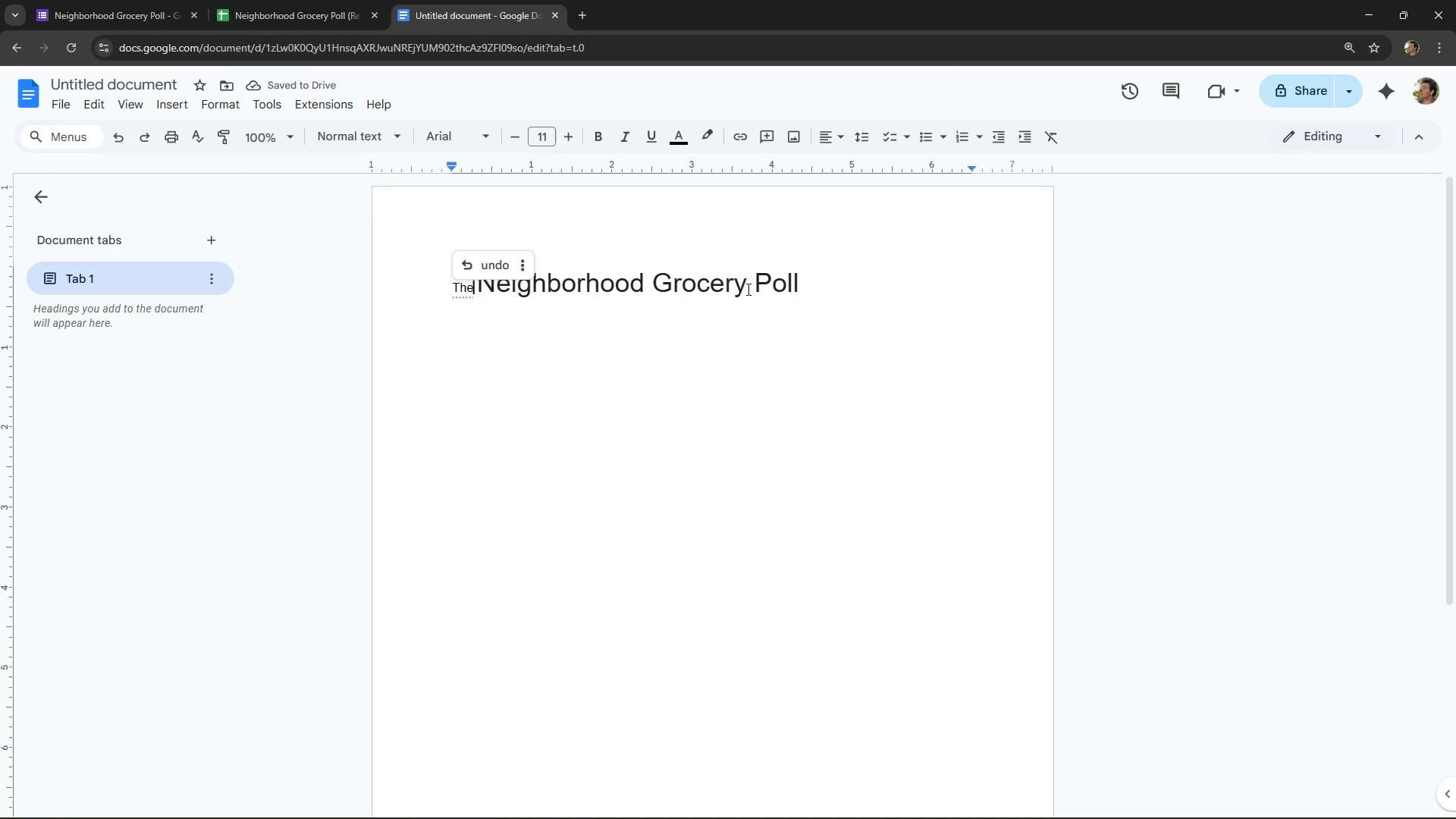 
left_click([842, 287])
 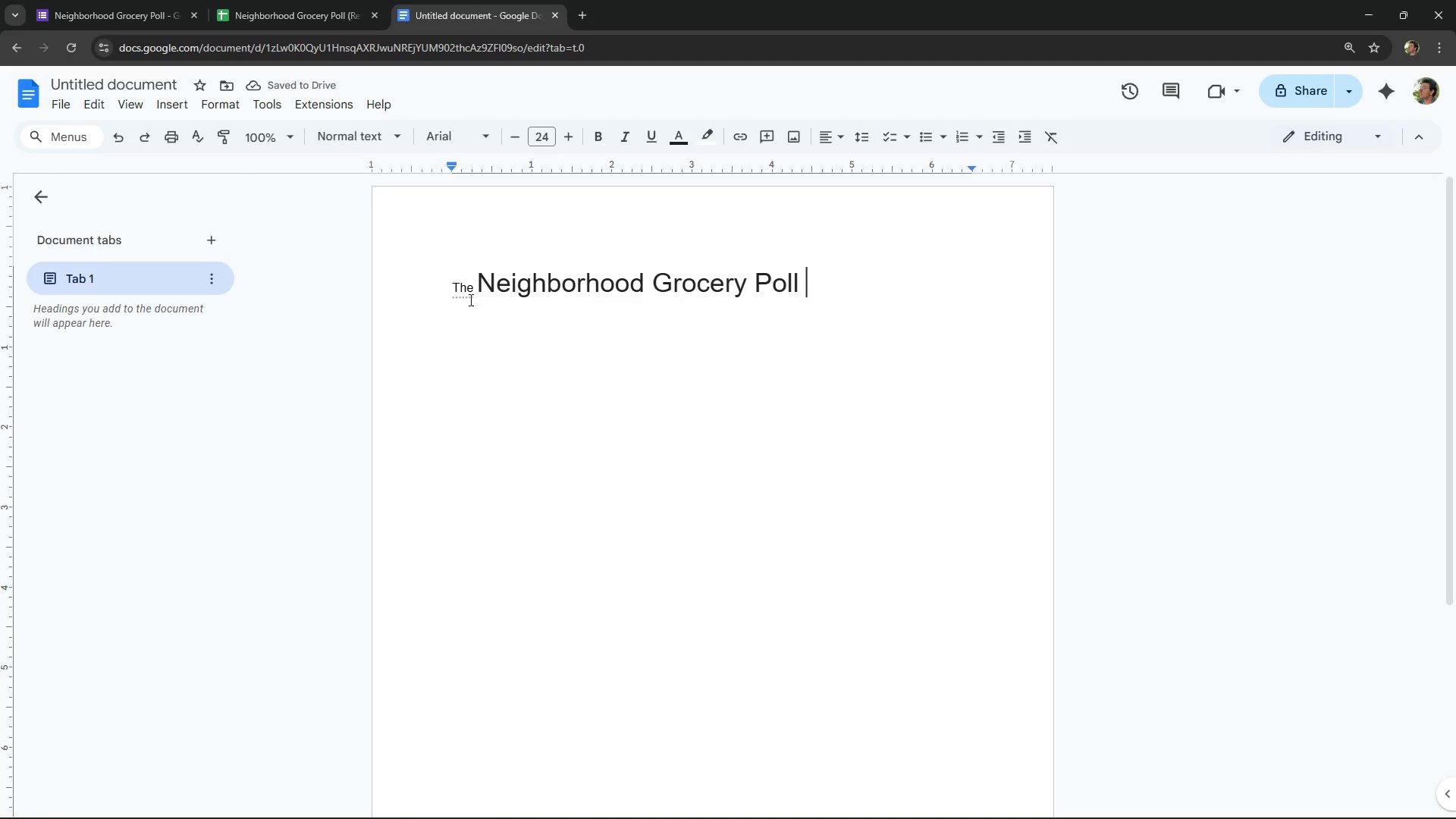 
left_click([463, 292])
 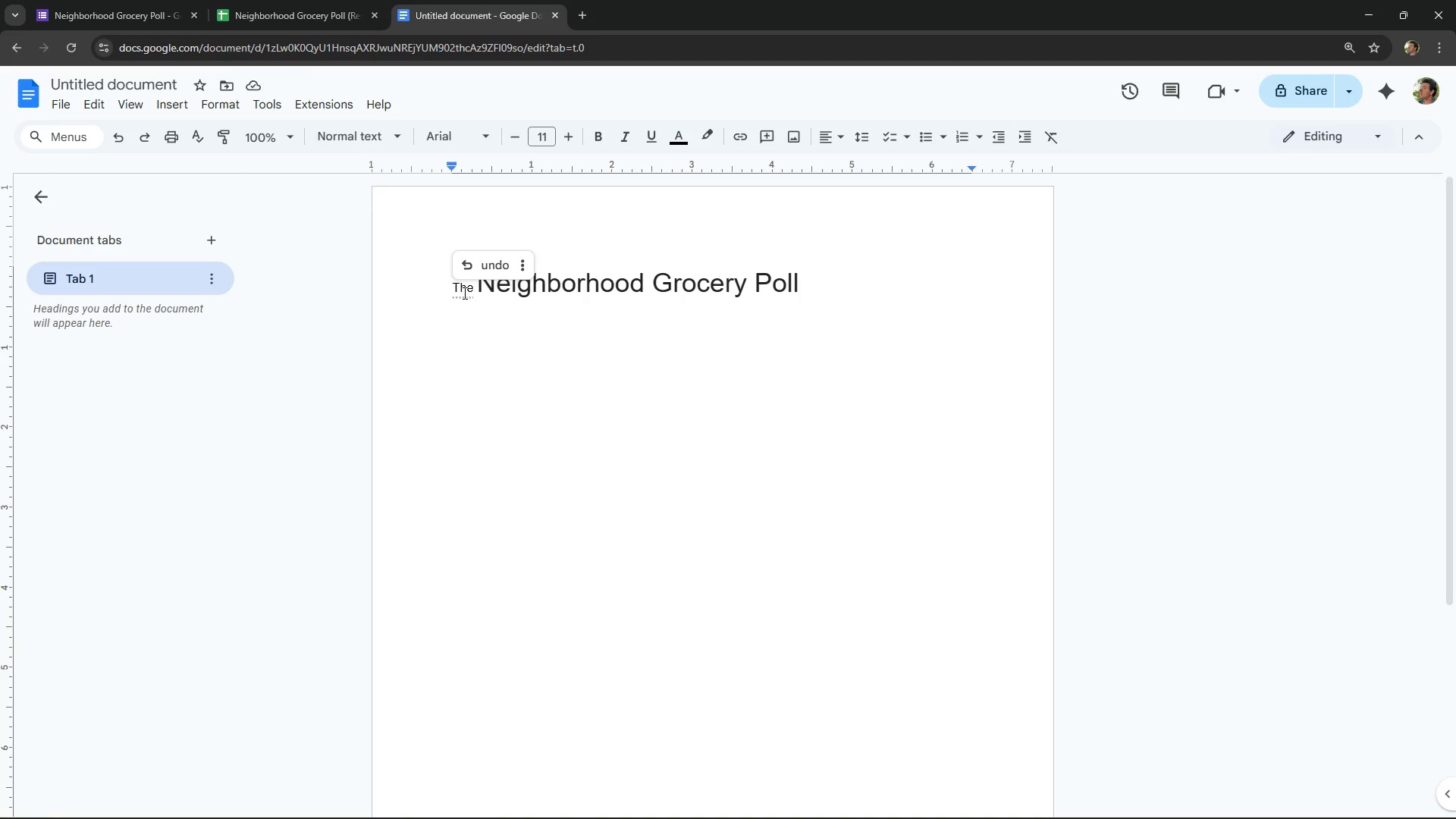 
key(S)
 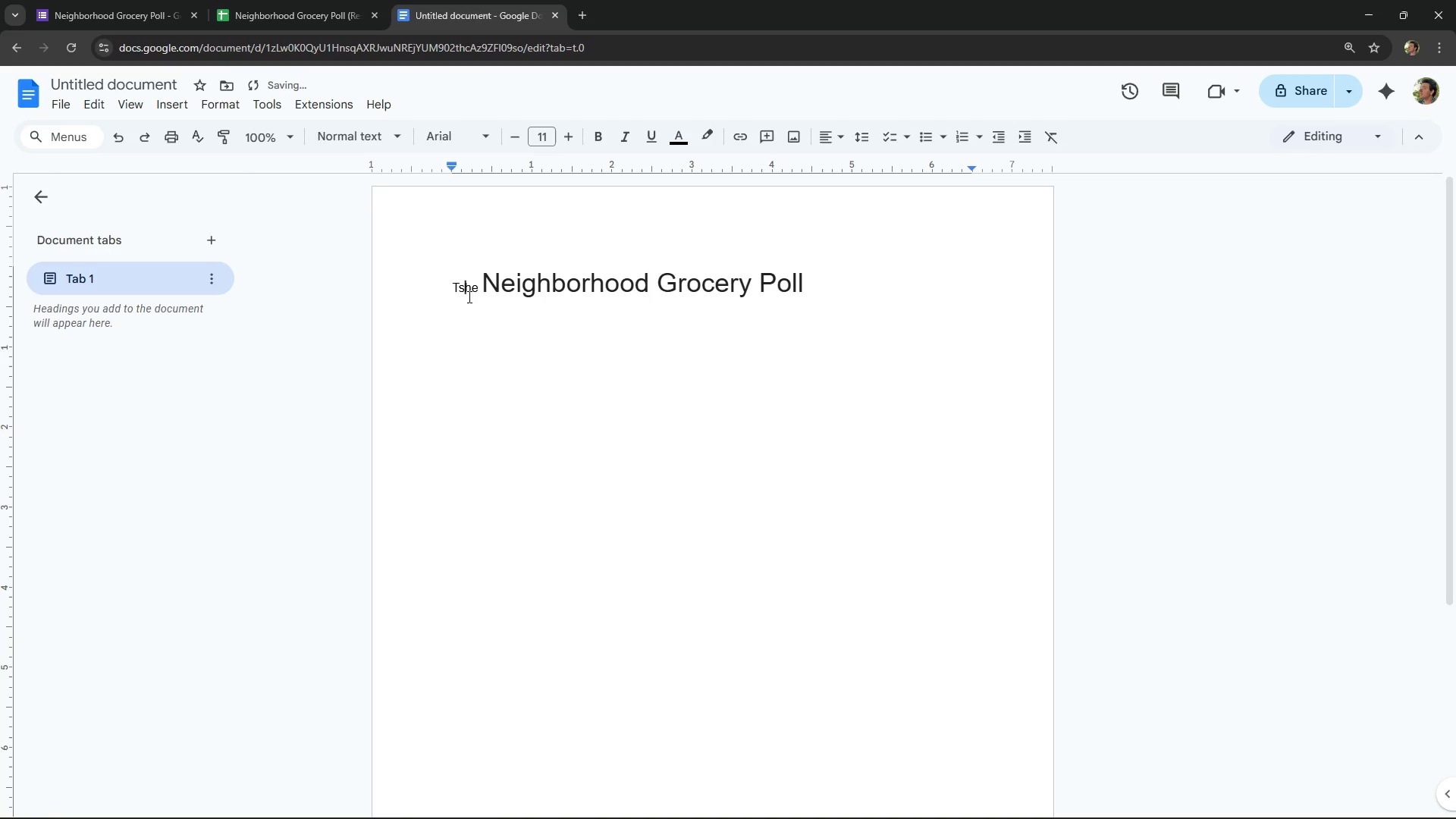 
key(Backspace)
 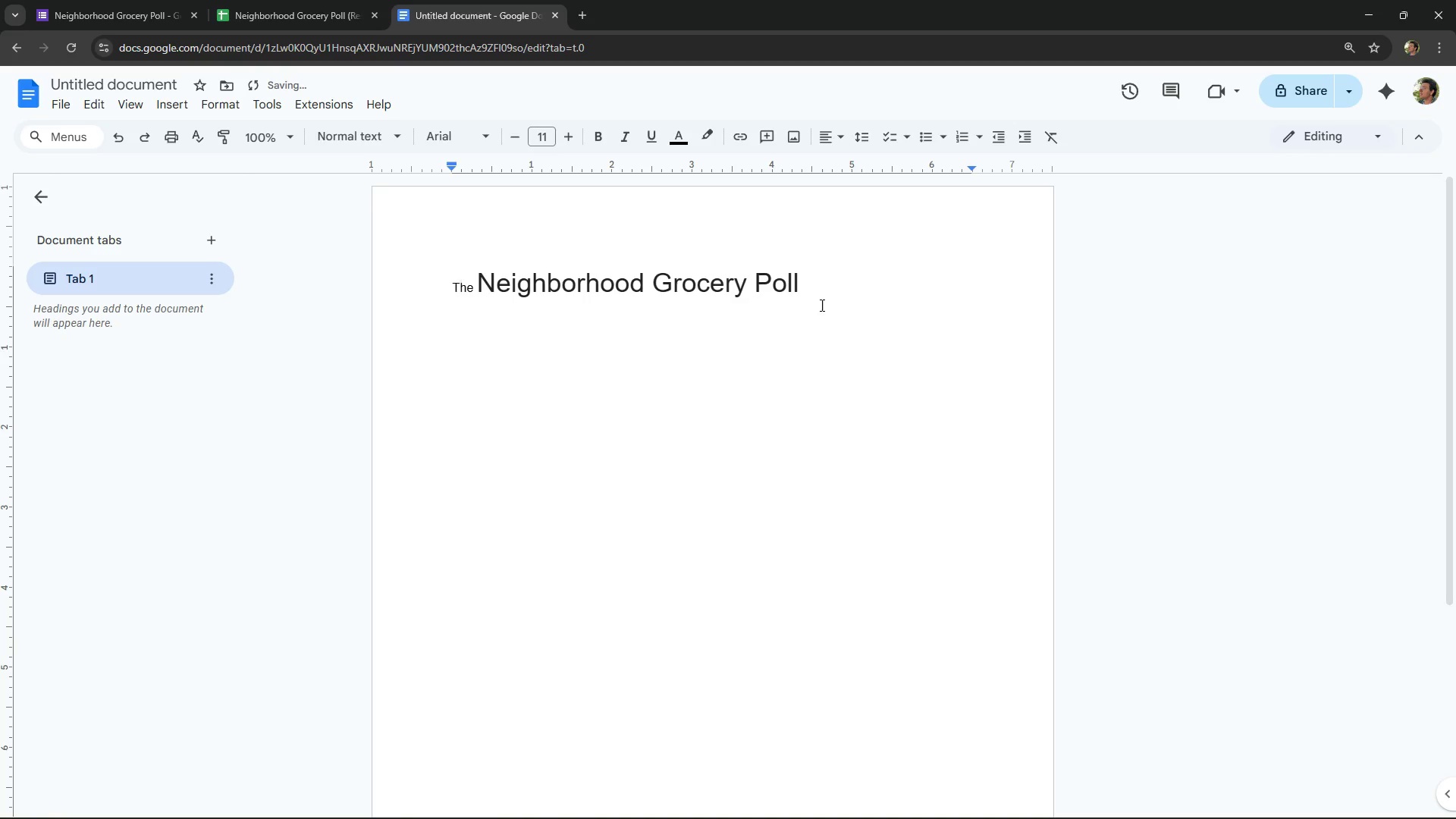 
left_click([827, 296])
 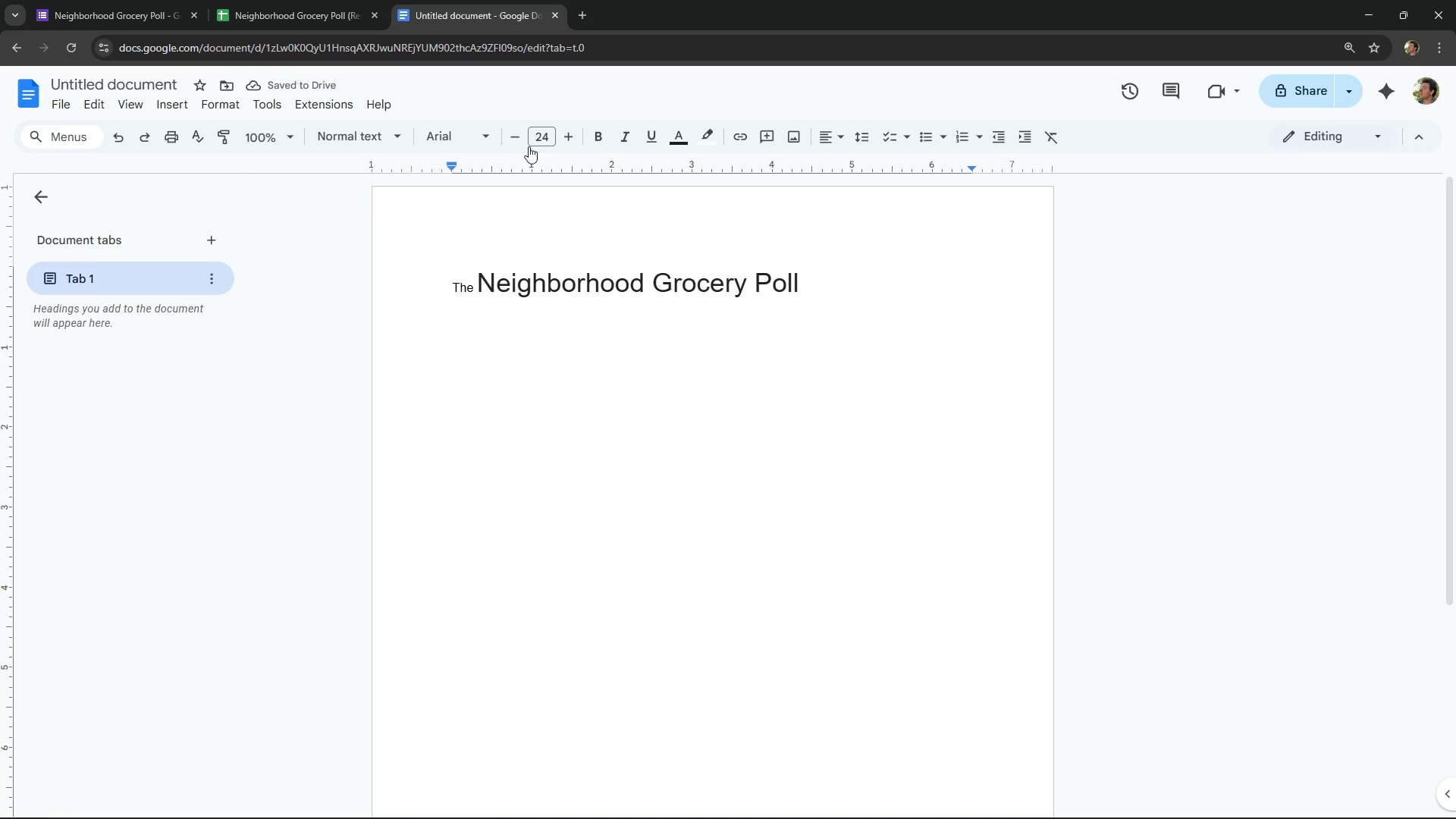 
double_click([513, 131])
 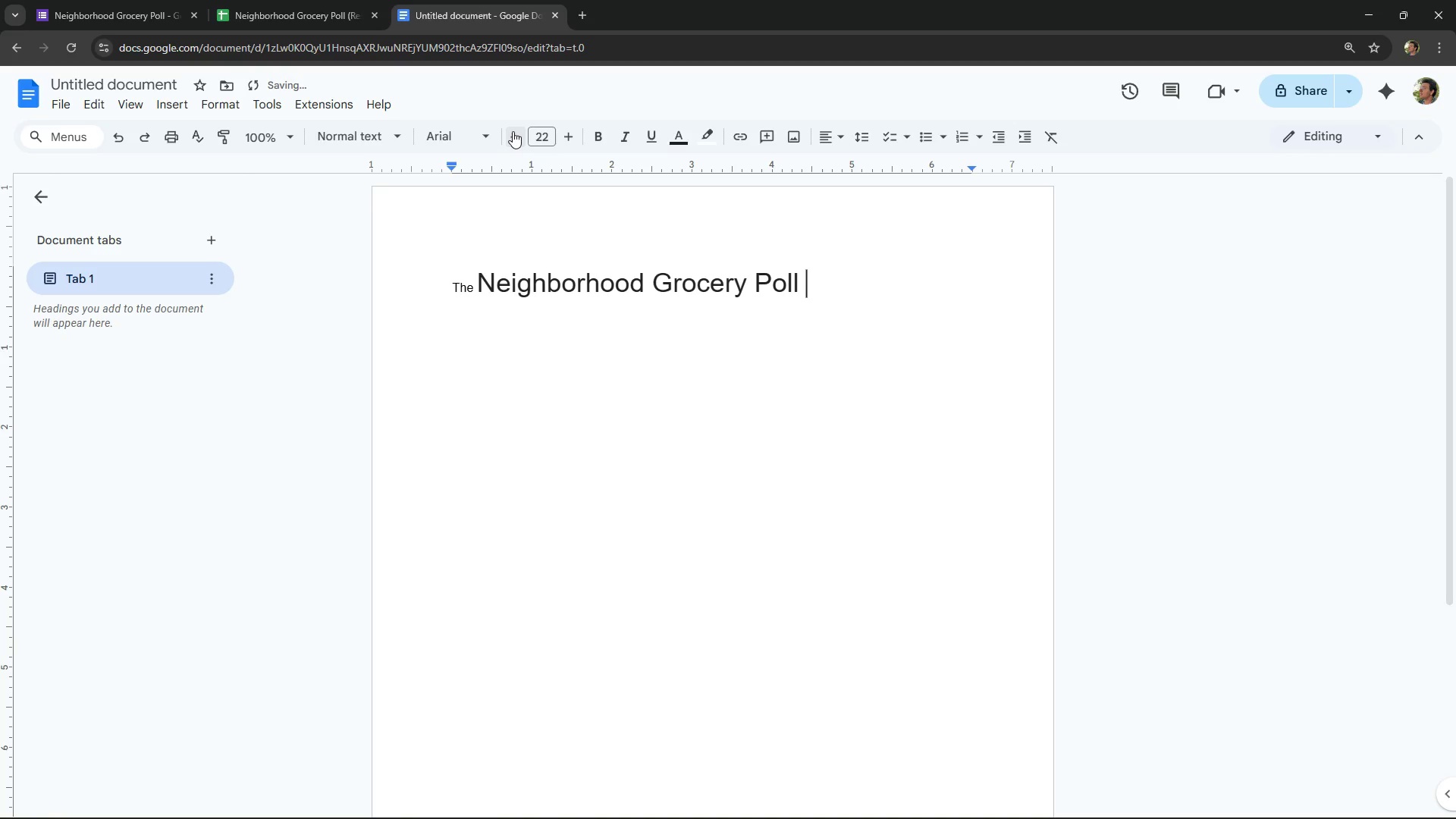 
triple_click([513, 131])
 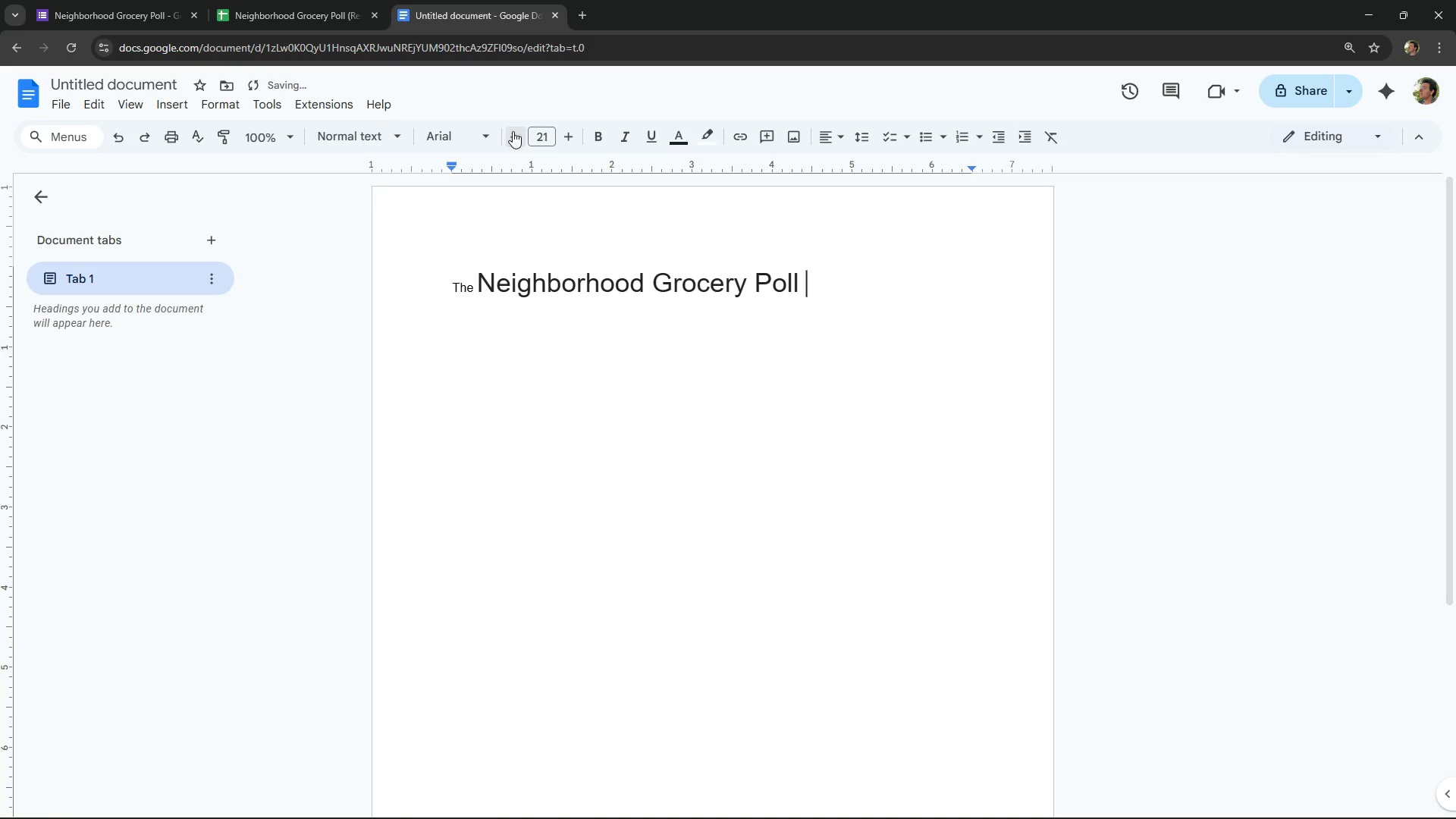 
triple_click([513, 131])
 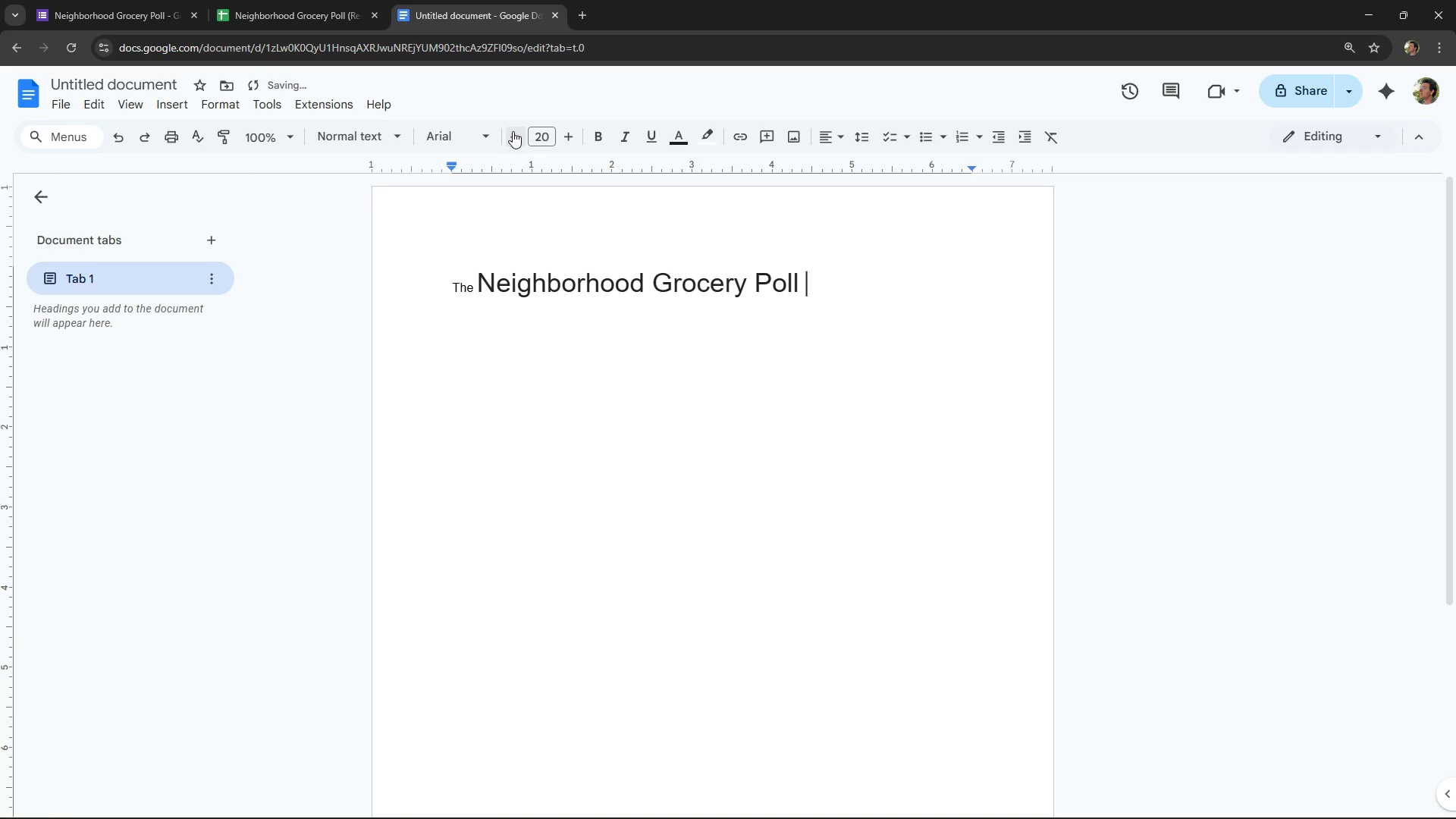 
triple_click([513, 131])
 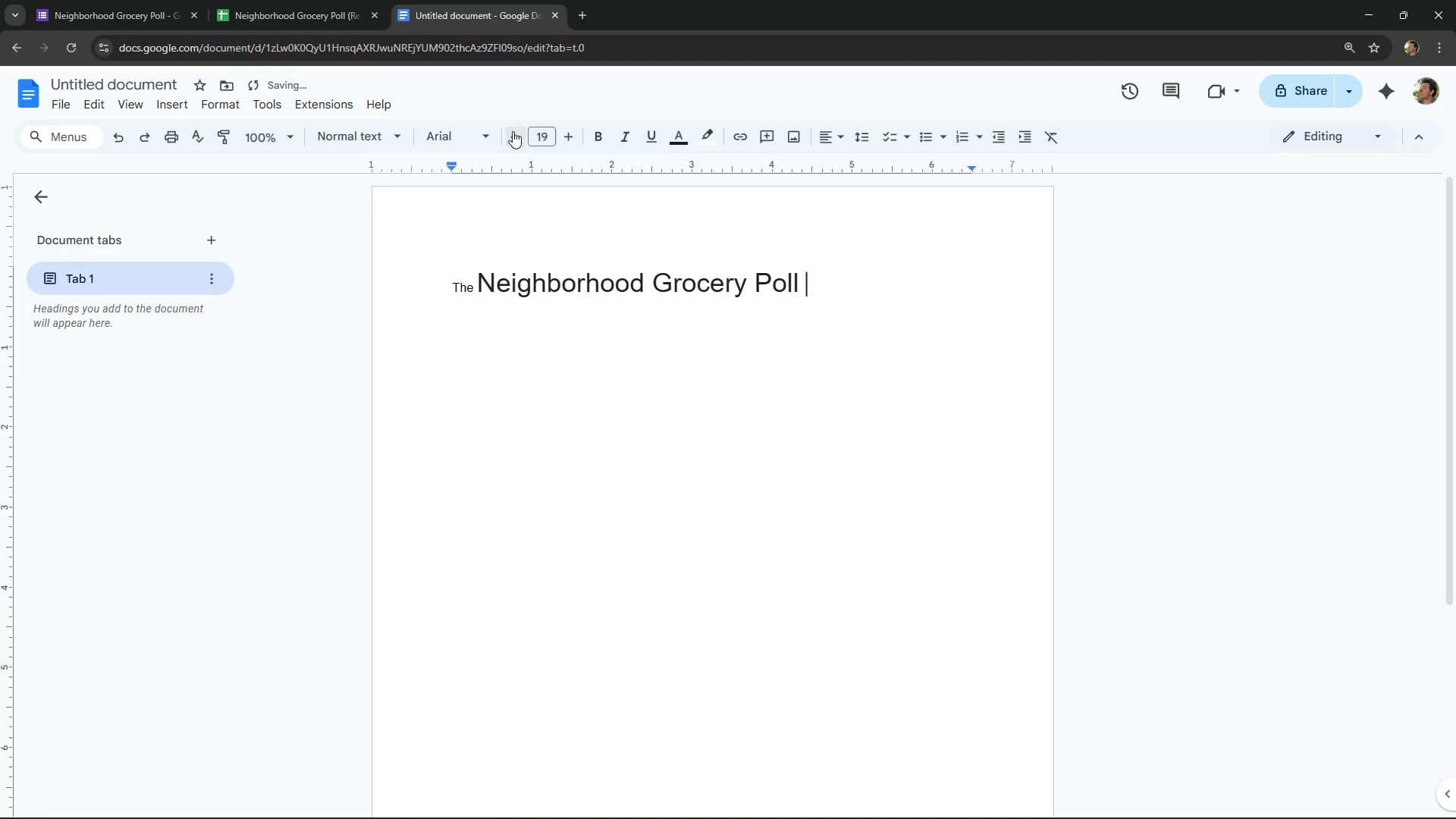 
triple_click([513, 131])
 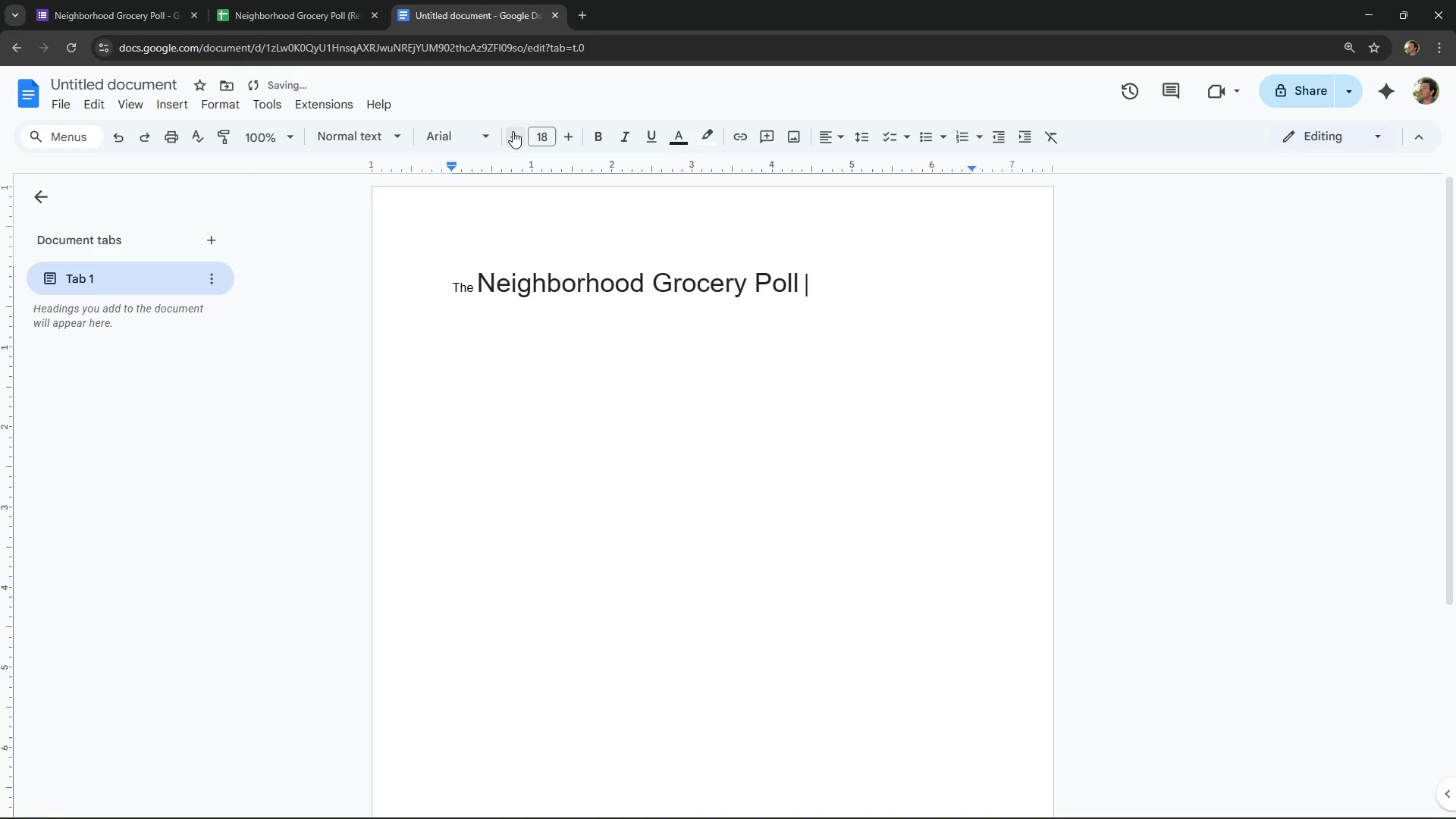 
triple_click([513, 131])
 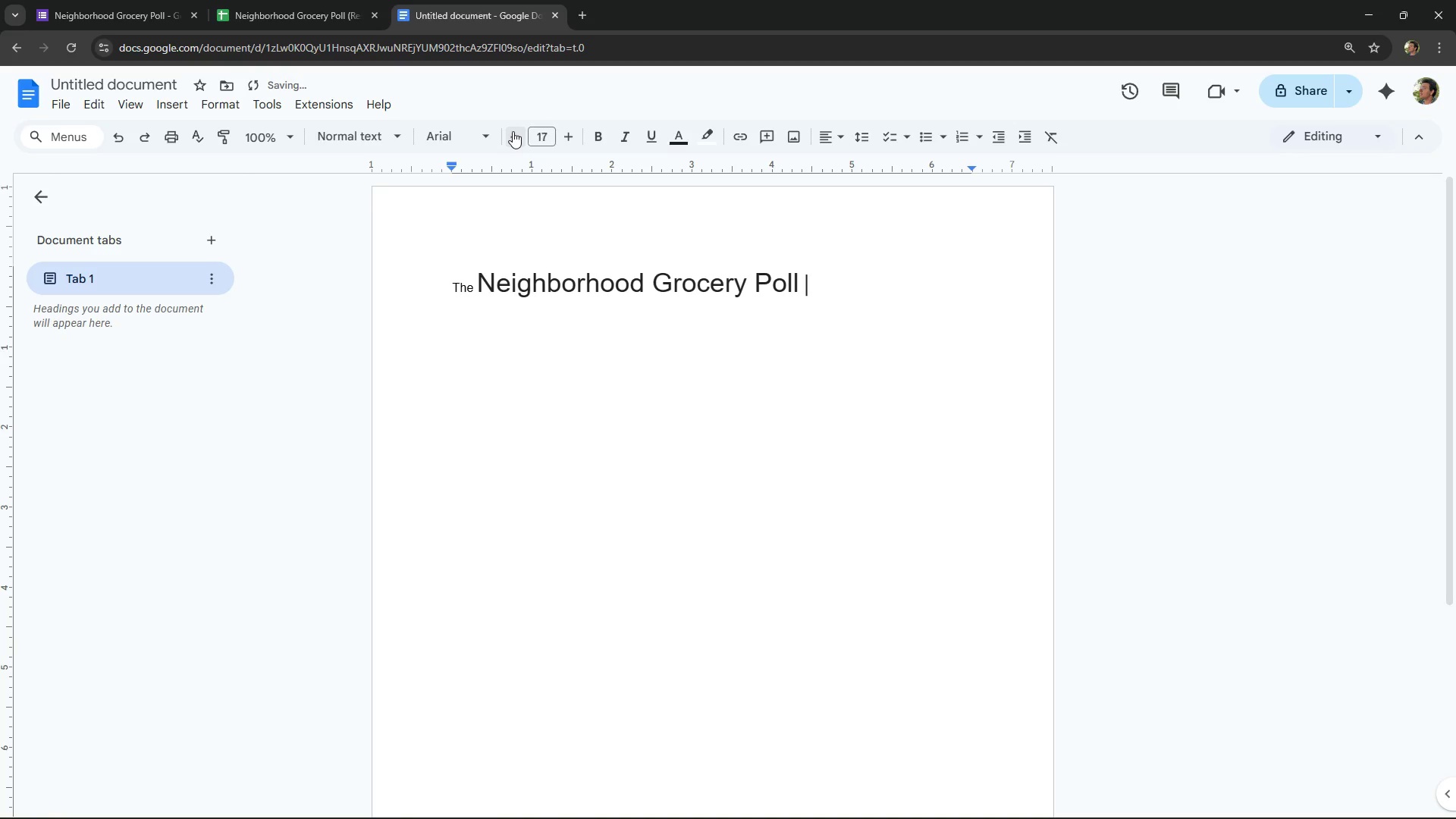 
triple_click([513, 131])
 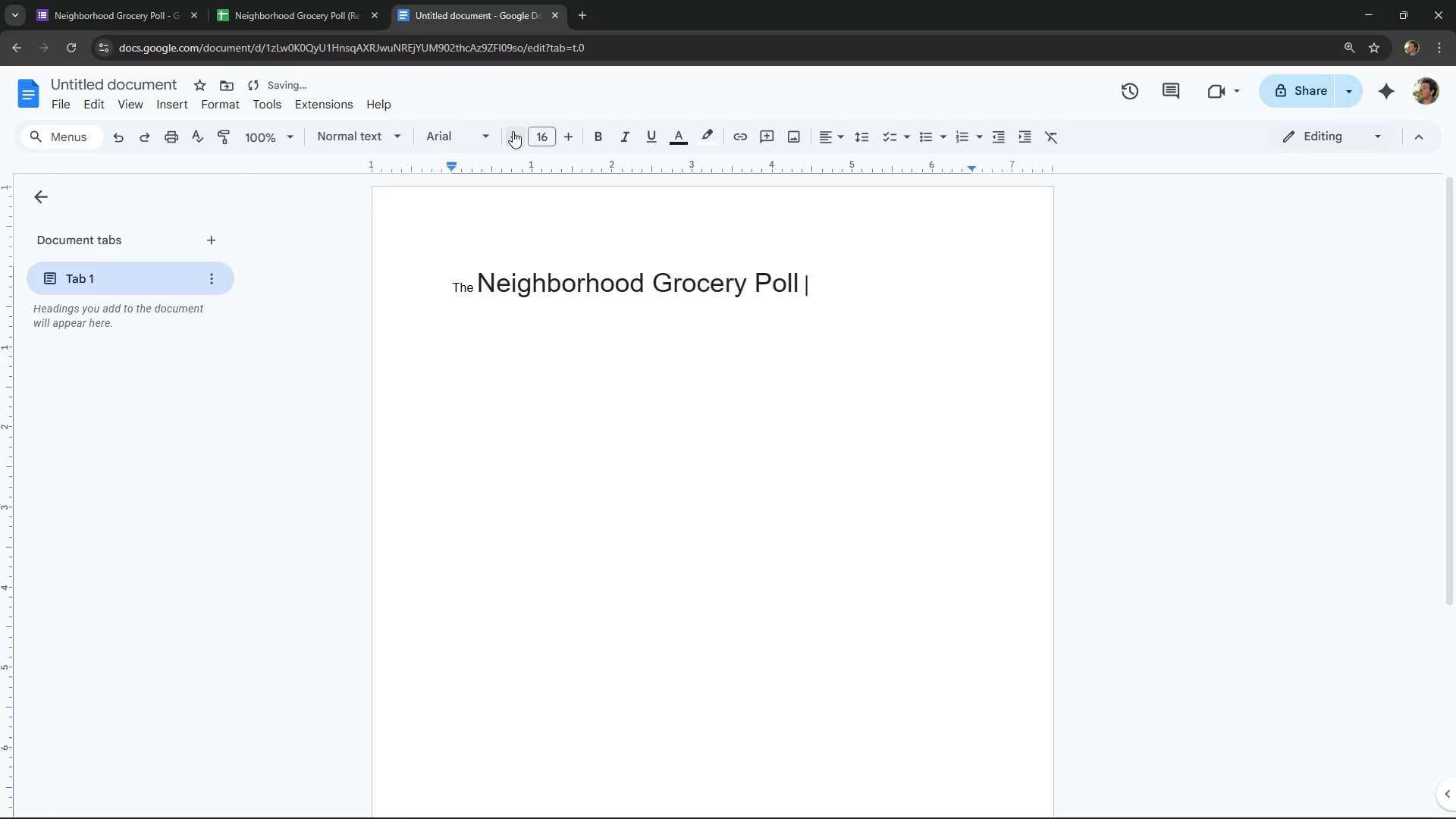 
triple_click([513, 131])
 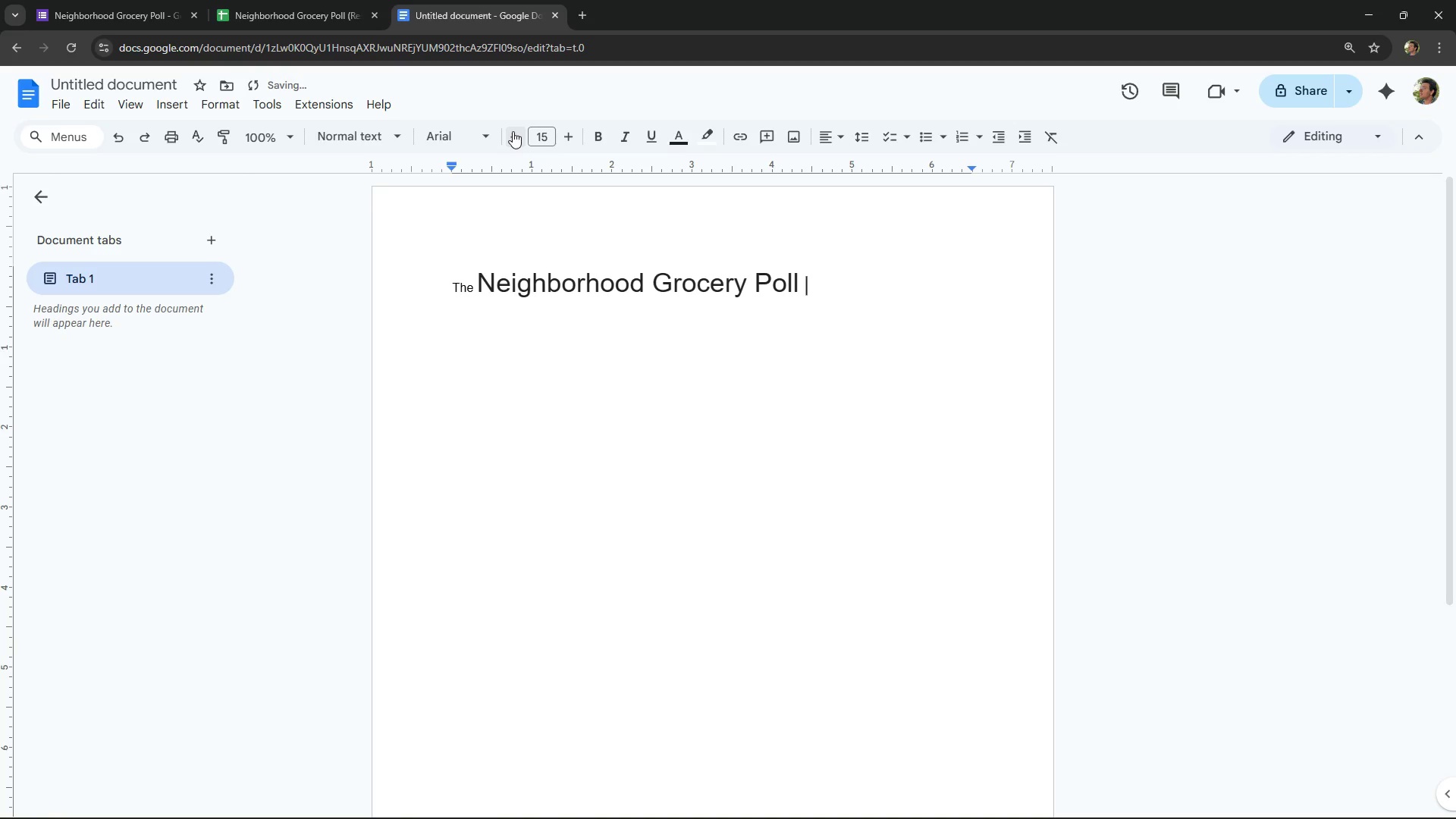 
triple_click([513, 131])
 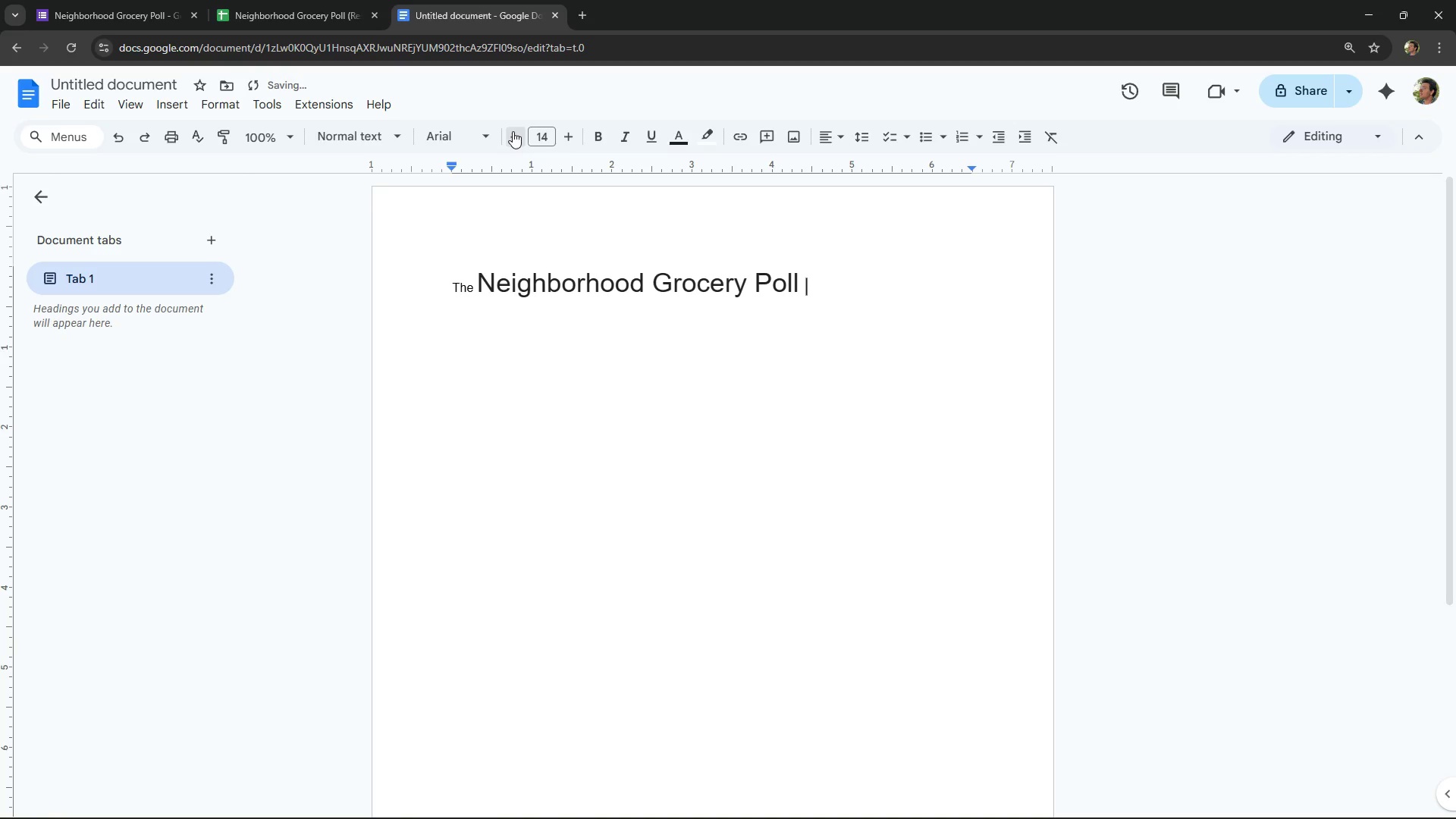 
triple_click([513, 131])
 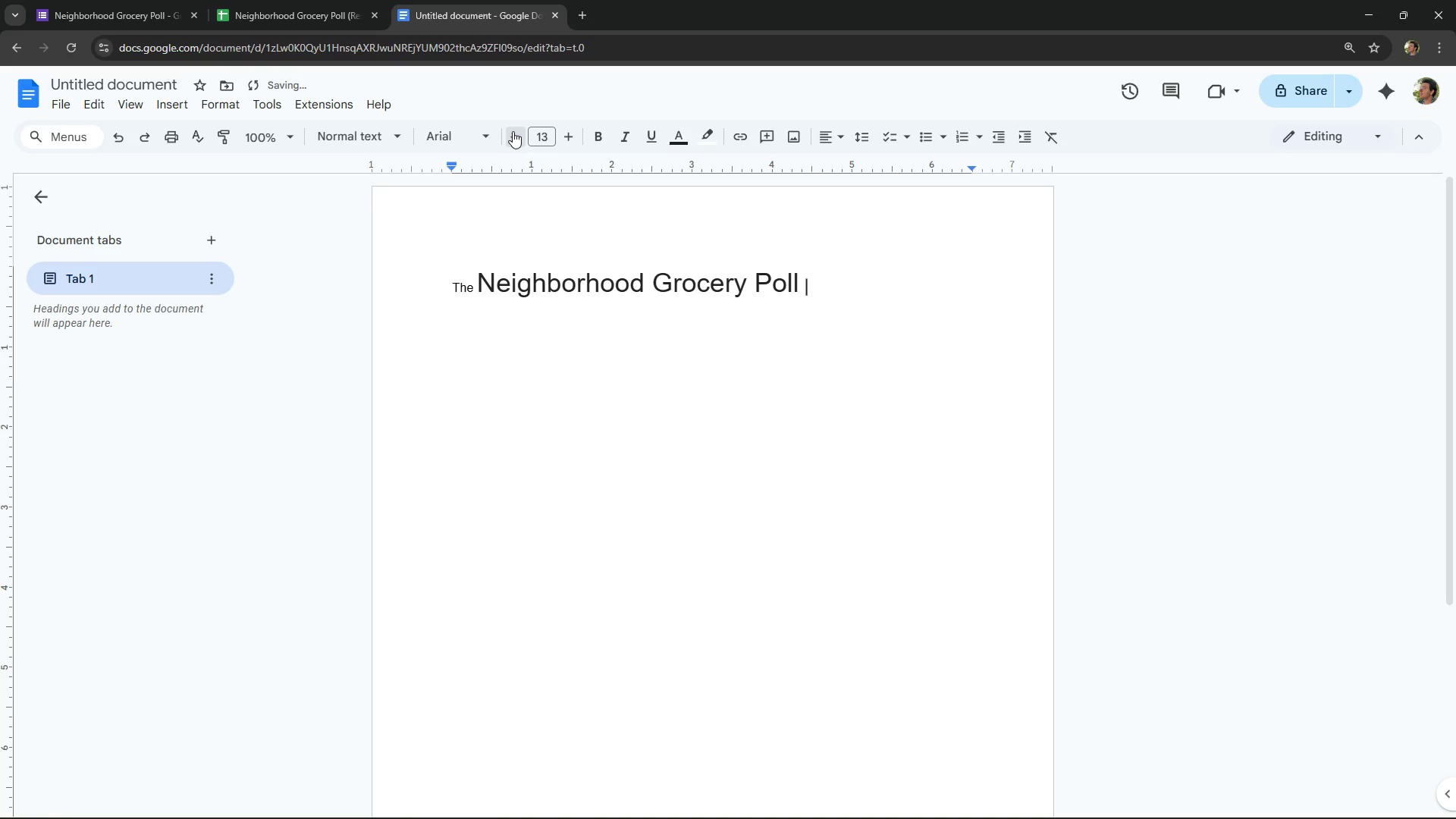 
triple_click([513, 131])
 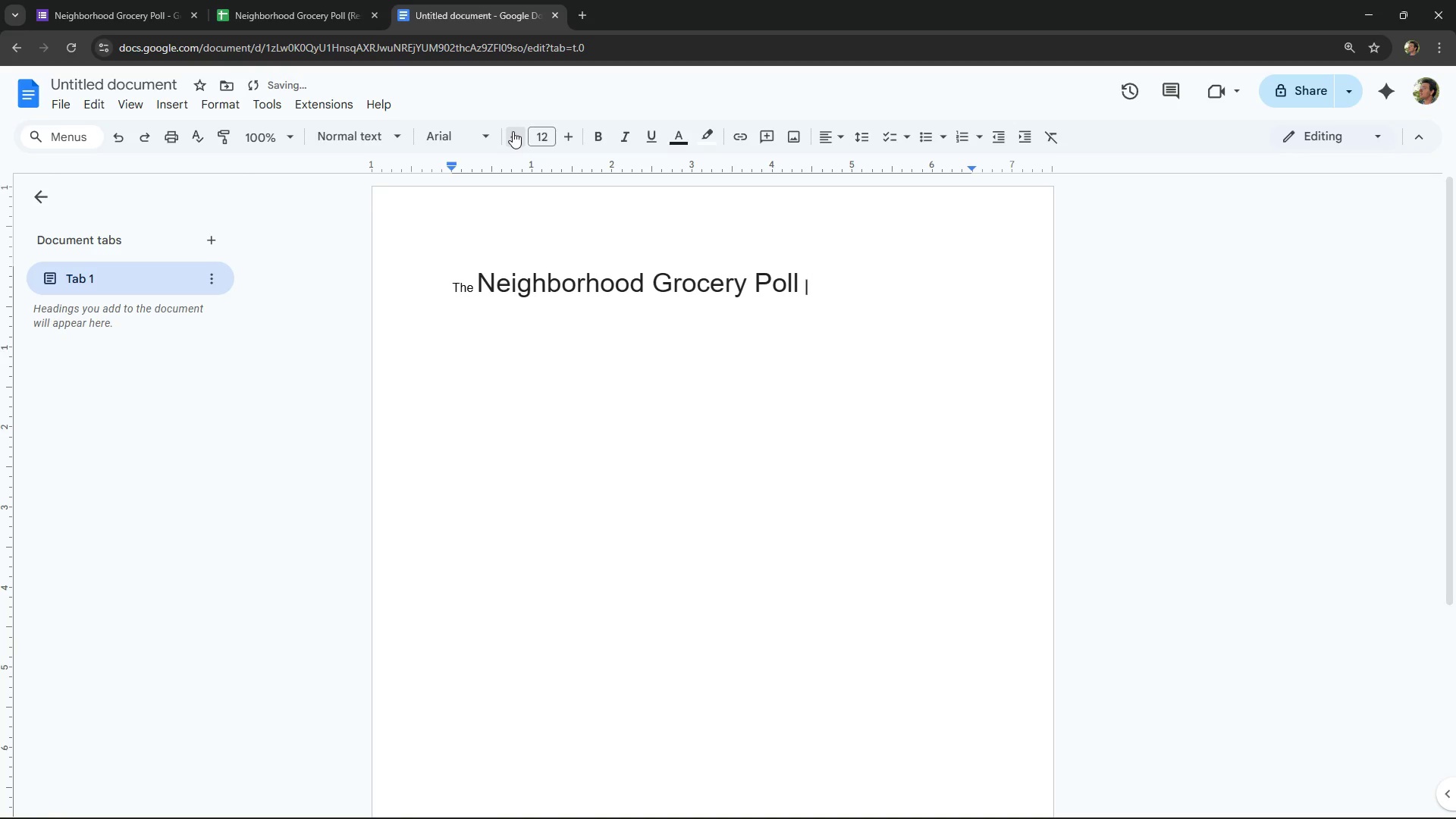 
triple_click([513, 131])
 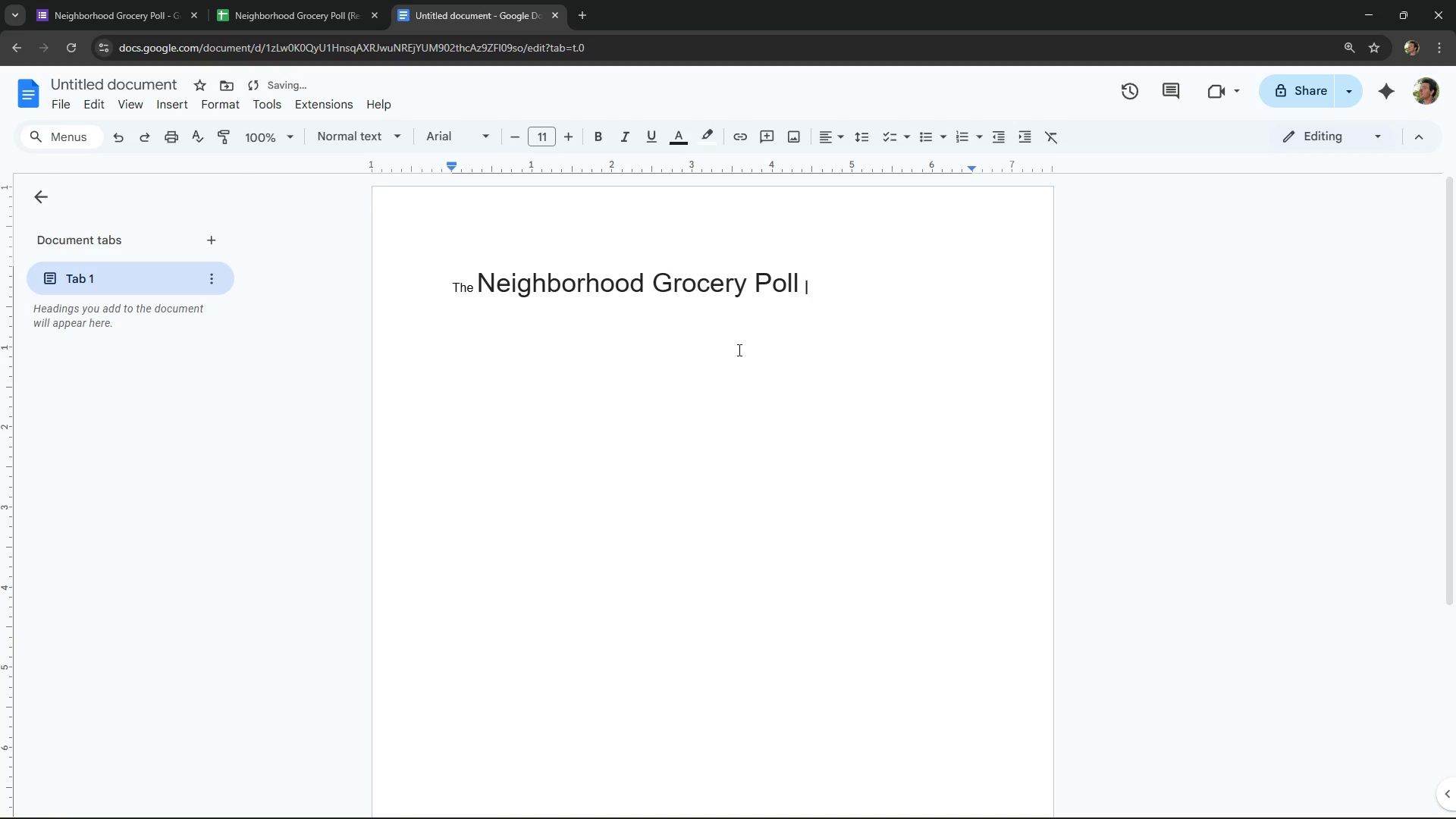 
type(link )
key(Backspace)
type(: )
key(NumpadEnter)
 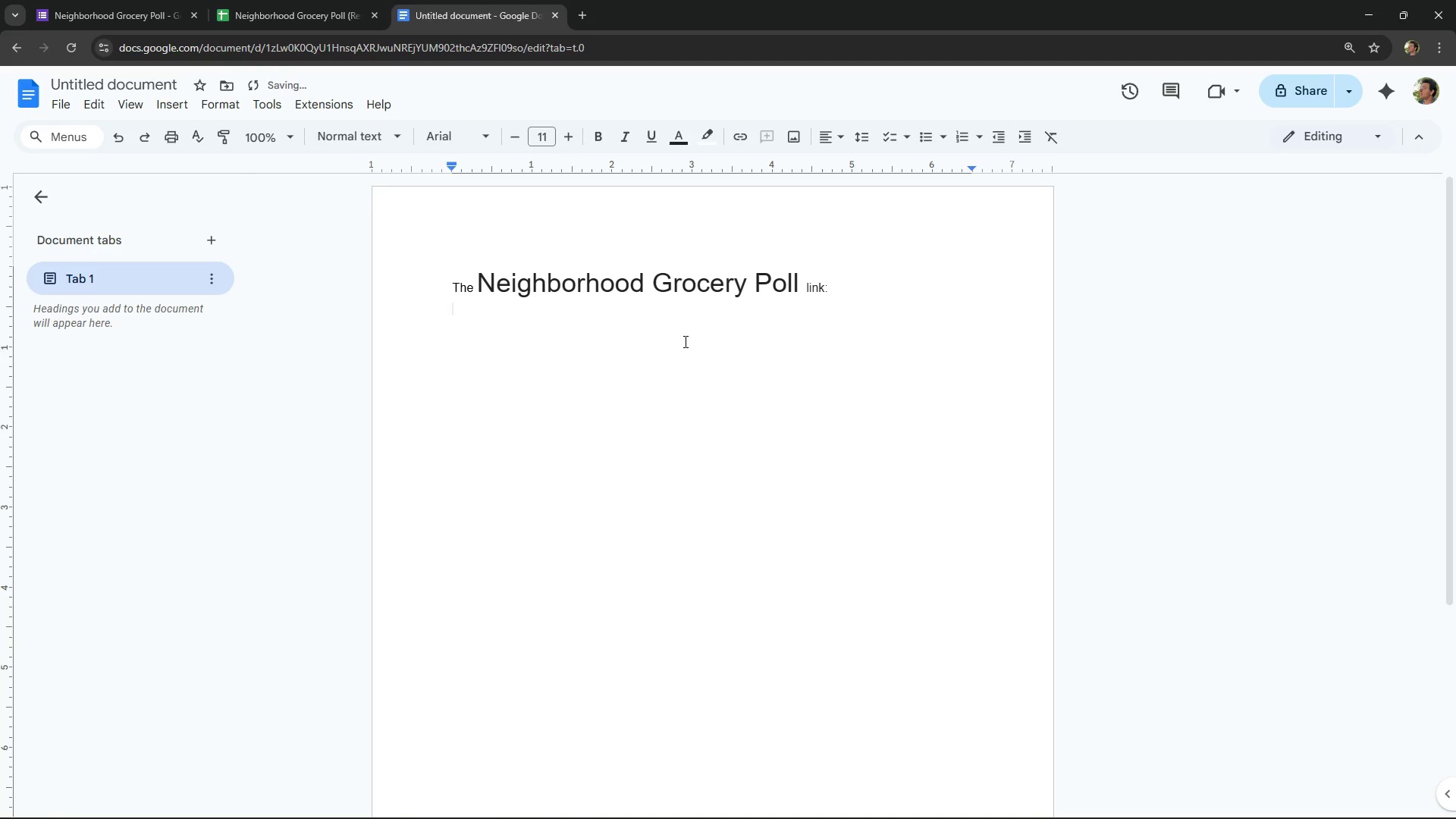 
left_click([105, 0])
 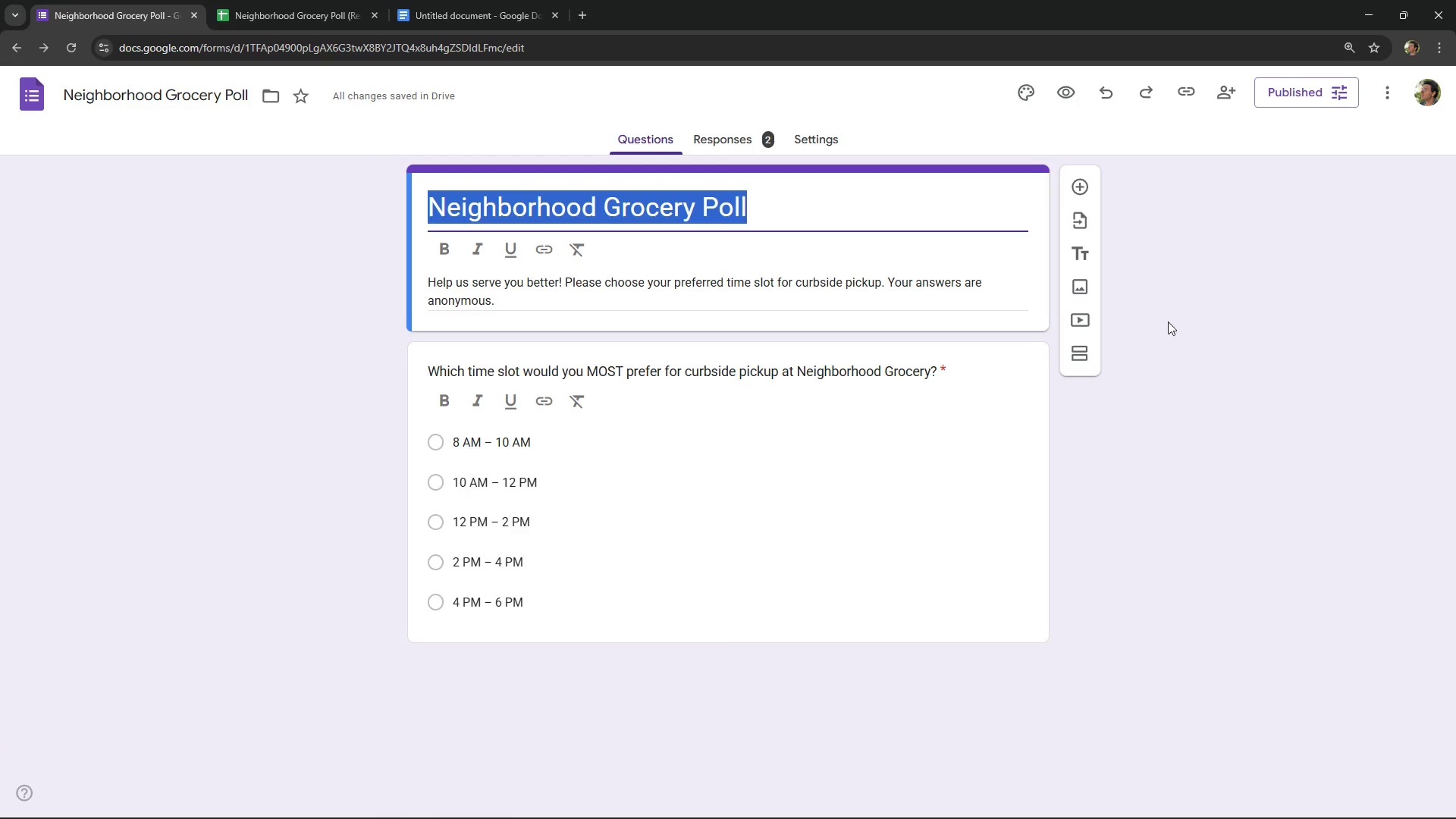 
left_click([1195, 312])
 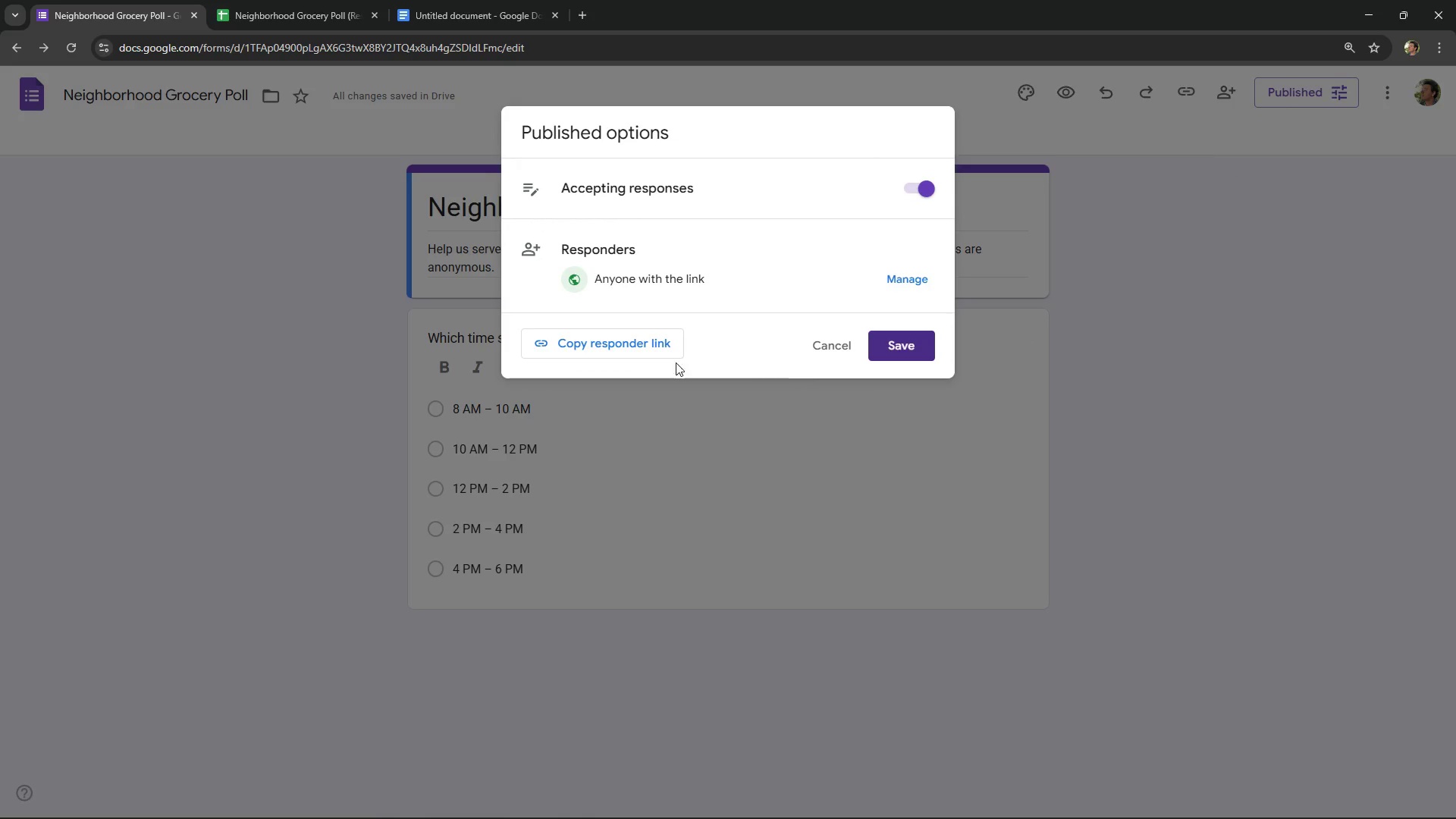 
left_click([641, 357])
 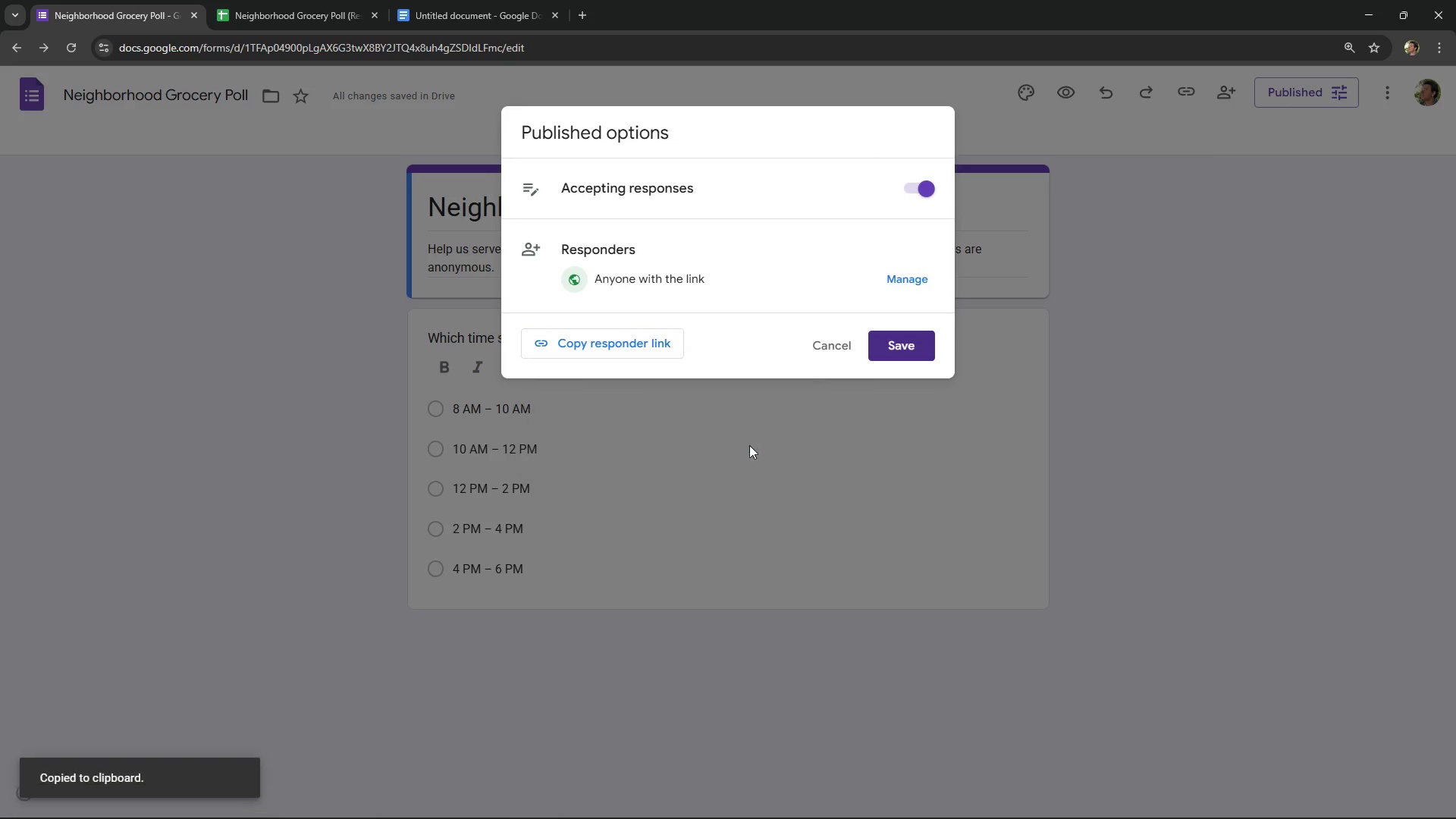 
left_click([475, 0])
 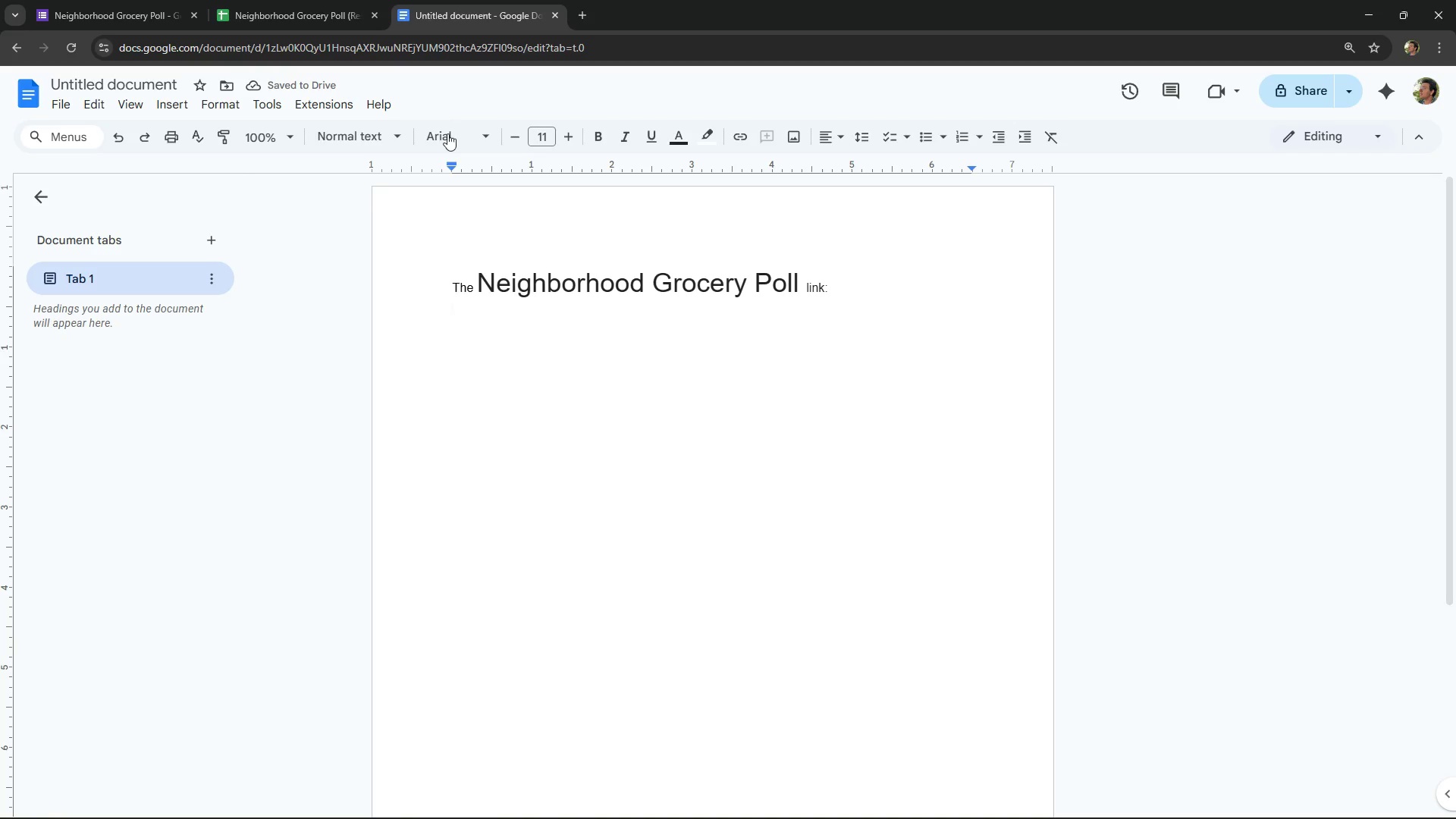 
key(Control+V)
 